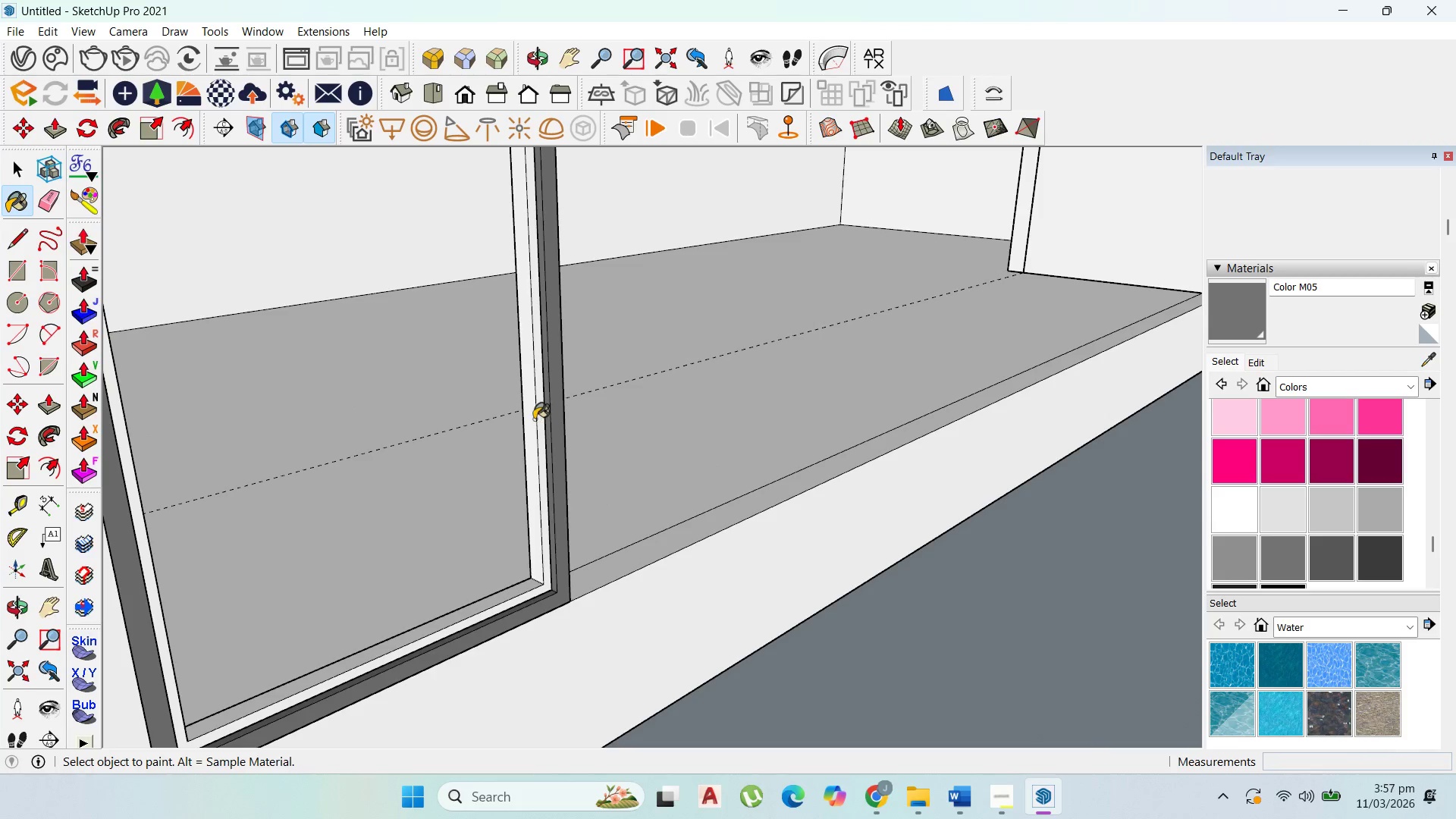 
scroll: coordinate [566, 407], scroll_direction: up, amount: 9.0
 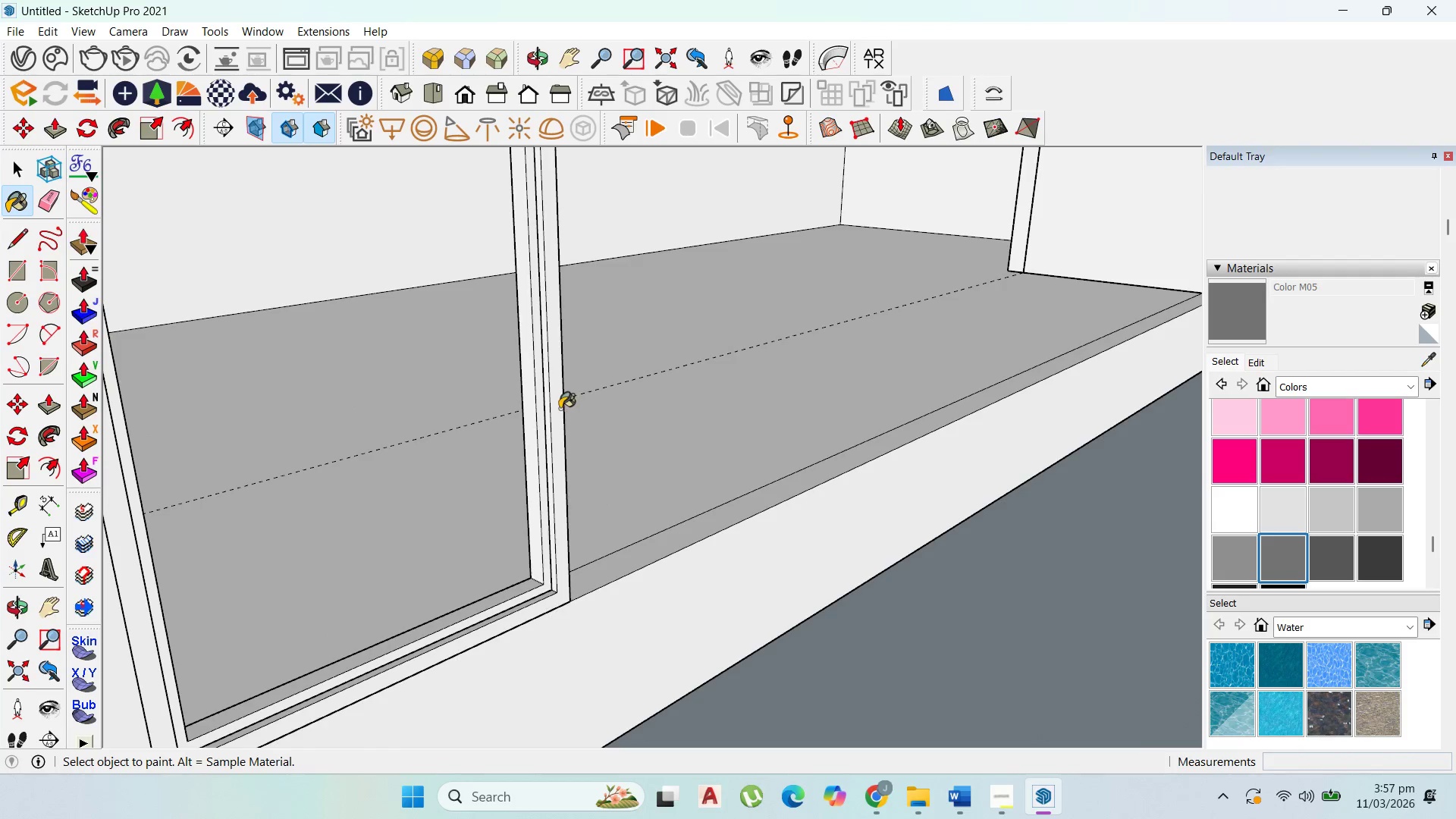 
double_click([534, 419])
 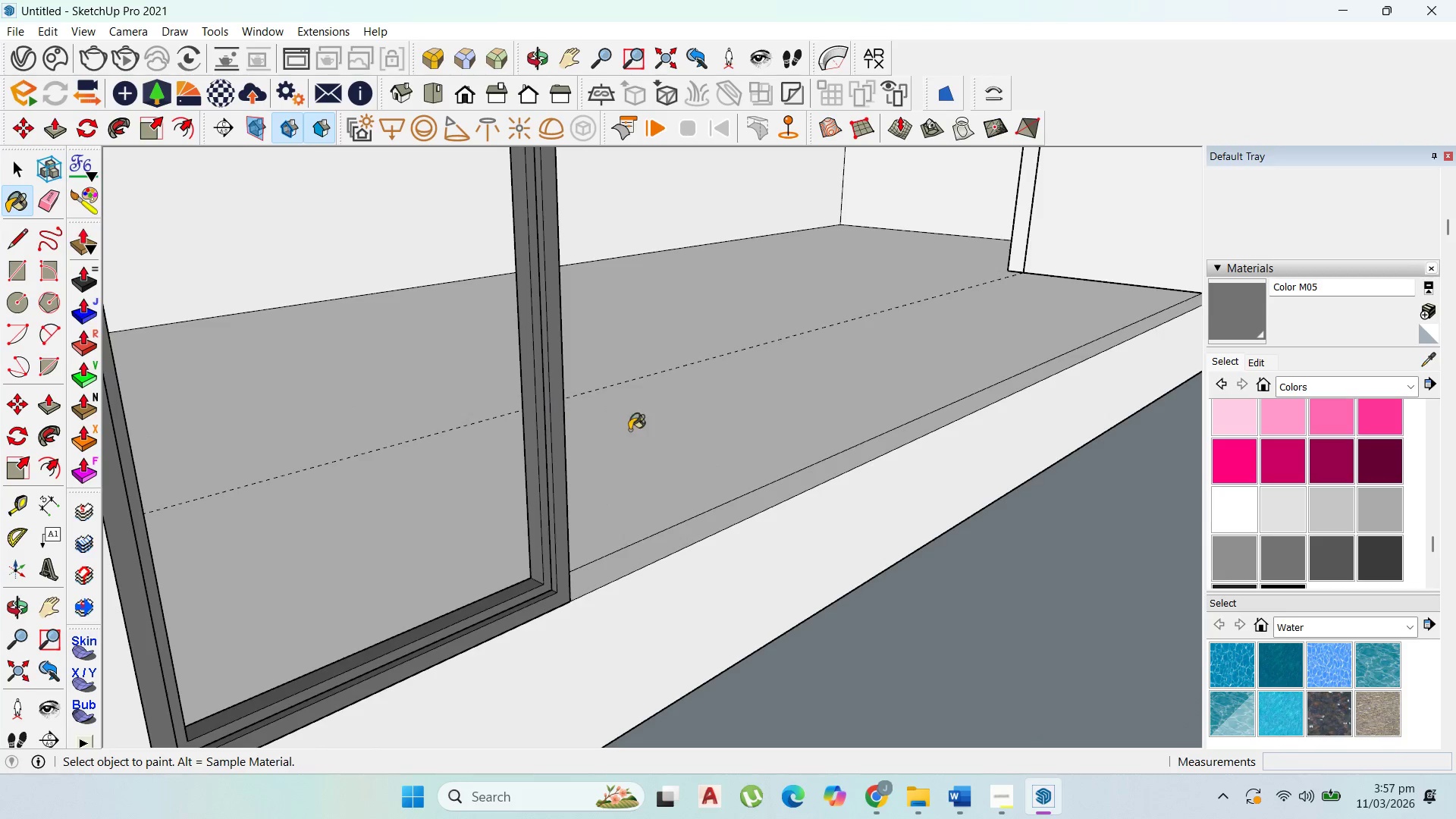 
scroll: coordinate [644, 460], scroll_direction: down, amount: 5.0
 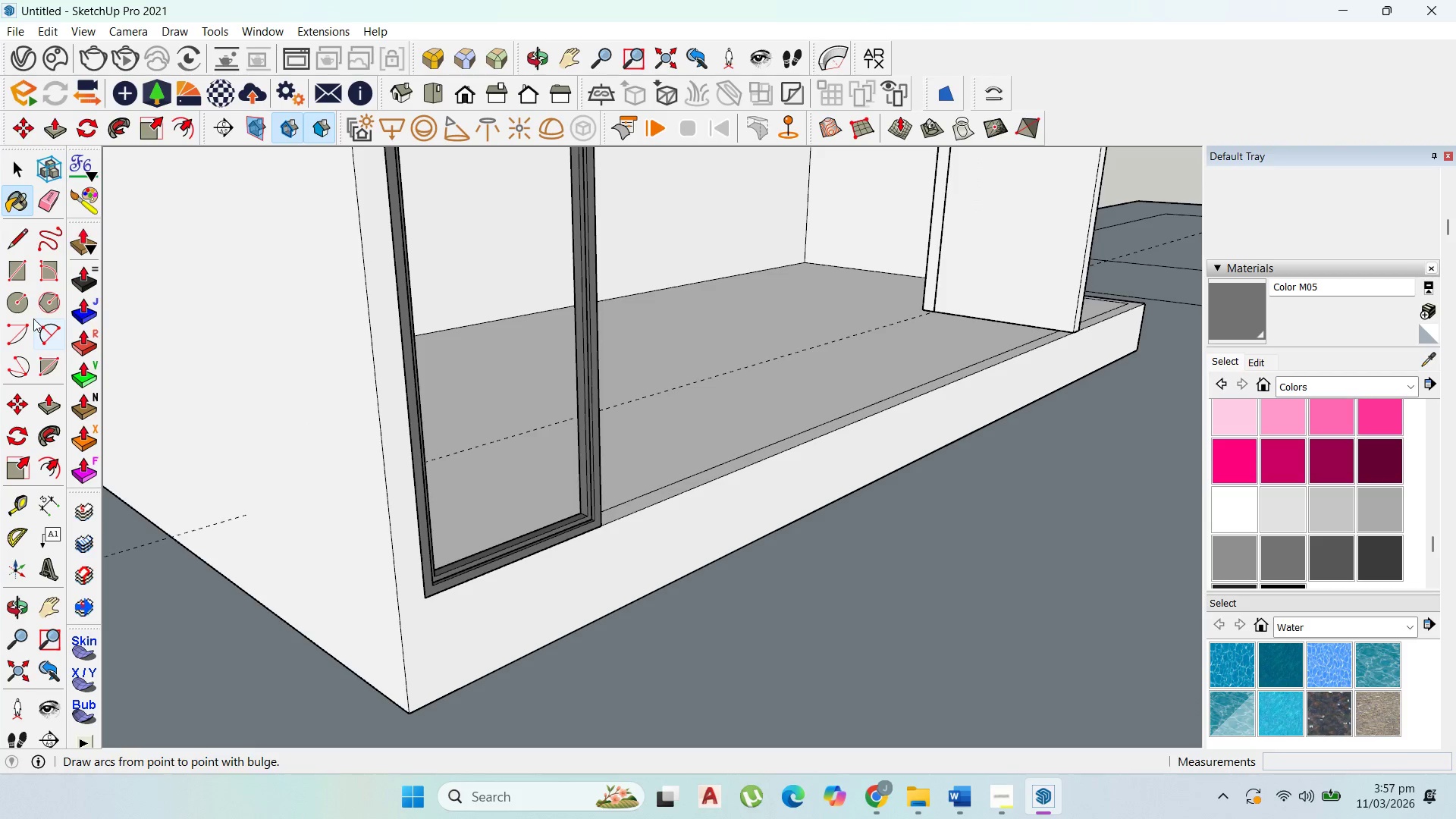 
left_click([16, 273])
 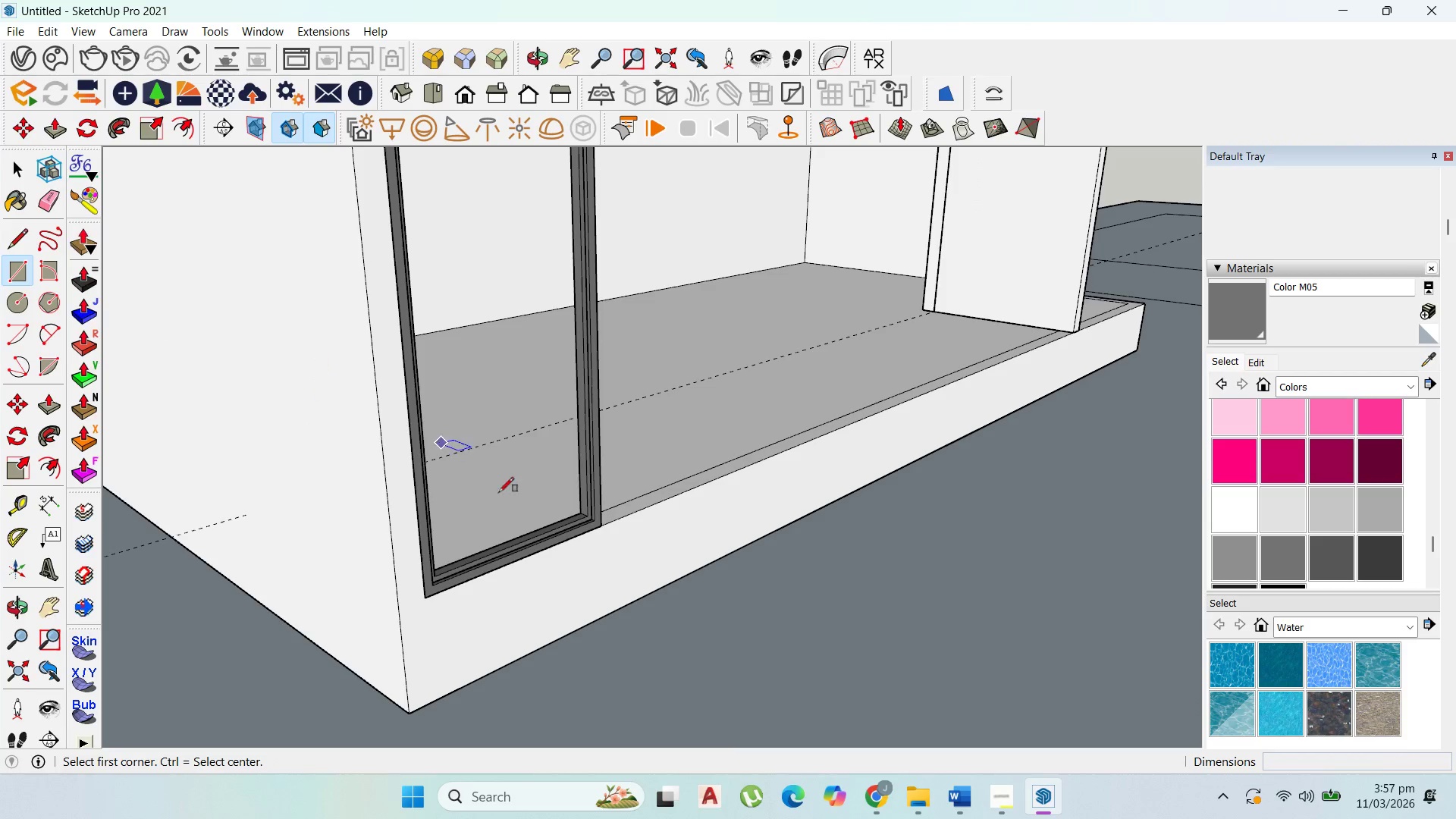 
scroll: coordinate [609, 462], scroll_direction: up, amount: 11.0
 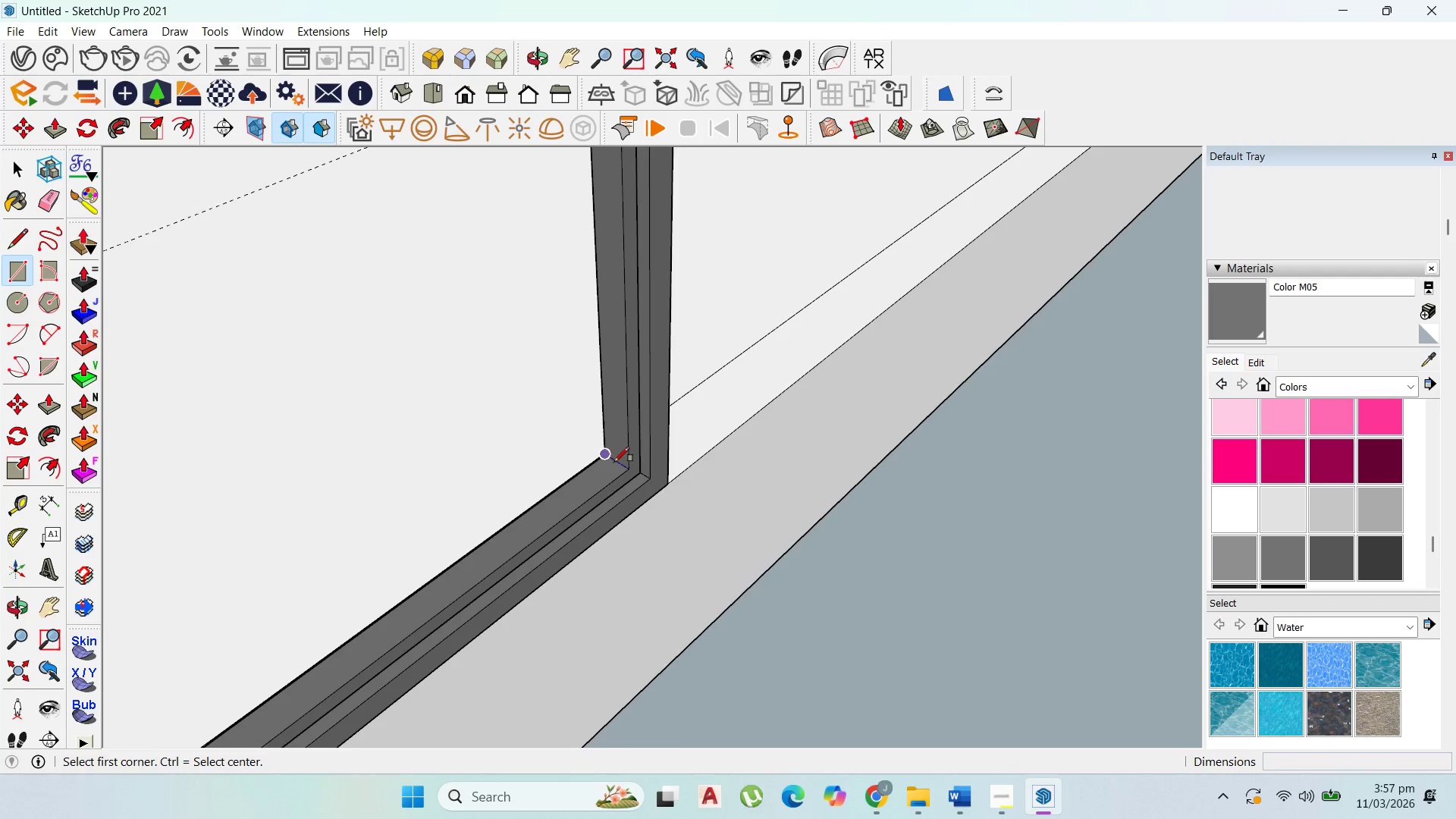 
left_click([617, 465])
 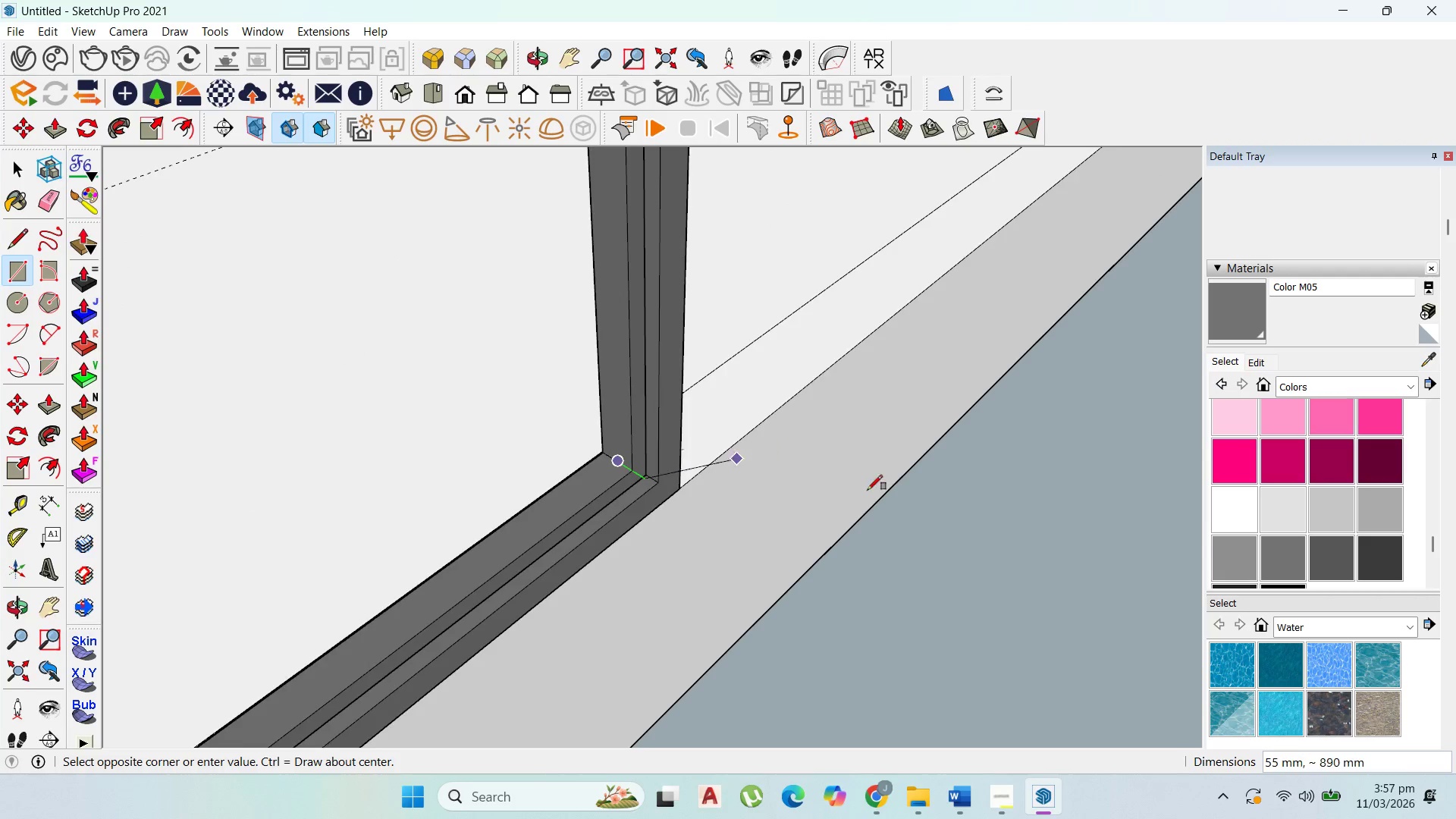 
scroll: coordinate [616, 463], scroll_direction: up, amount: 2.0
 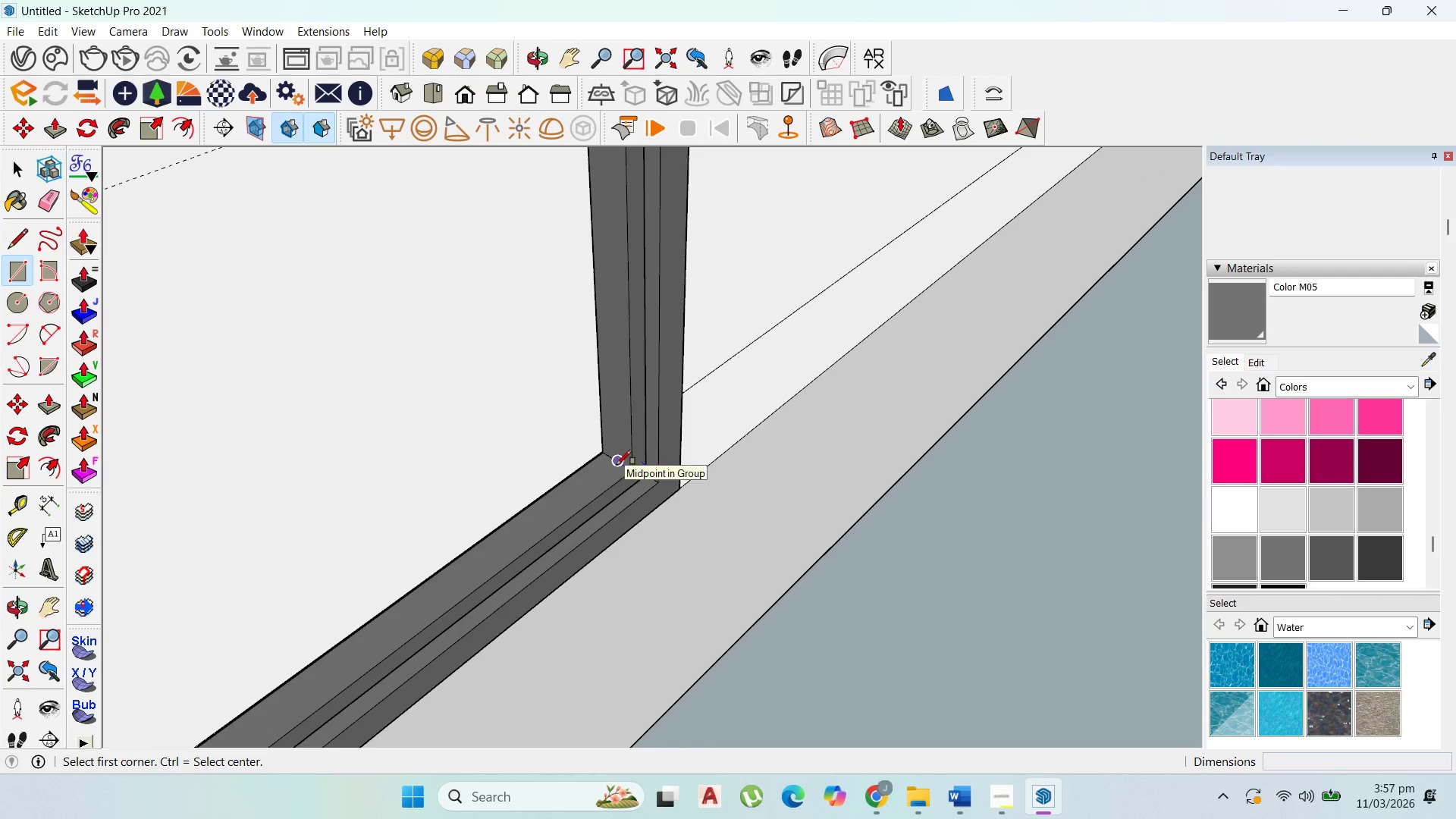 
scroll: coordinate [905, 592], scroll_direction: down, amount: 16.0
 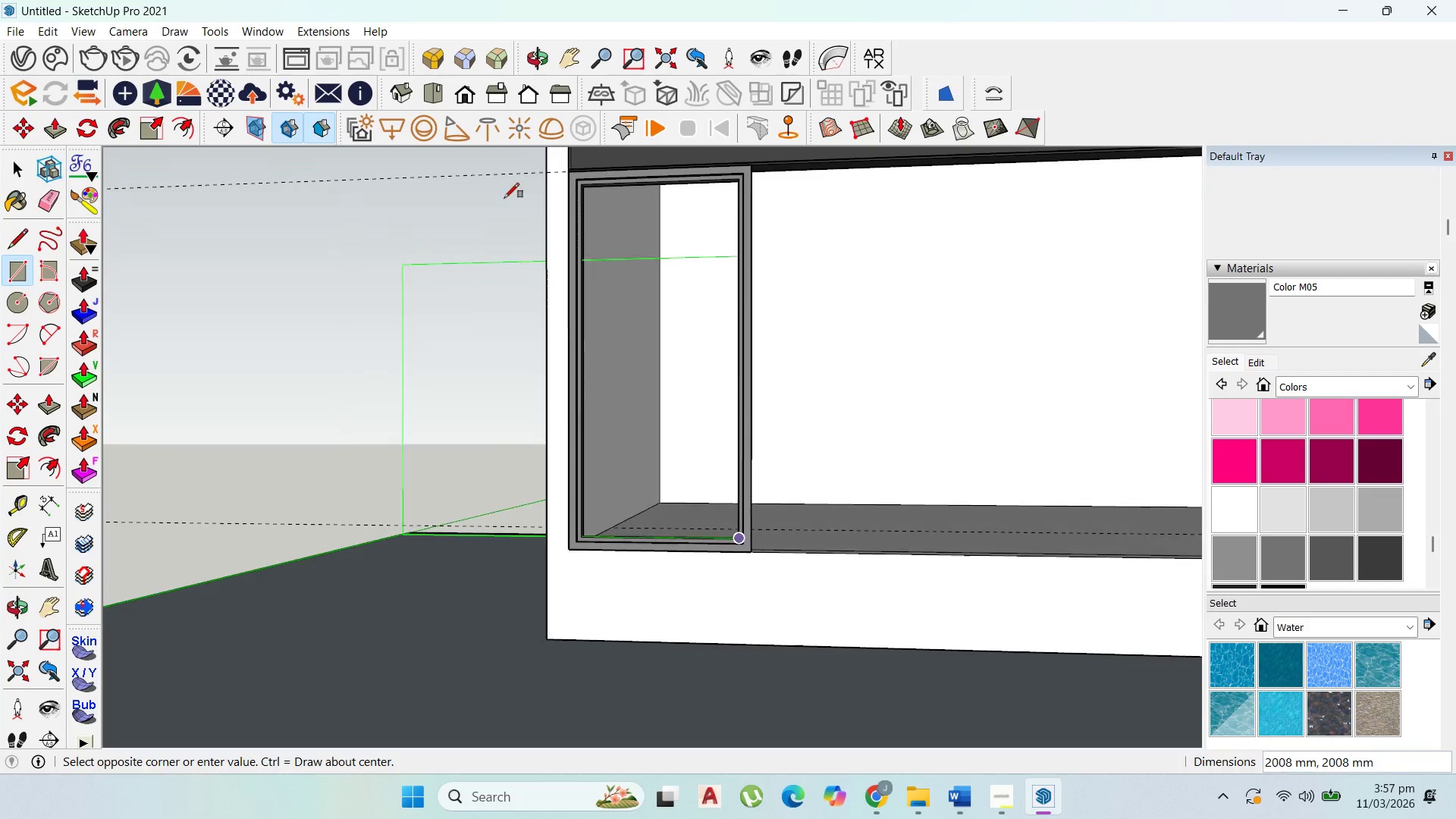 
scroll: coordinate [592, 259], scroll_direction: up, amount: 16.0
 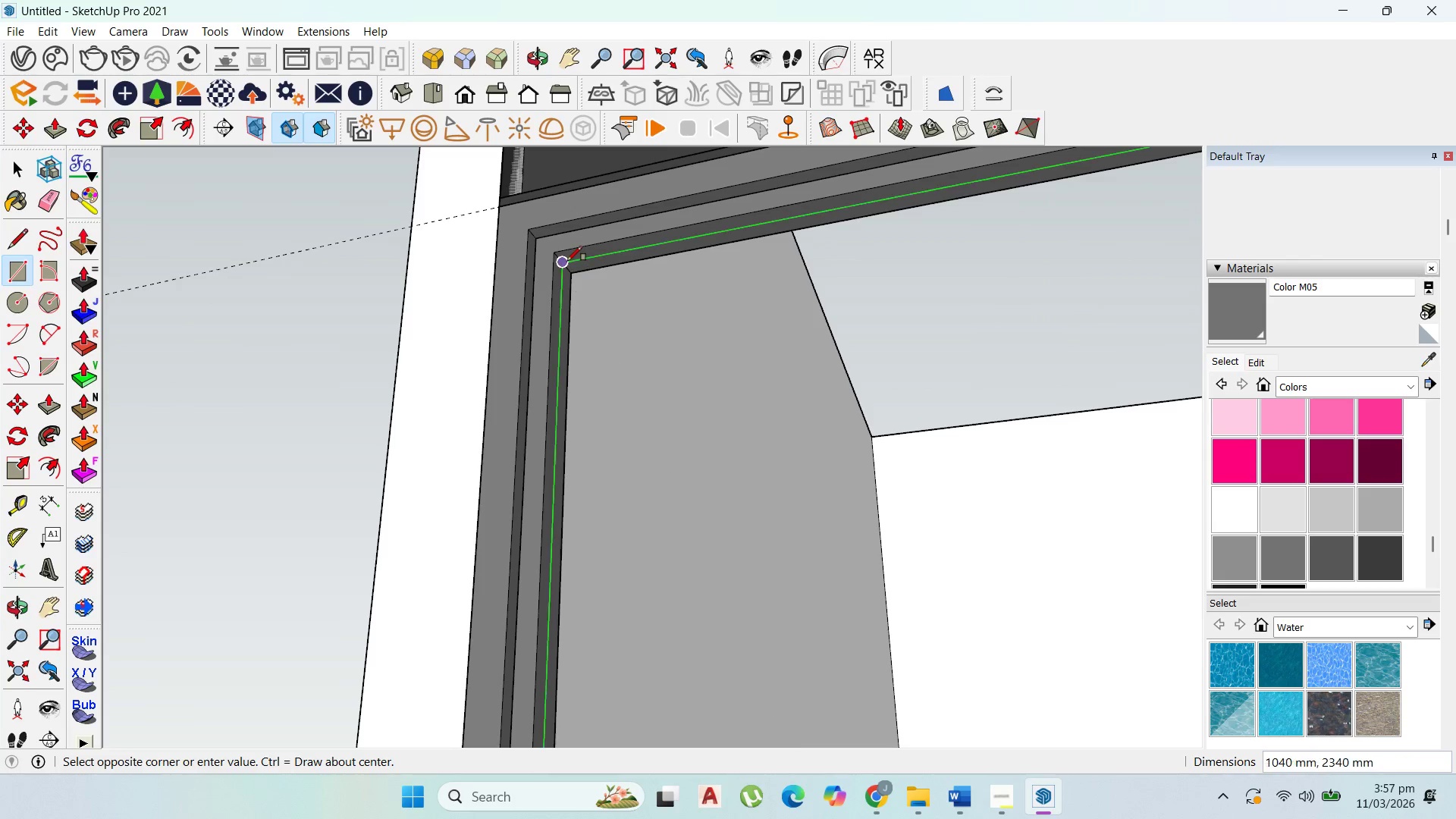 
left_click([566, 260])
 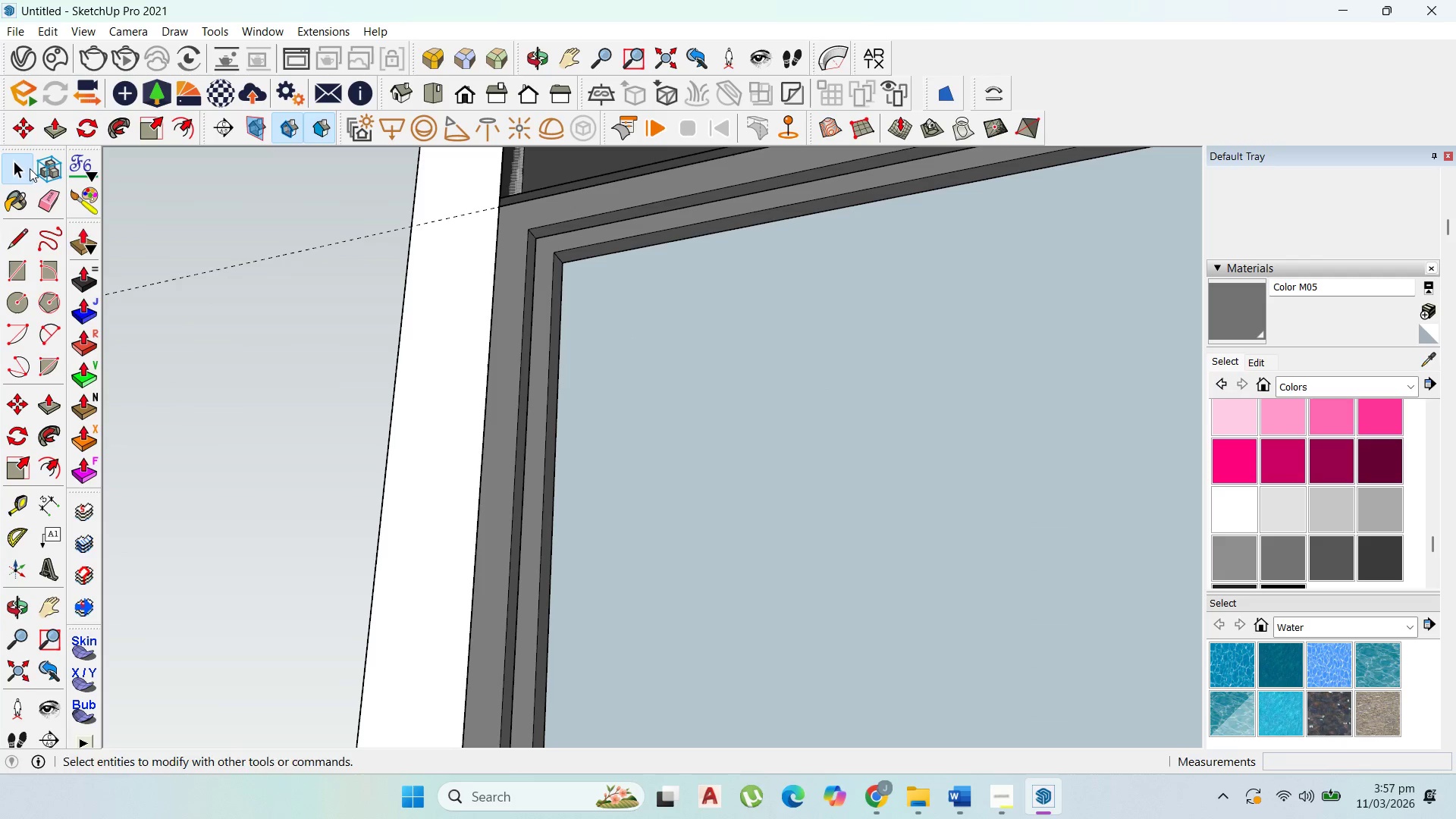 
double_click([613, 379])
 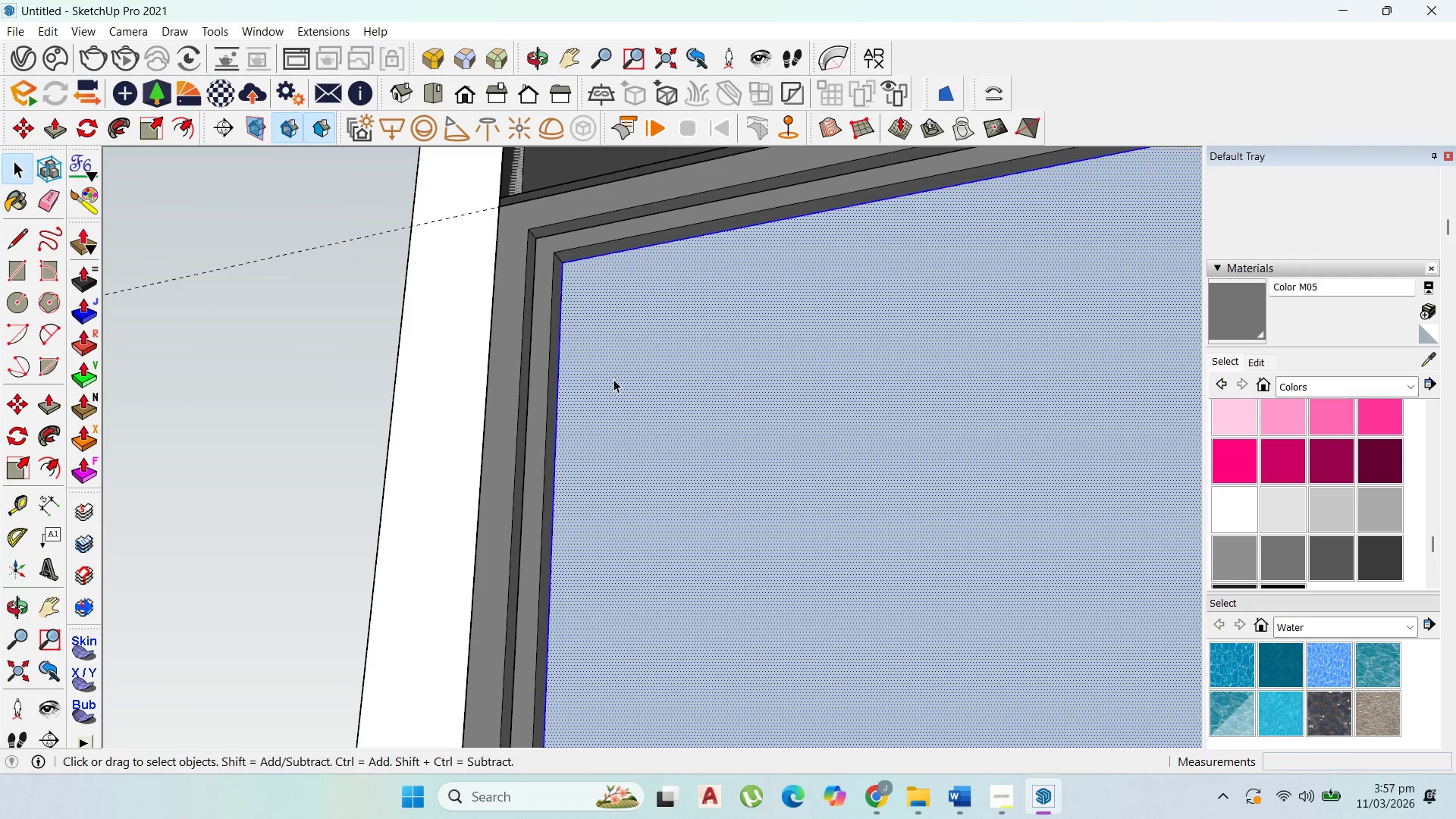 
triple_click([613, 379])
 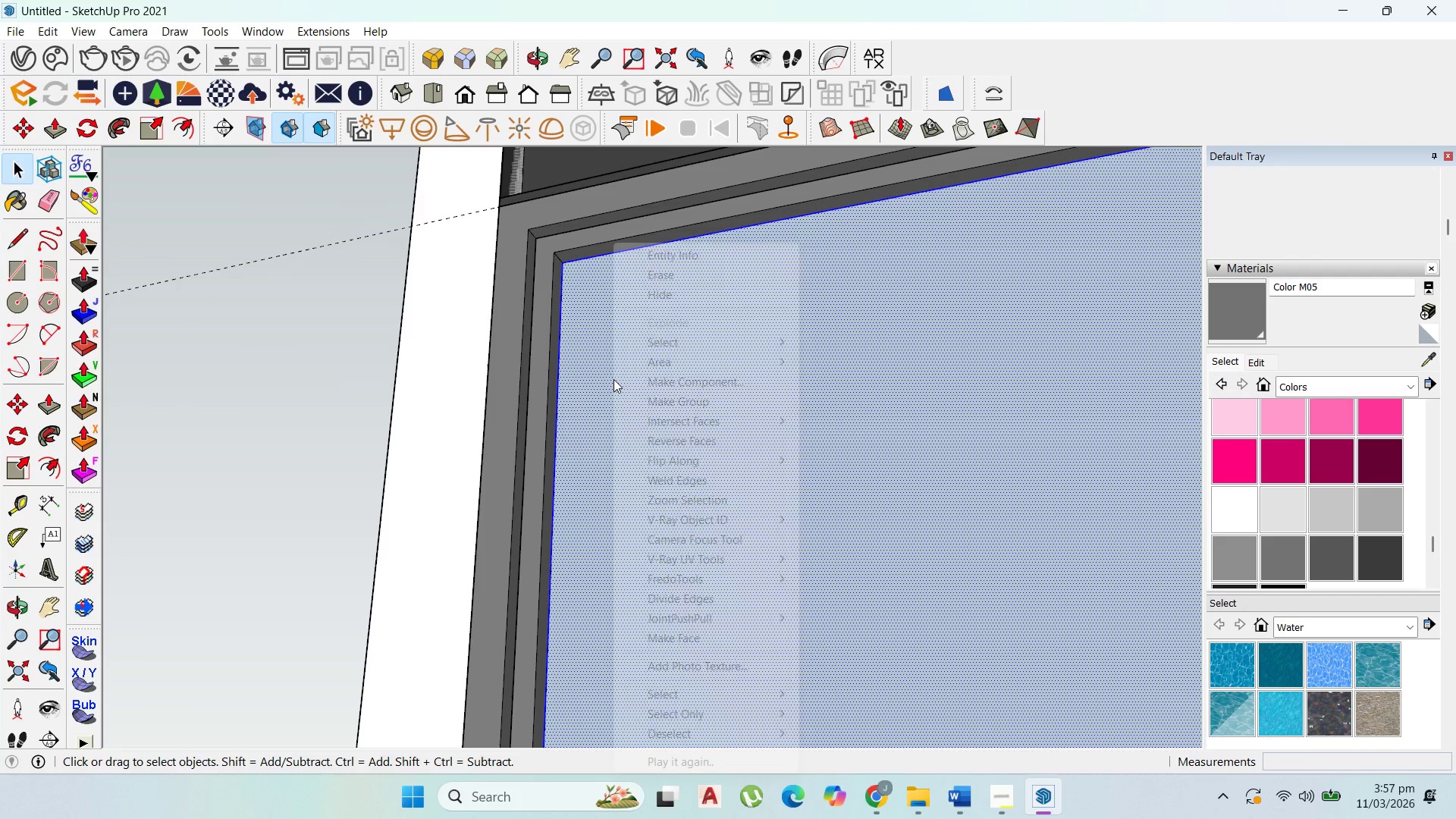 
right_click([613, 379])
 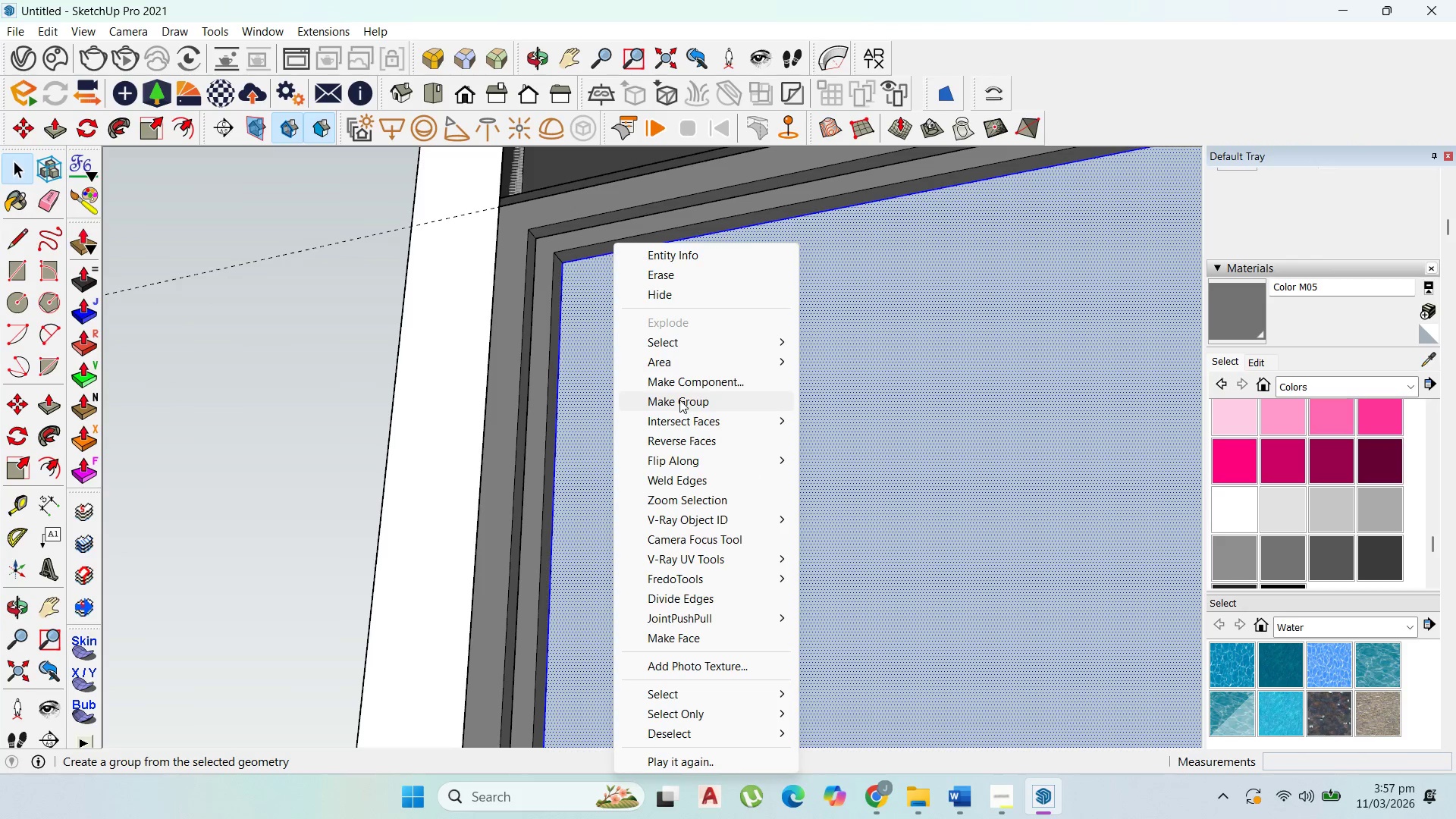 
left_click([679, 400])
 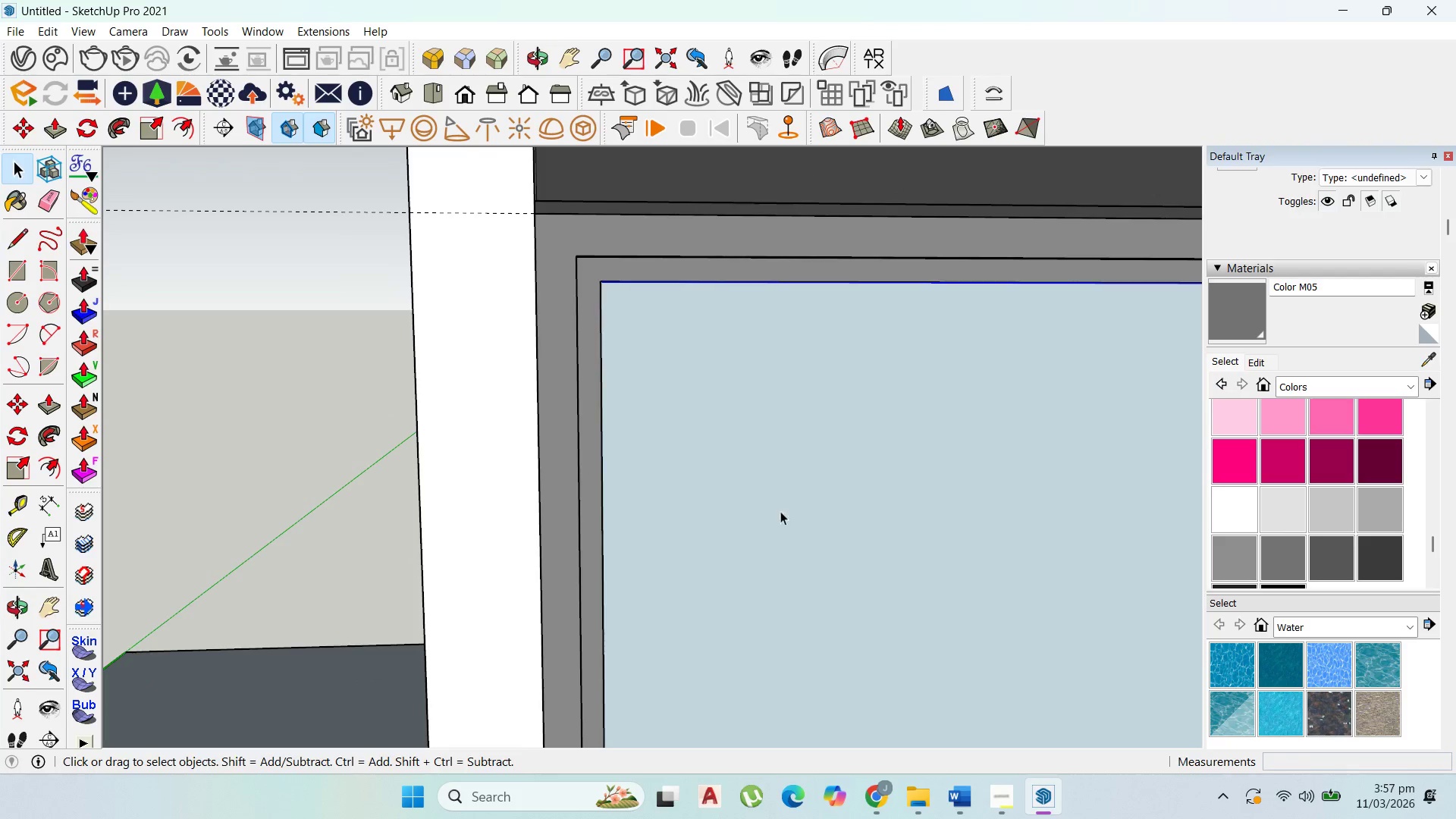 
scroll: coordinate [561, 434], scroll_direction: down, amount: 10.0
 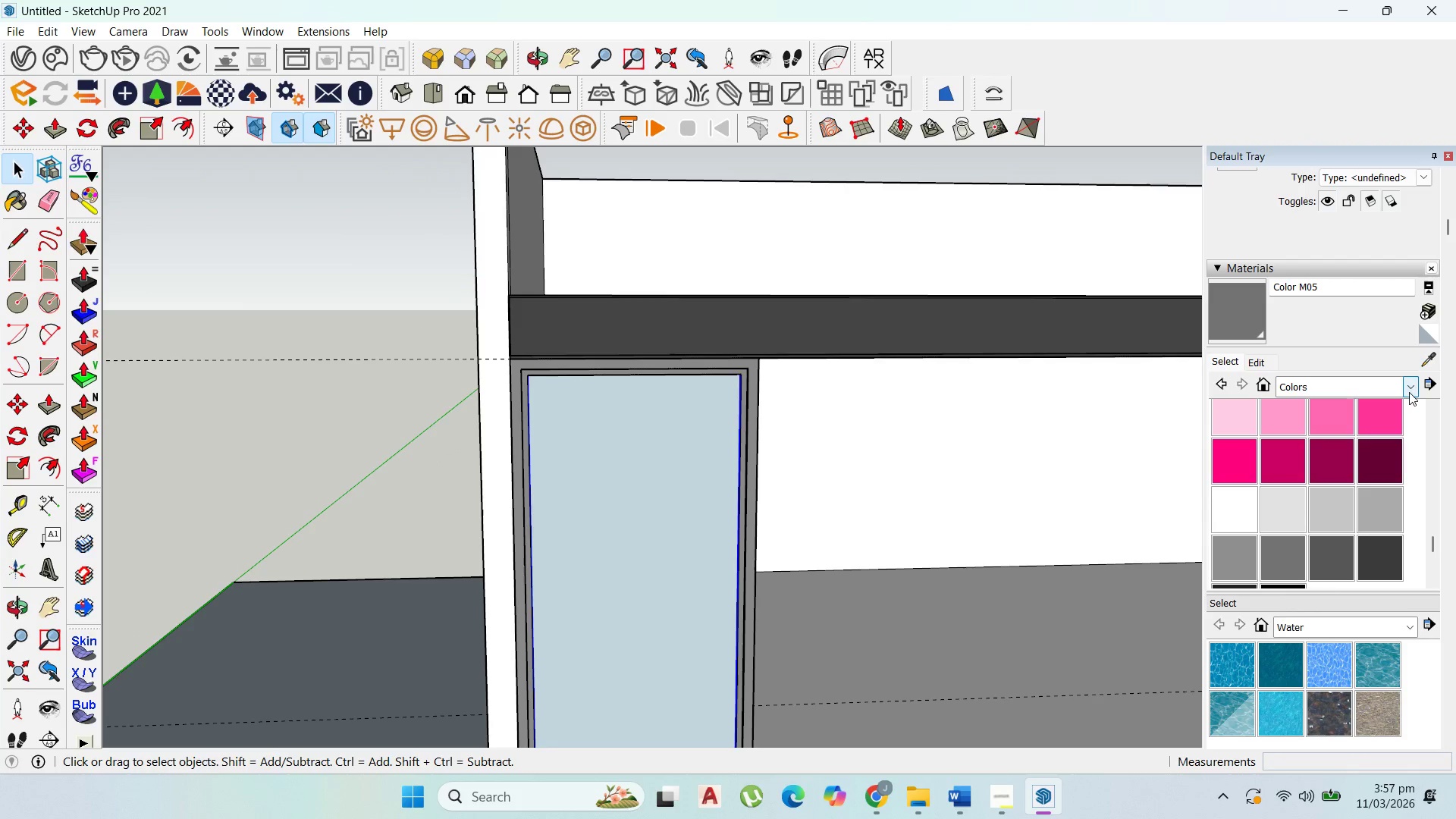 
left_click([1408, 396])
 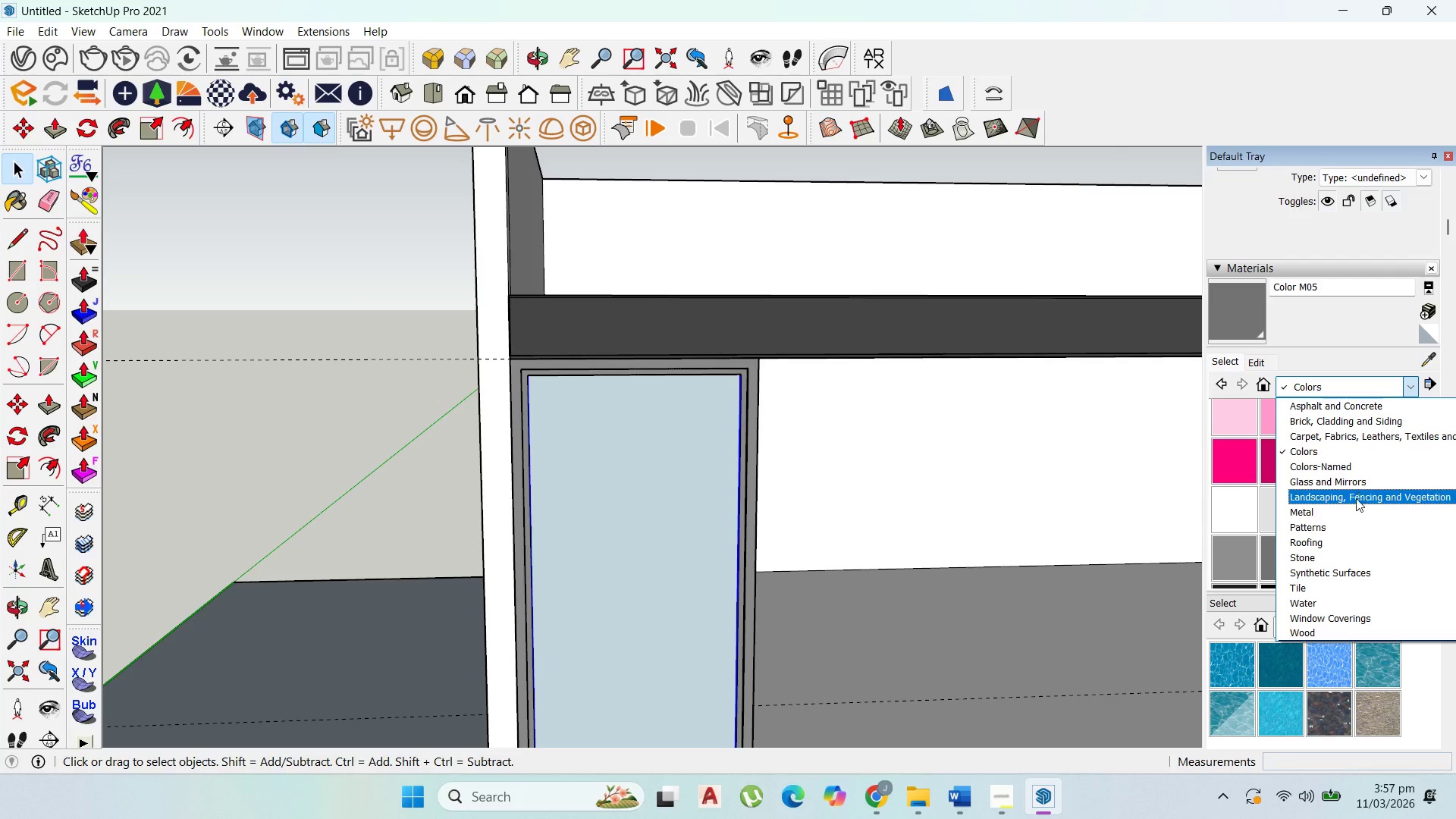 
scroll: coordinate [1341, 575], scroll_direction: down, amount: 1.0
 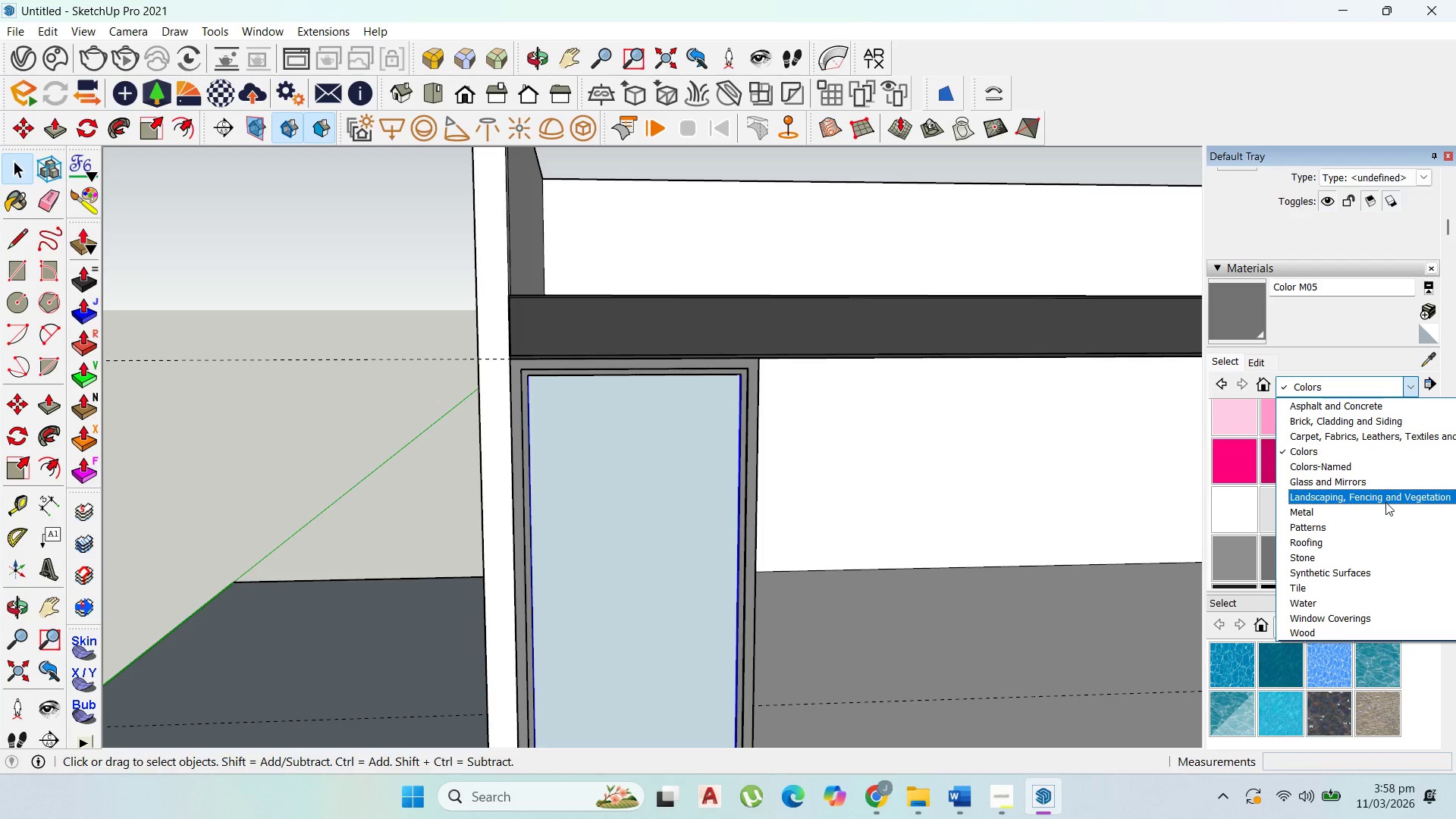 
wait(8.11)
 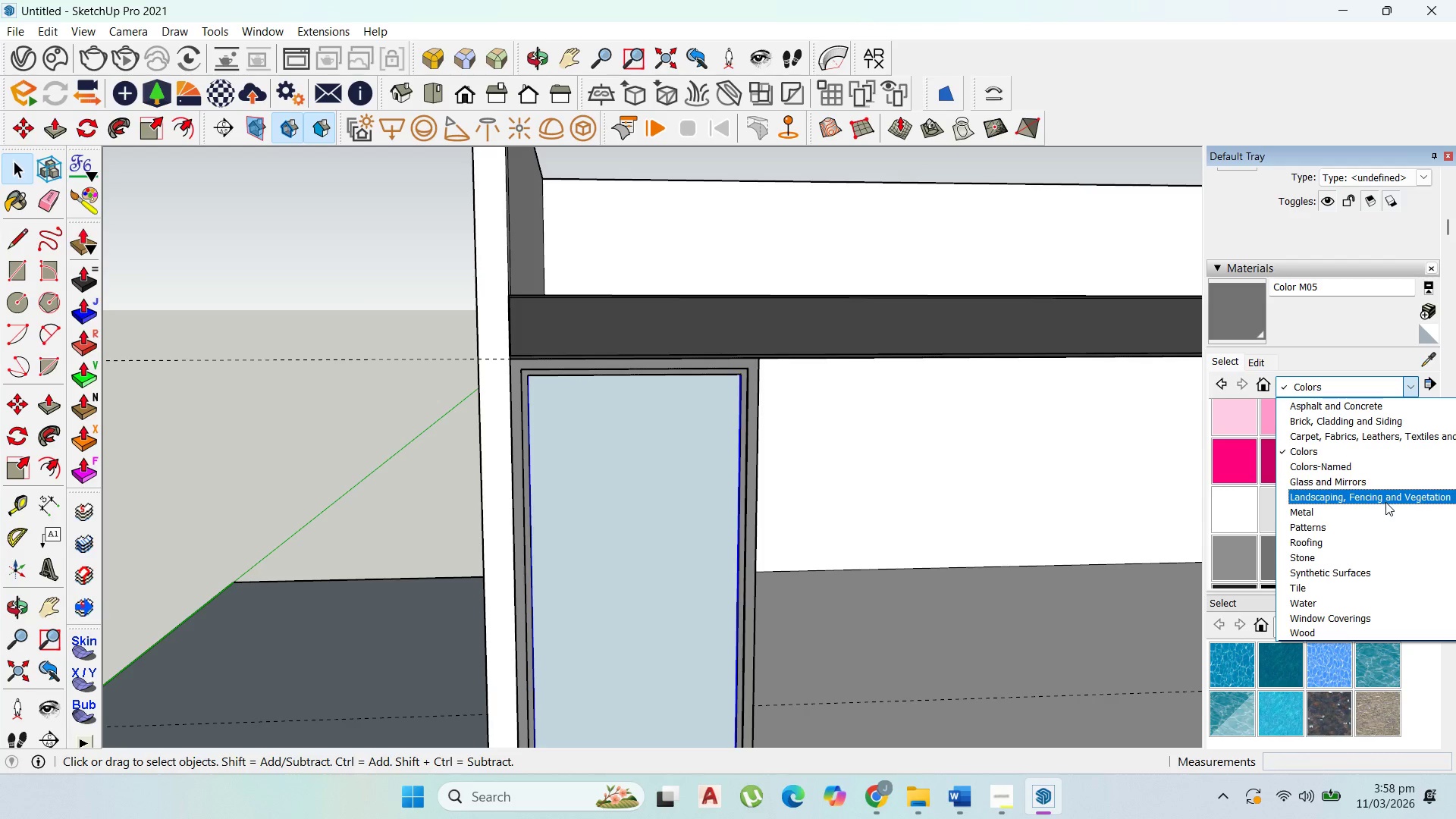 
left_click([1367, 479])
 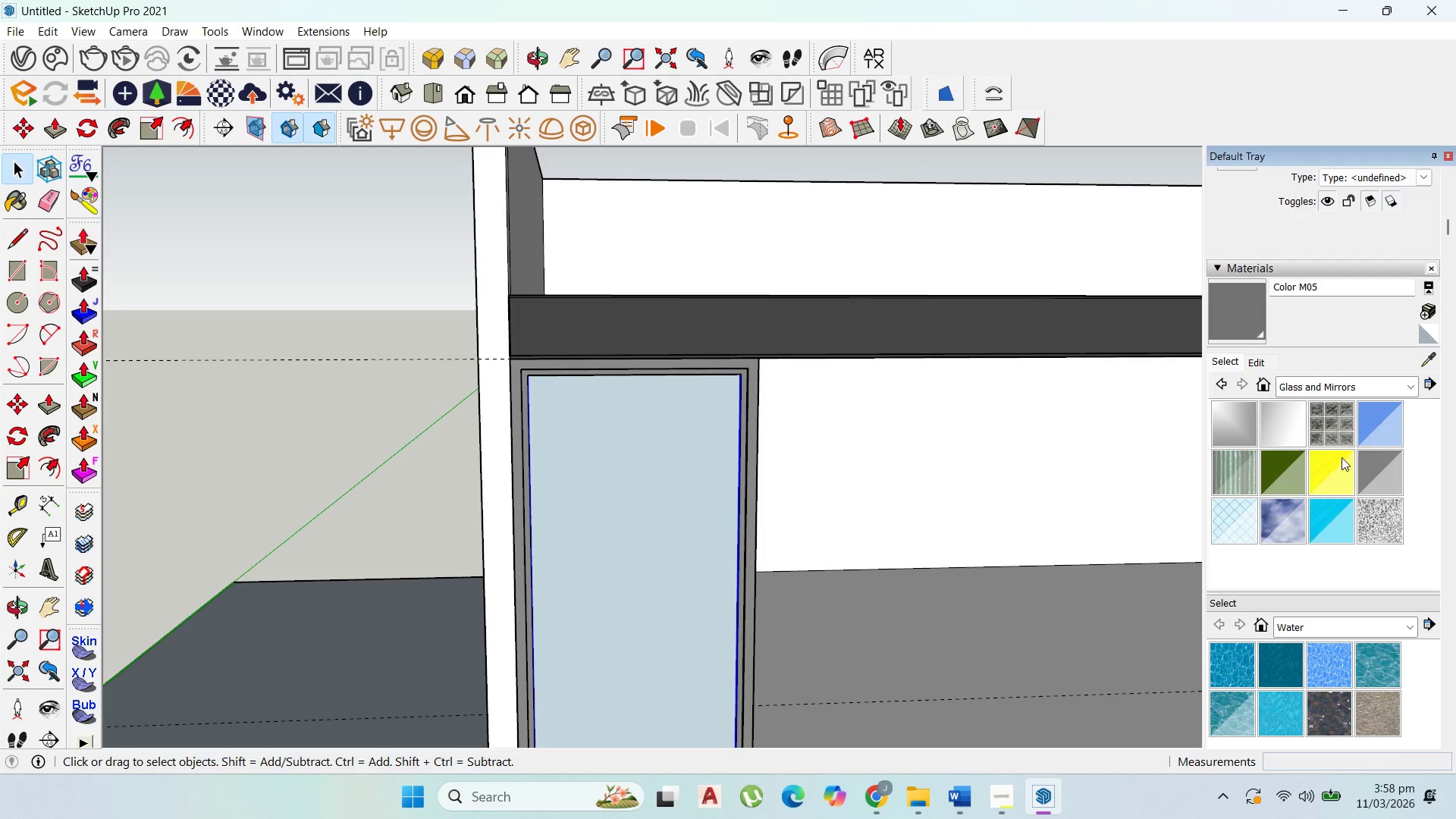 
left_click([1373, 468])
 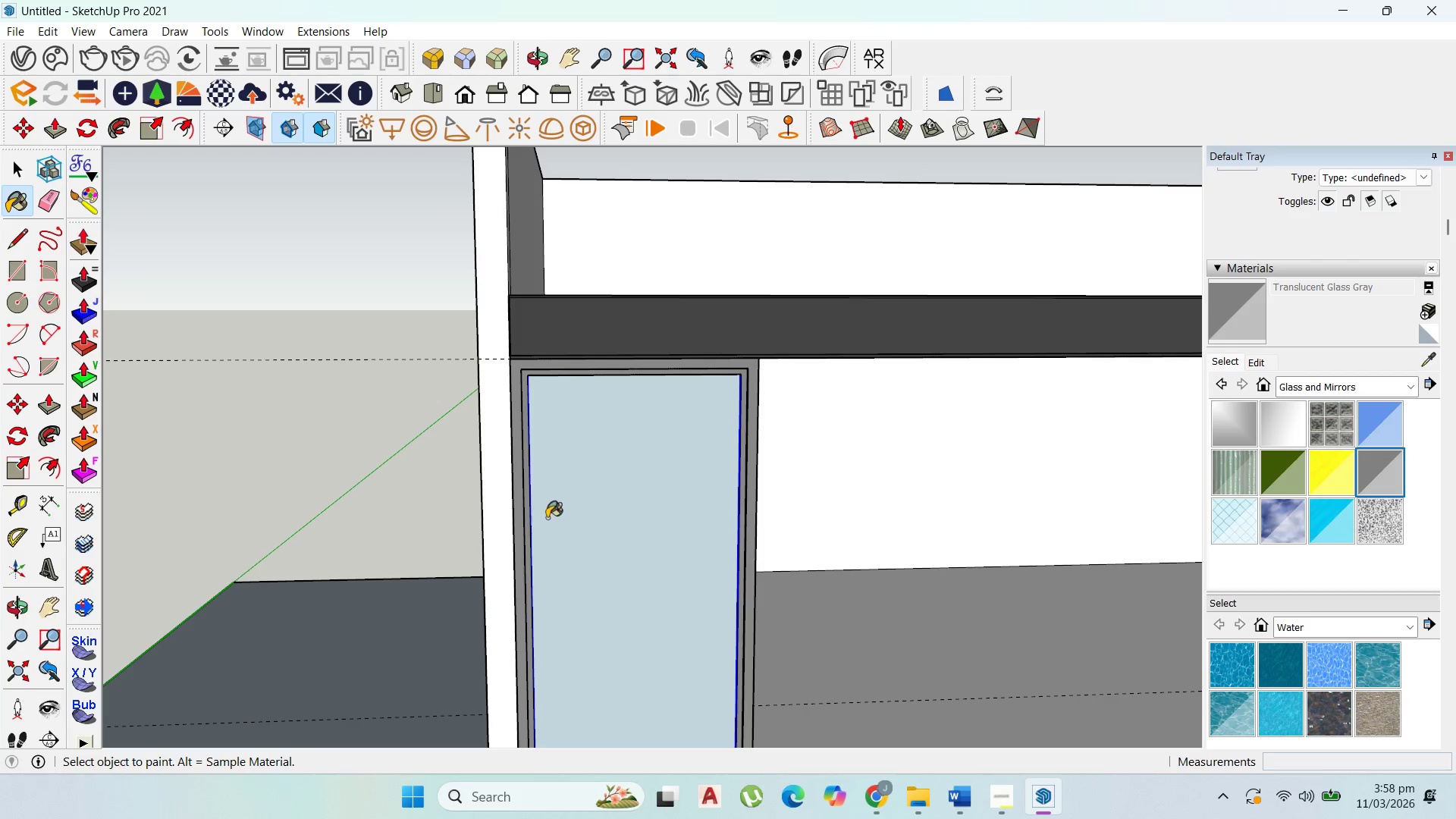 
left_click([623, 498])
 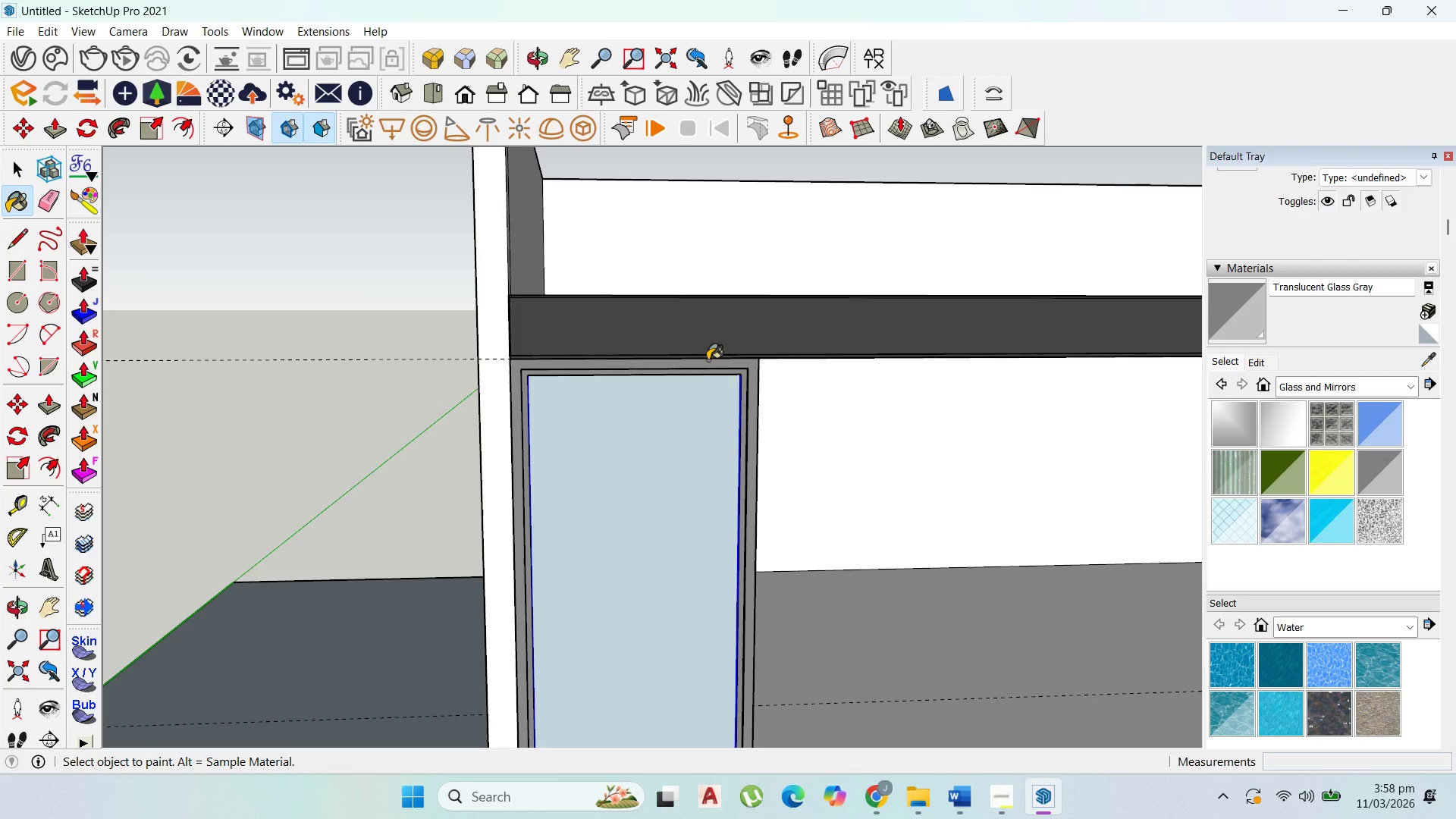 
scroll: coordinate [682, 431], scroll_direction: down, amount: 9.0
 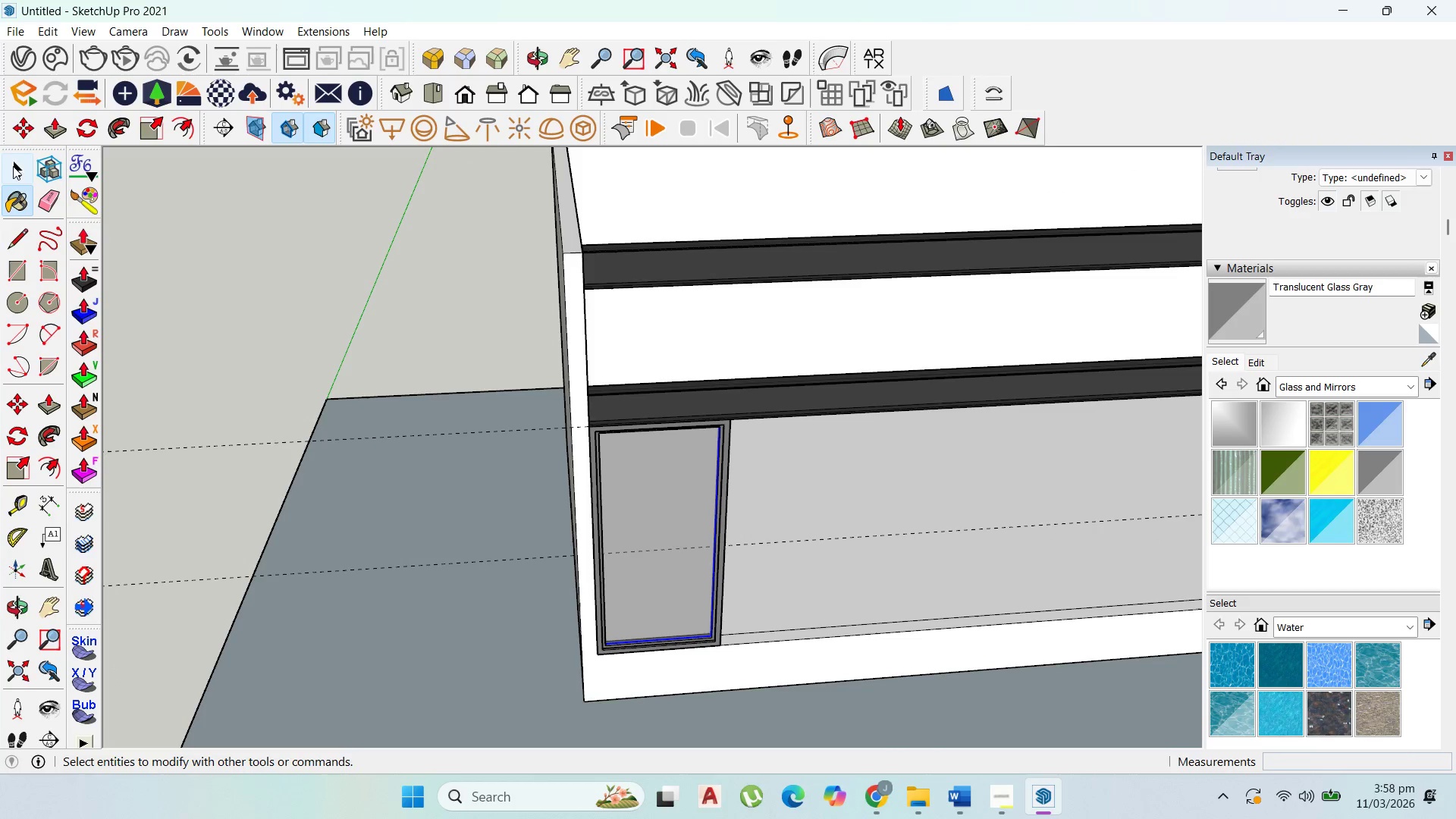 
left_click_drag(start_coordinate=[12, 169], to_coordinate=[20, 167])
 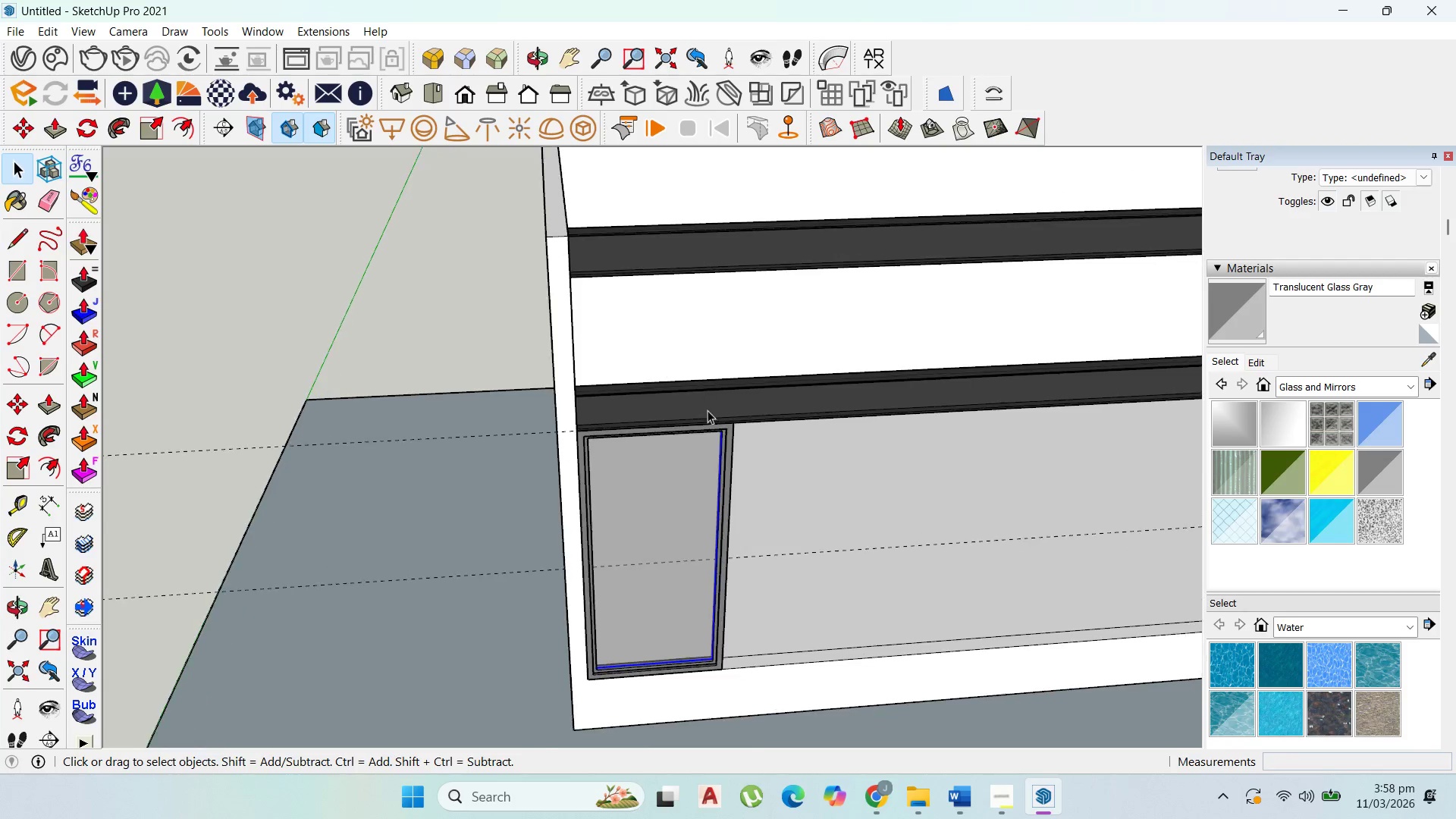 
scroll: coordinate [726, 453], scroll_direction: up, amount: 6.0
 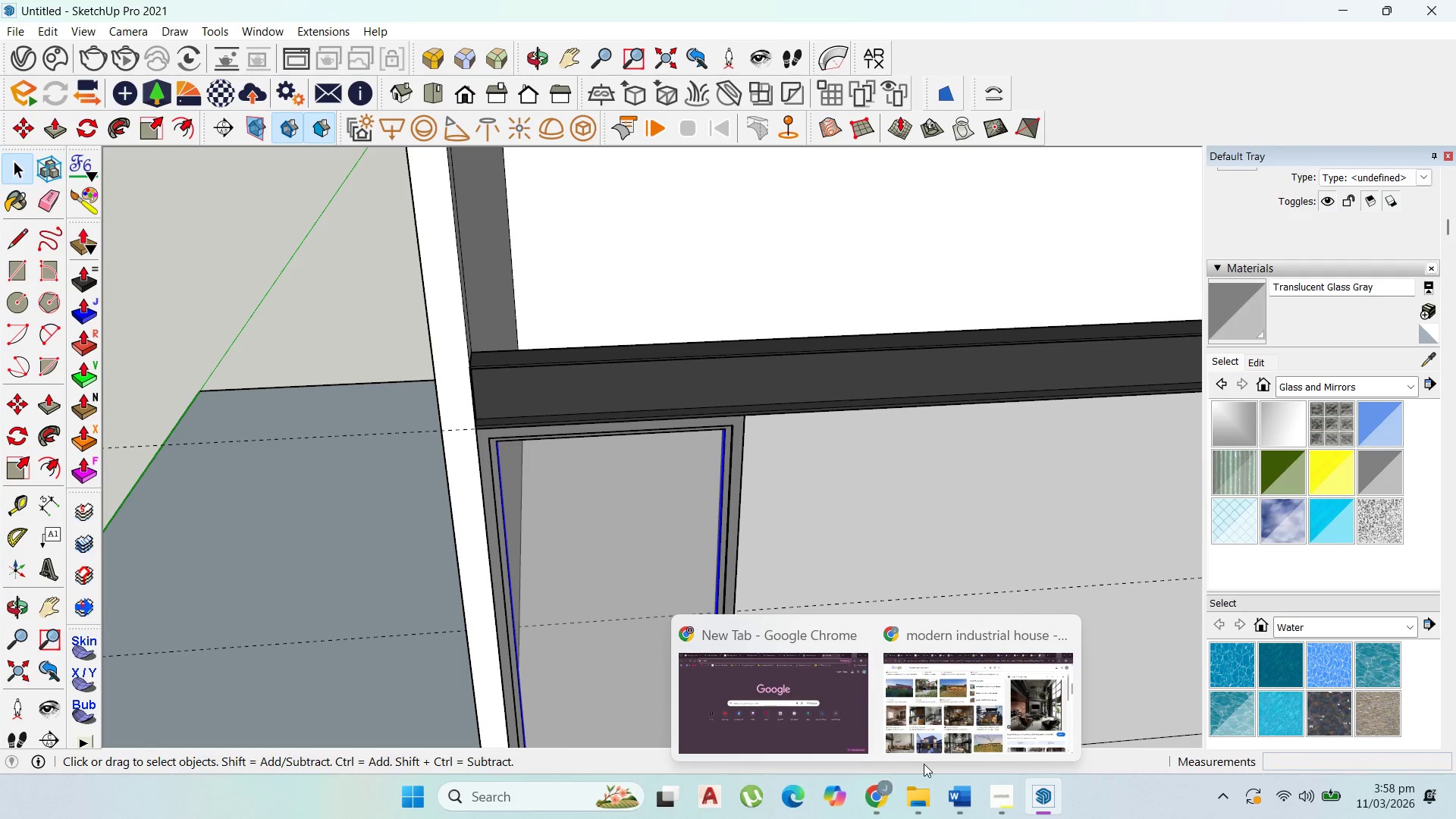 
left_click([966, 742])
 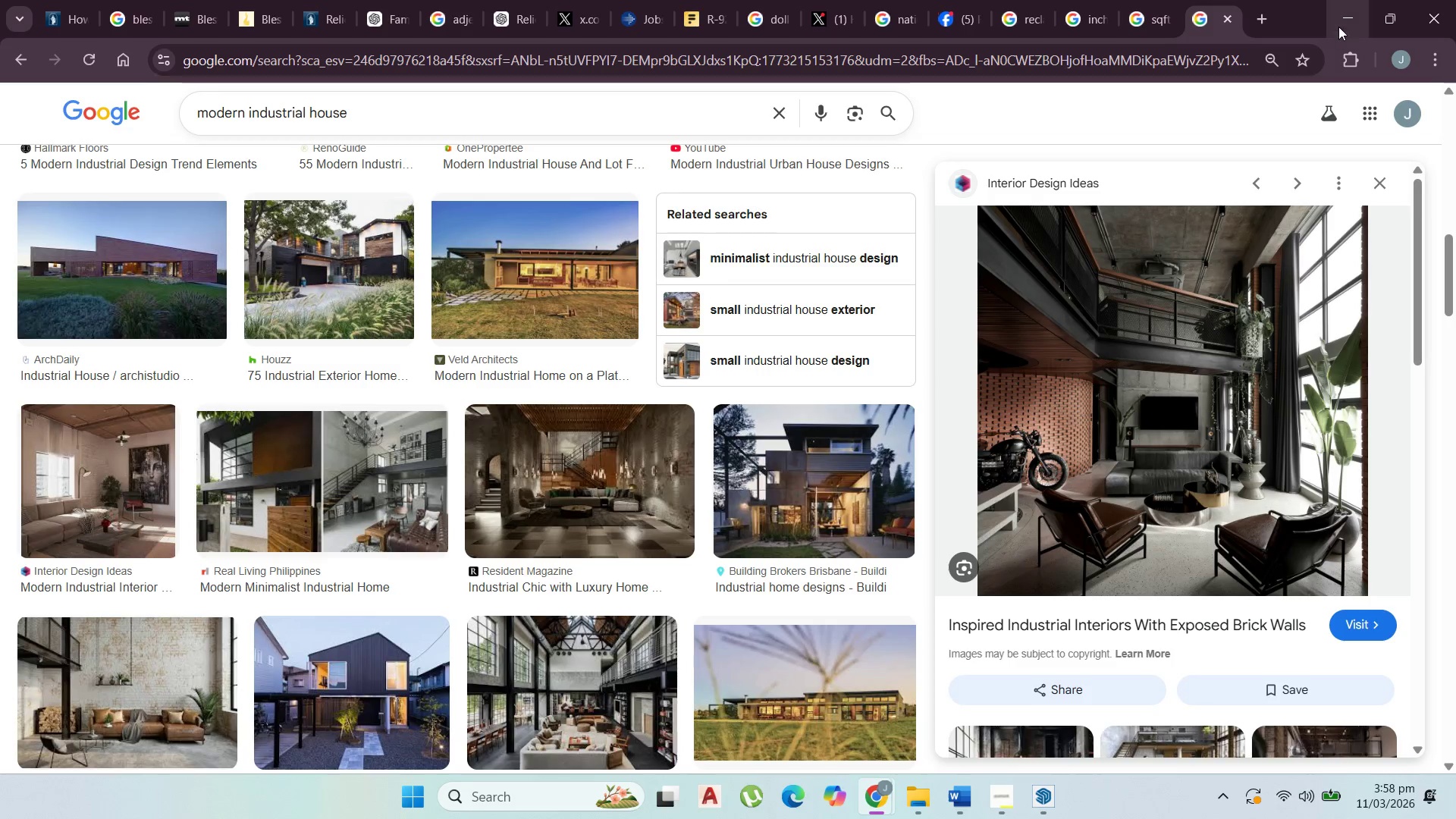 
left_click([792, 494])
 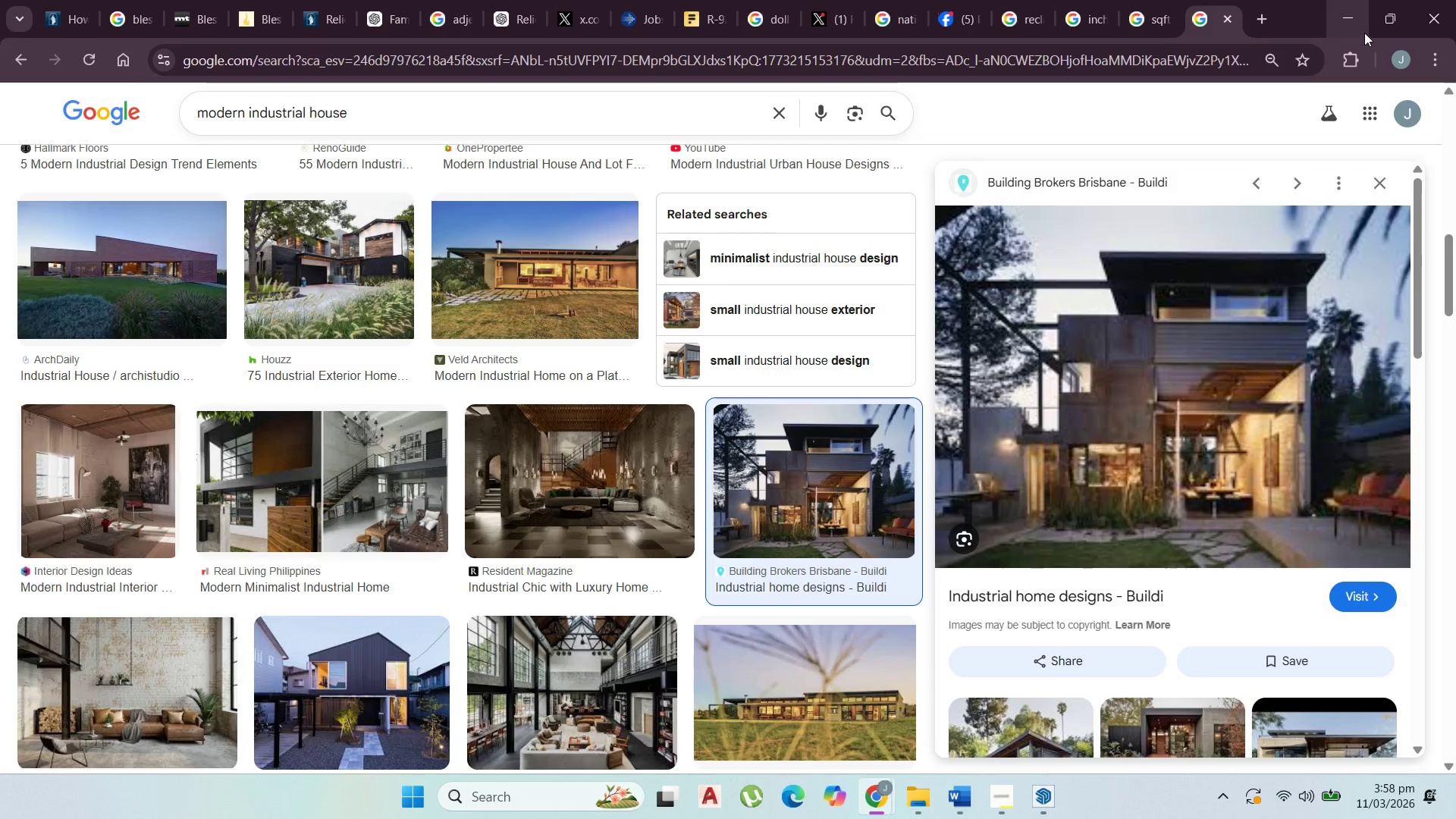 
left_click([1353, 27])
 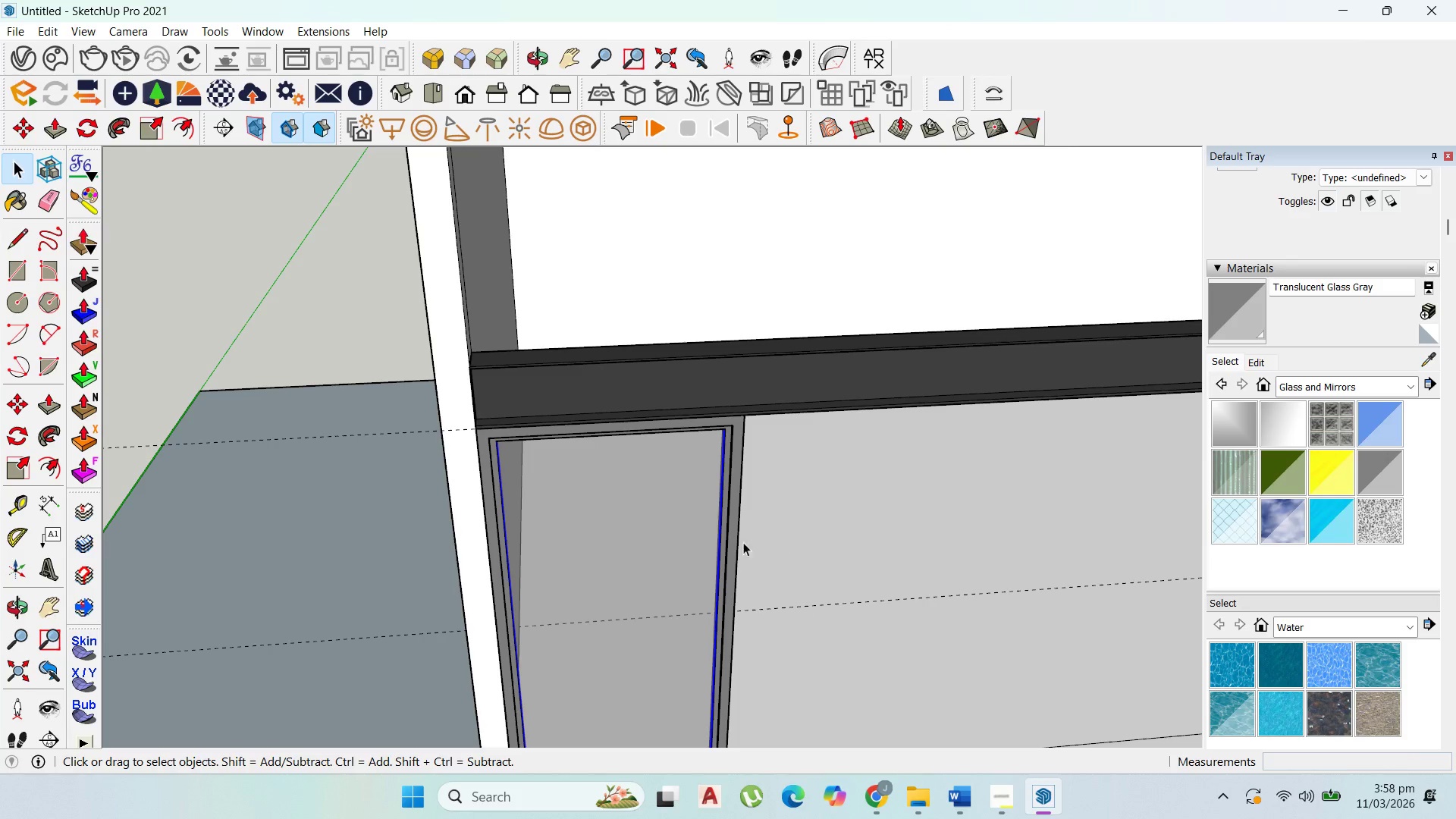 
hold_key(key=ShiftLeft, duration=1.52)
left_click([727, 475])
 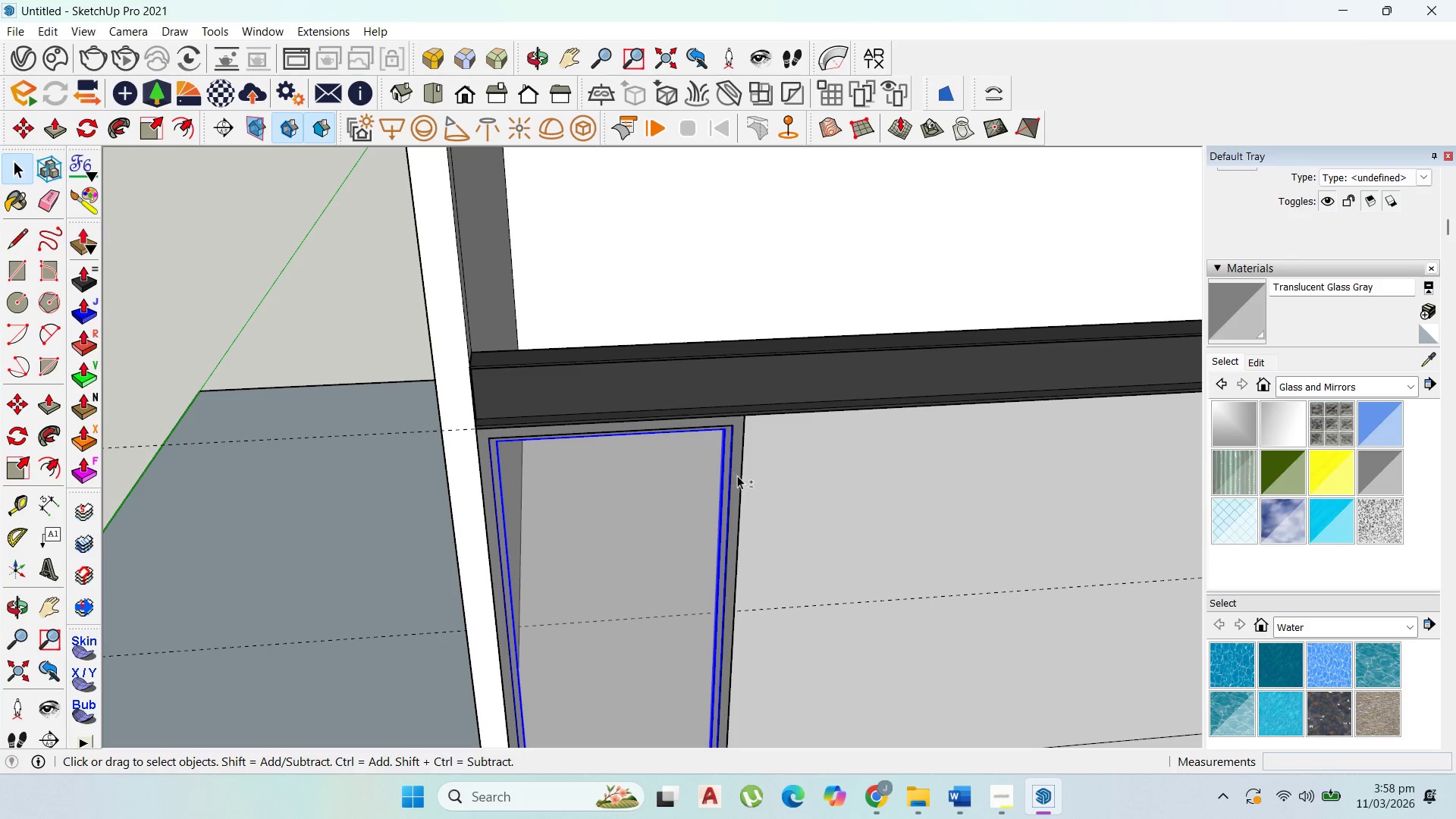 
left_click([740, 476])
 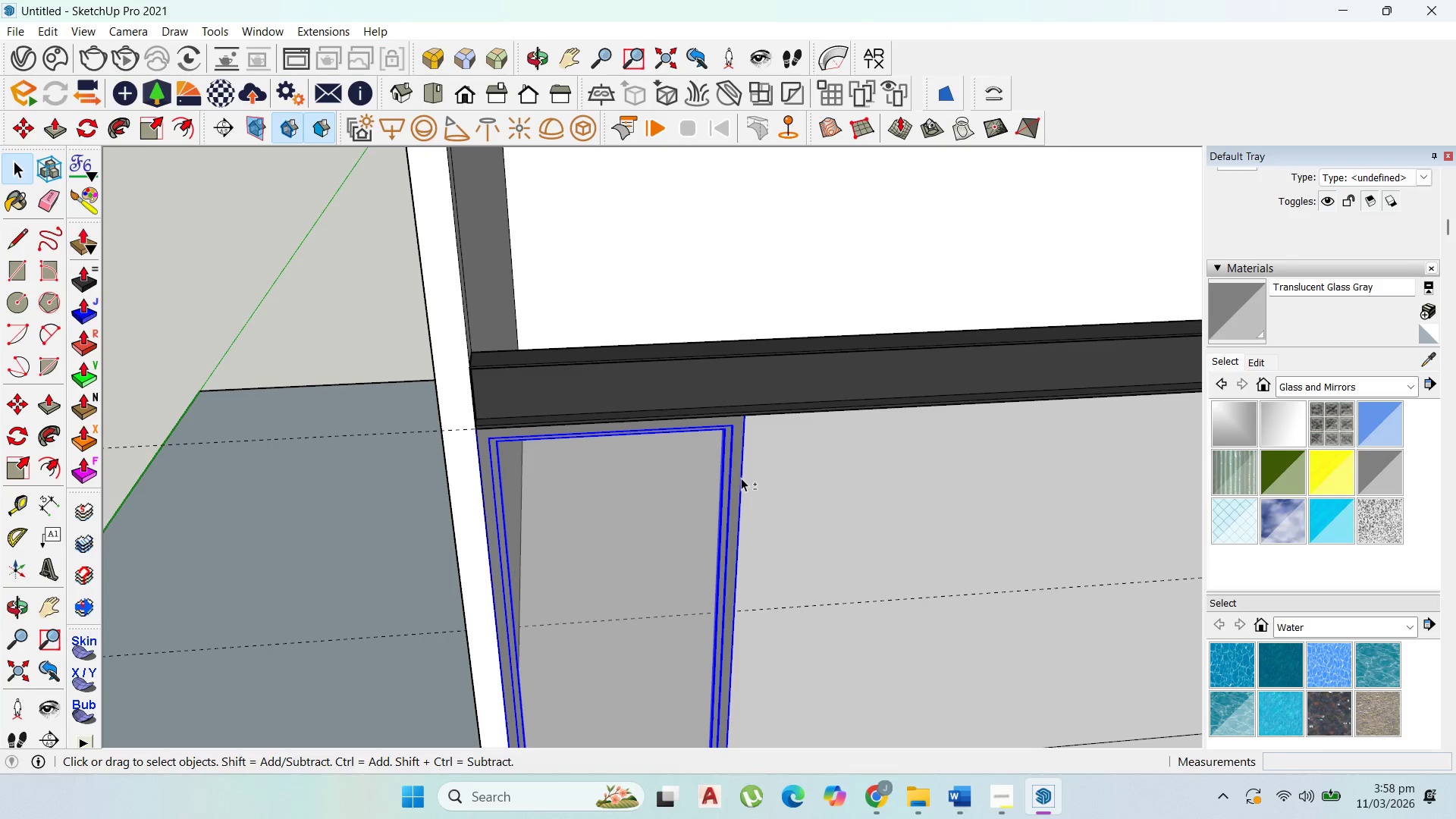 
key(Shift+ShiftLeft)
 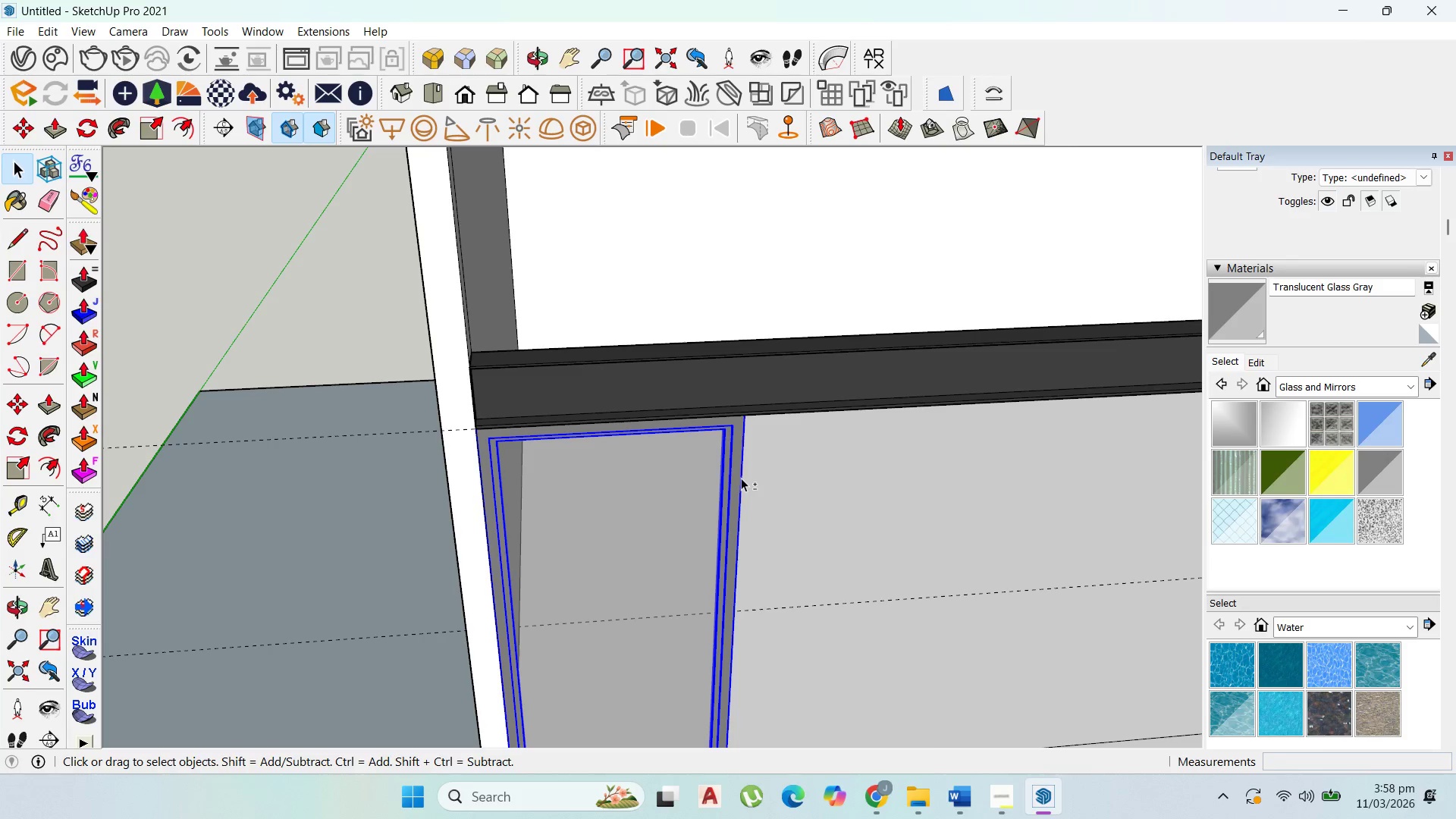 
key(Shift+ShiftLeft)
 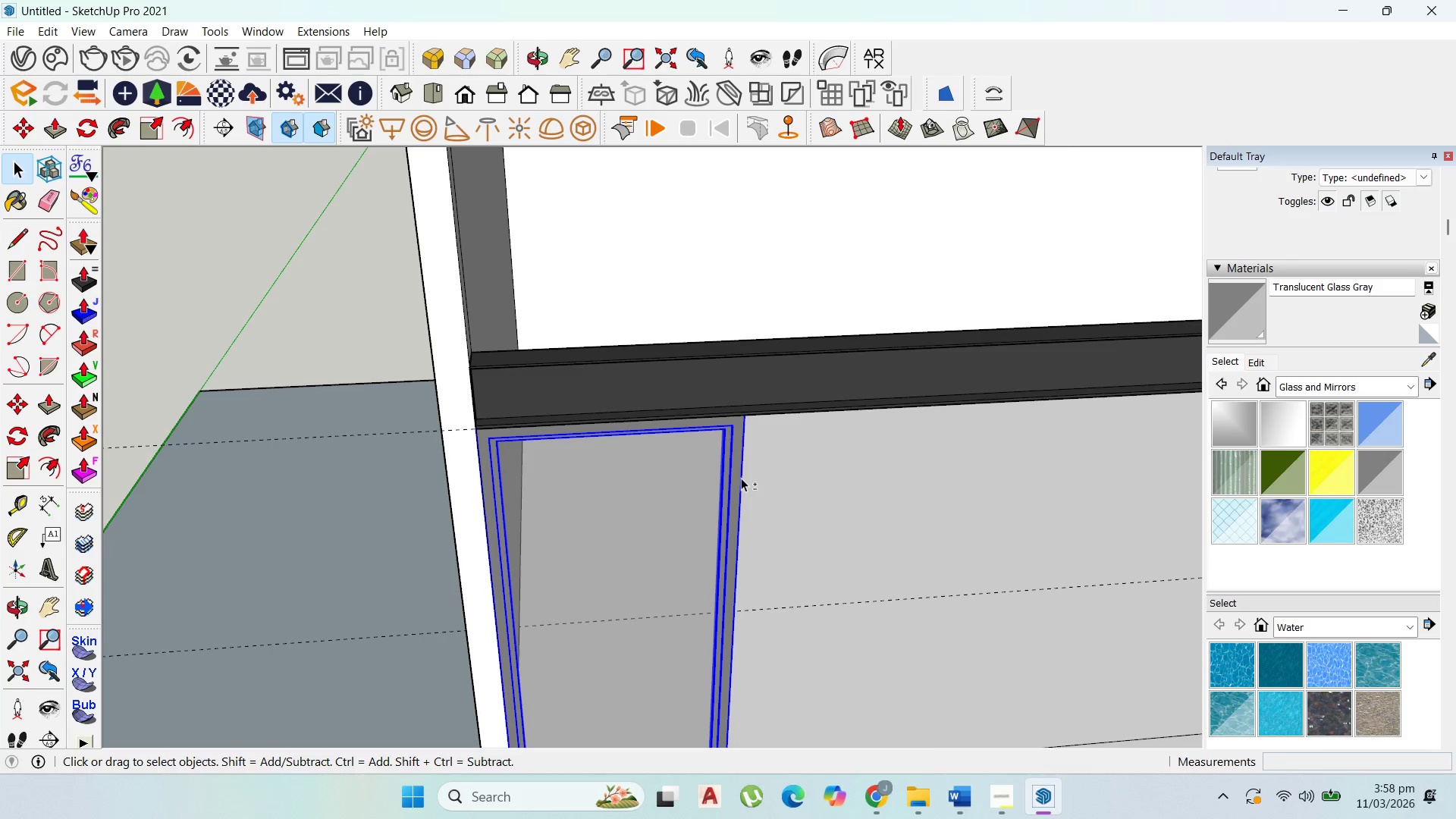 
key(Shift+ShiftLeft)
 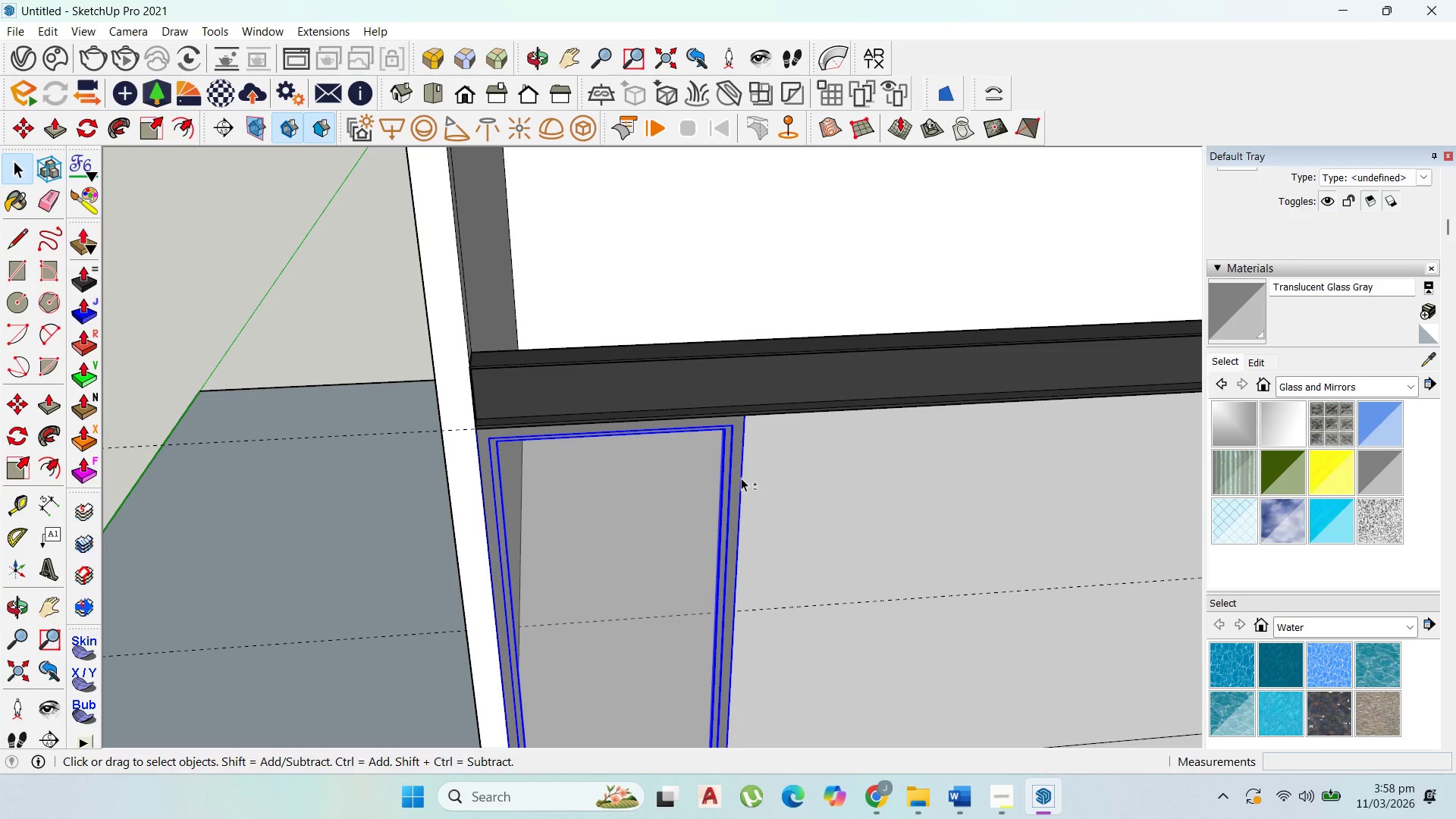 
key(Shift+ShiftLeft)
 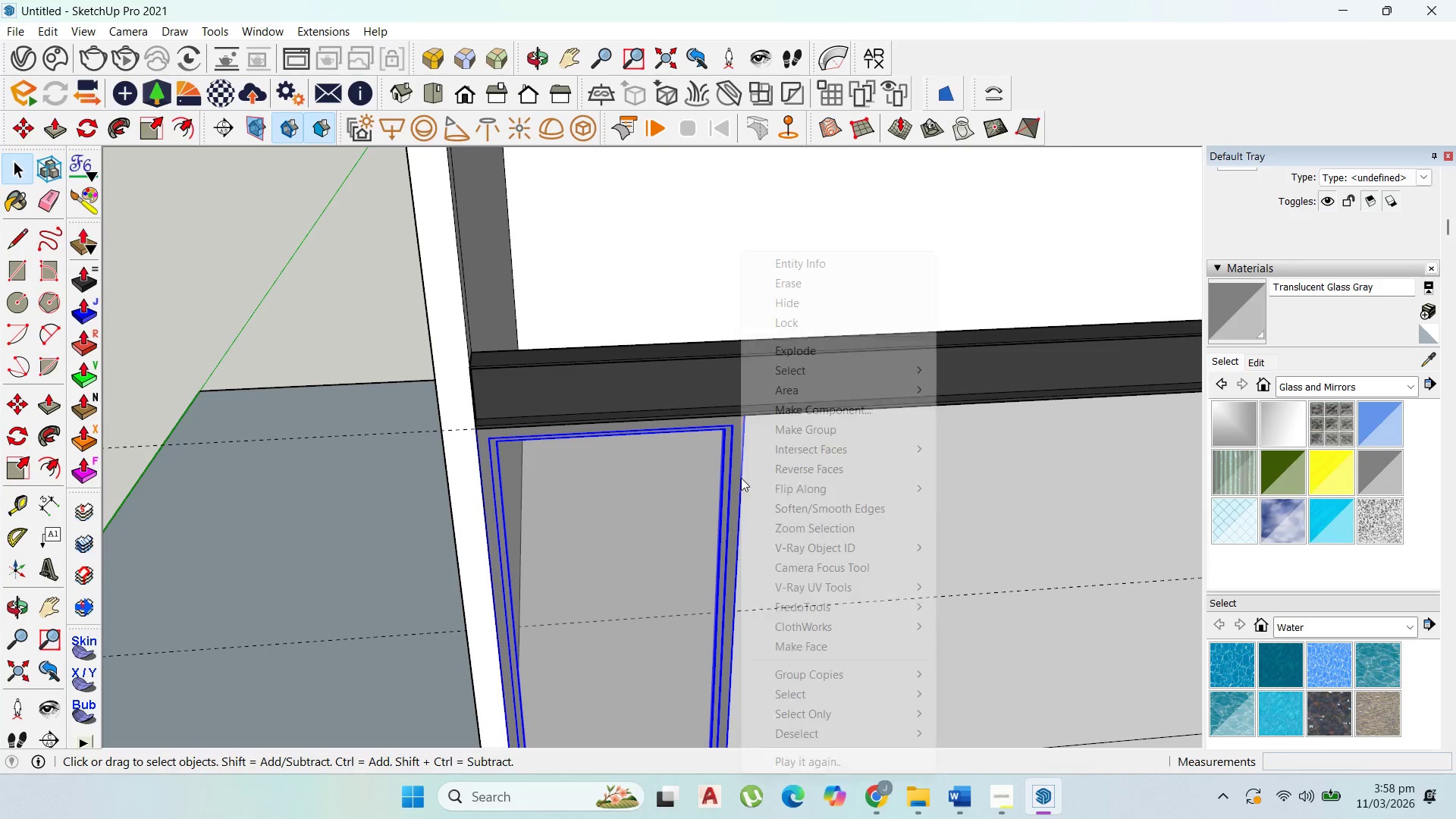 
key(Shift+ShiftLeft)
 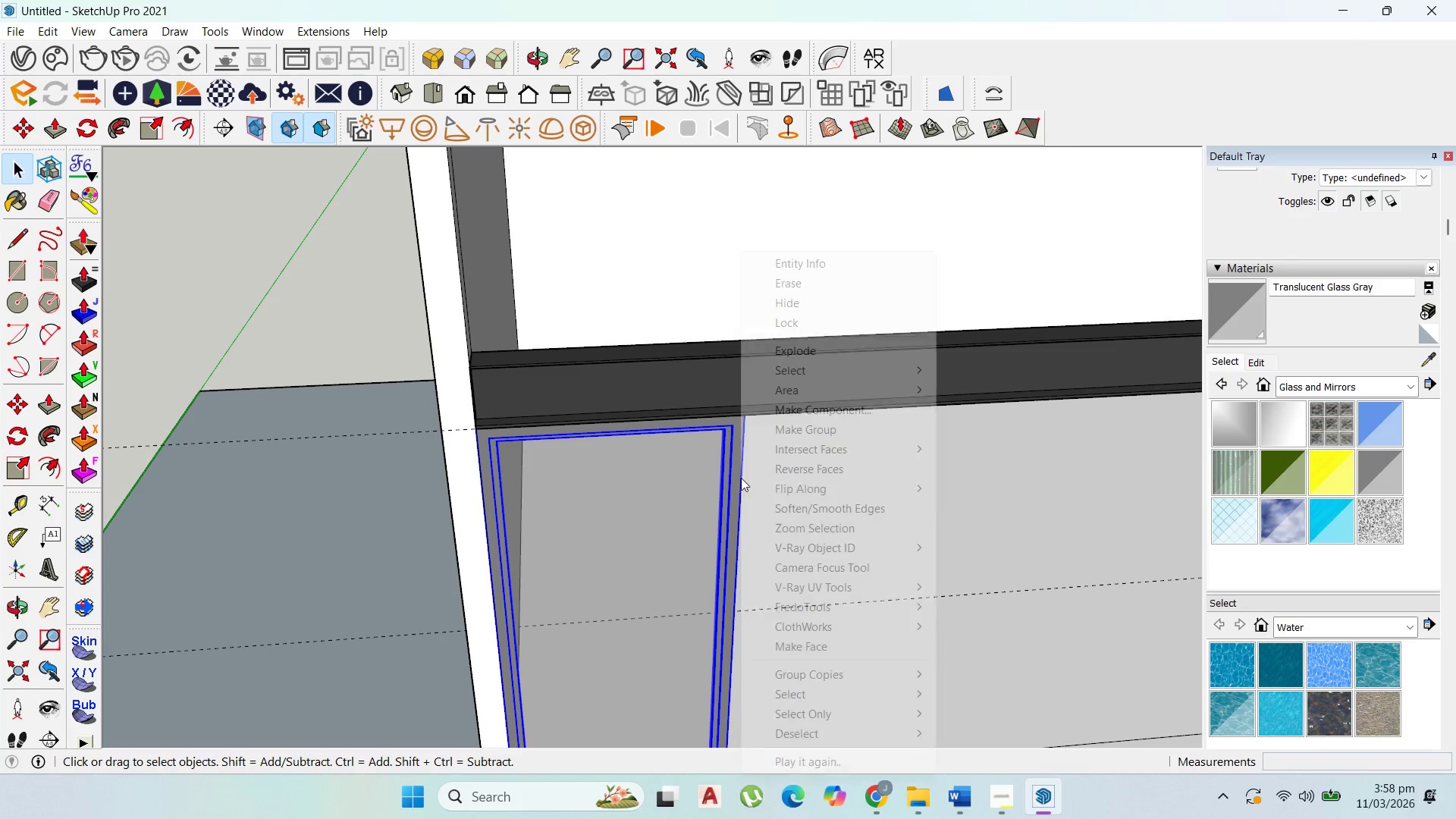 
right_click([741, 478])
 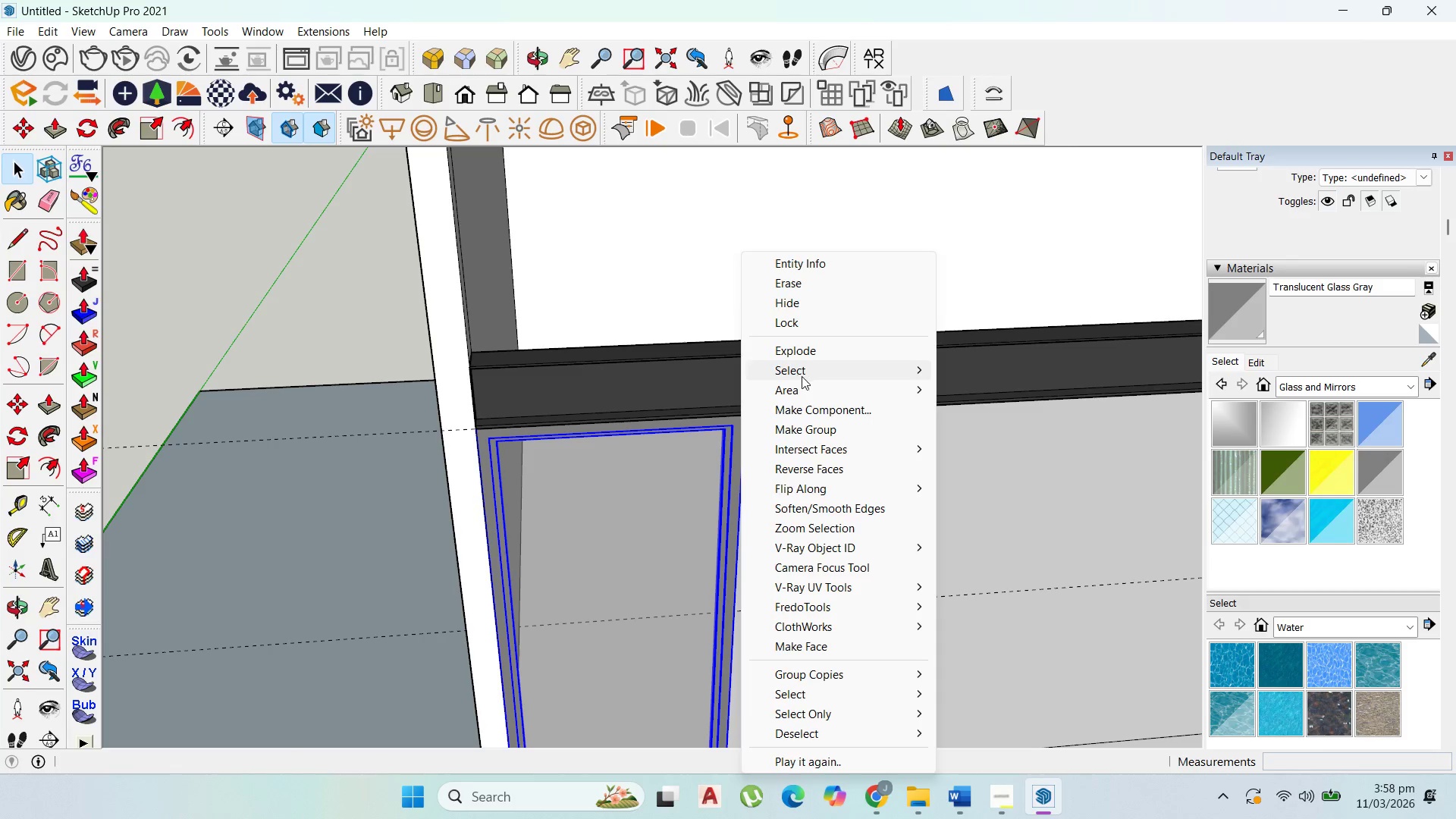 
key(Shift+ShiftLeft)
 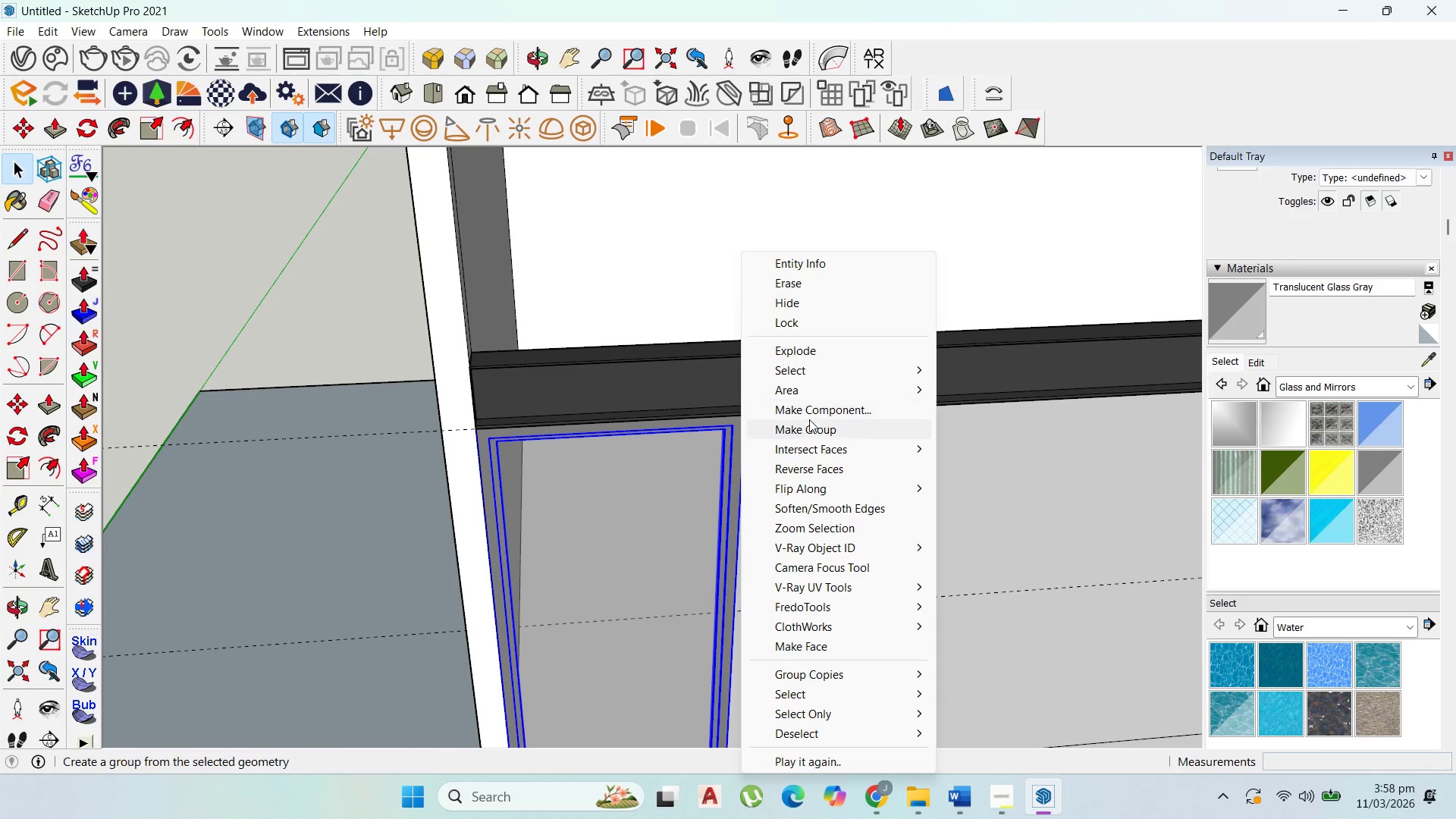 
left_click([810, 422])
 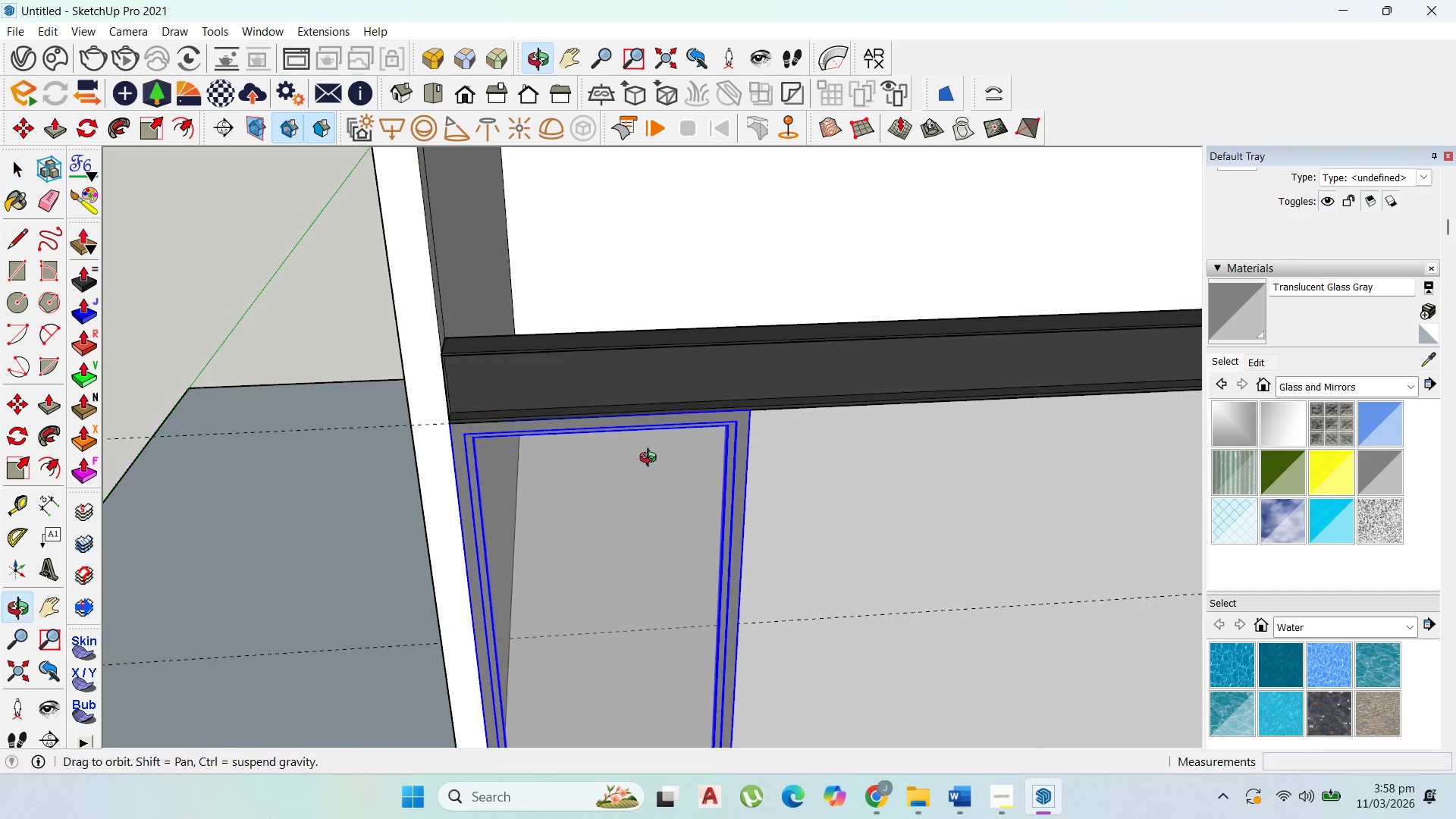 
scroll: coordinate [701, 465], scroll_direction: up, amount: 1.0
 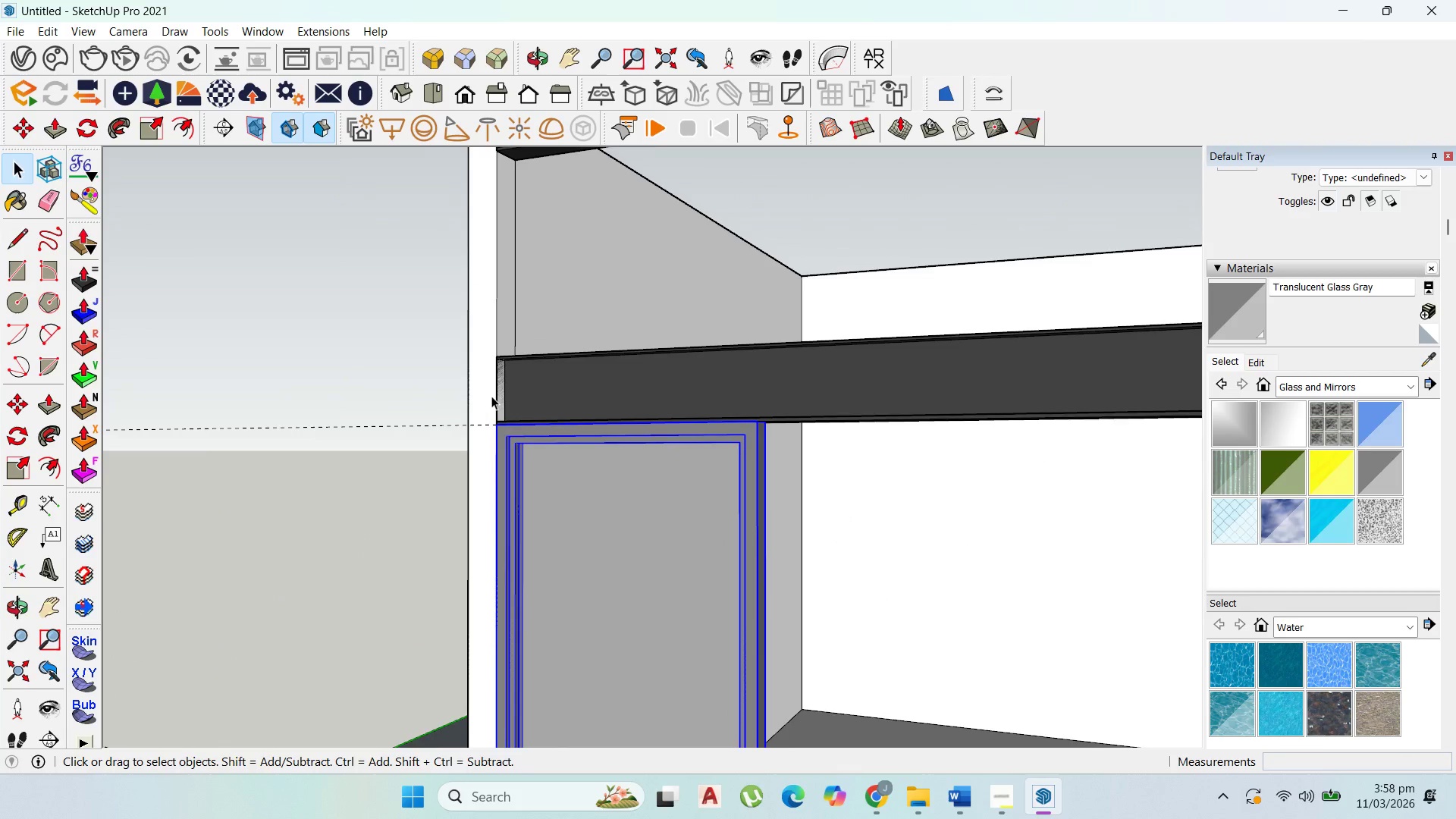 
key(M)
 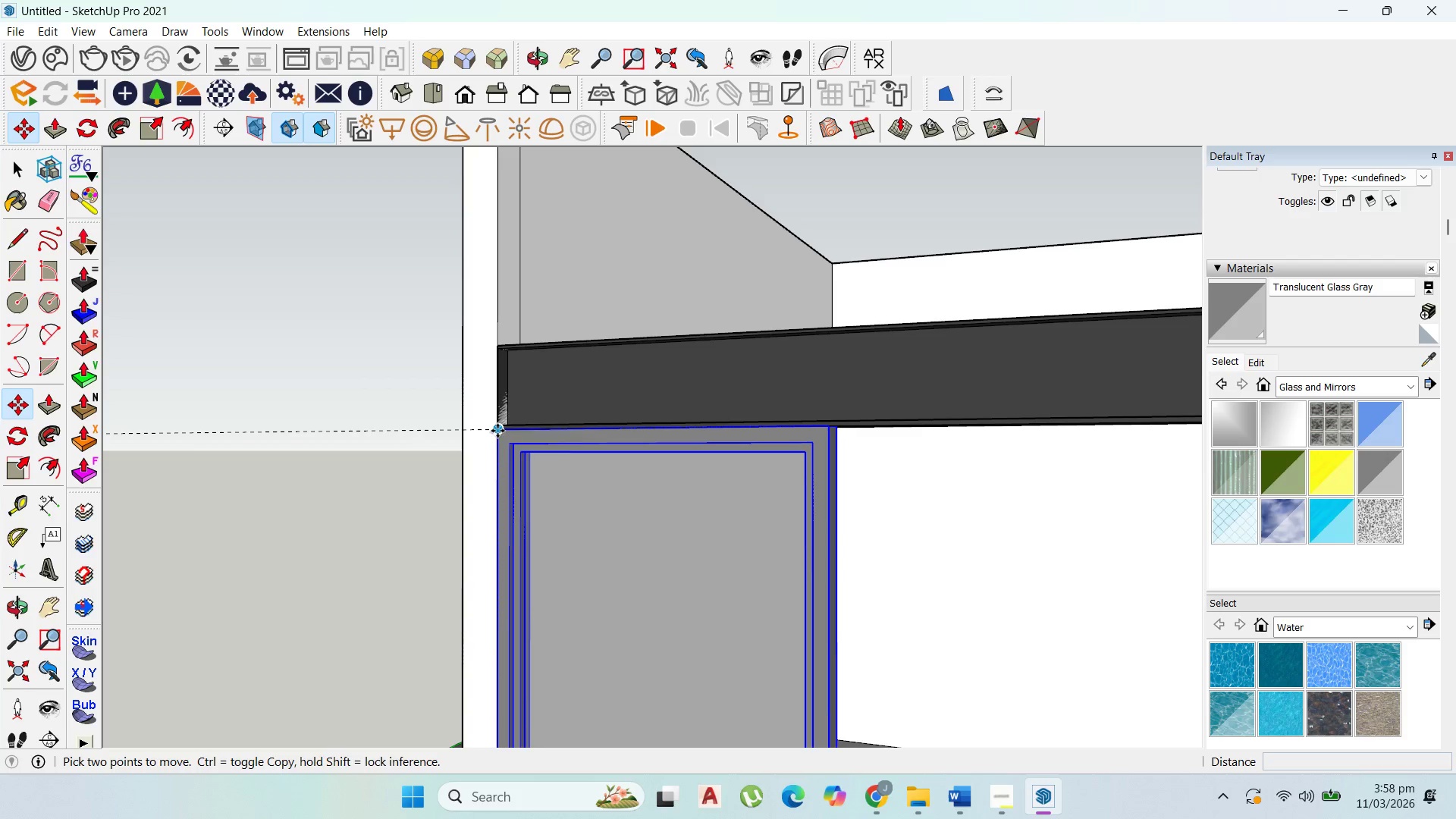 
scroll: coordinate [494, 412], scroll_direction: up, amount: 2.0
 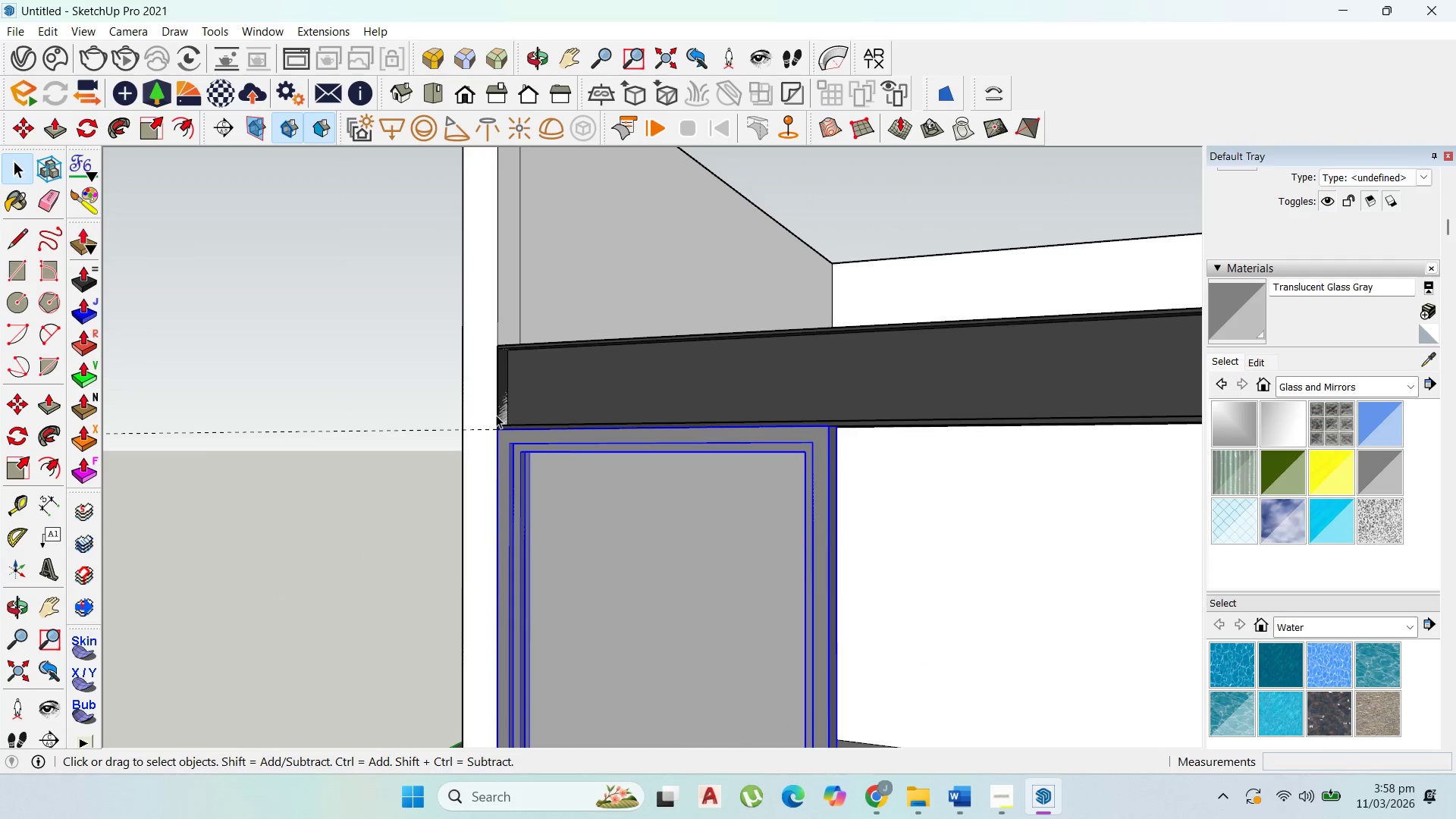 
left_click([497, 432])
 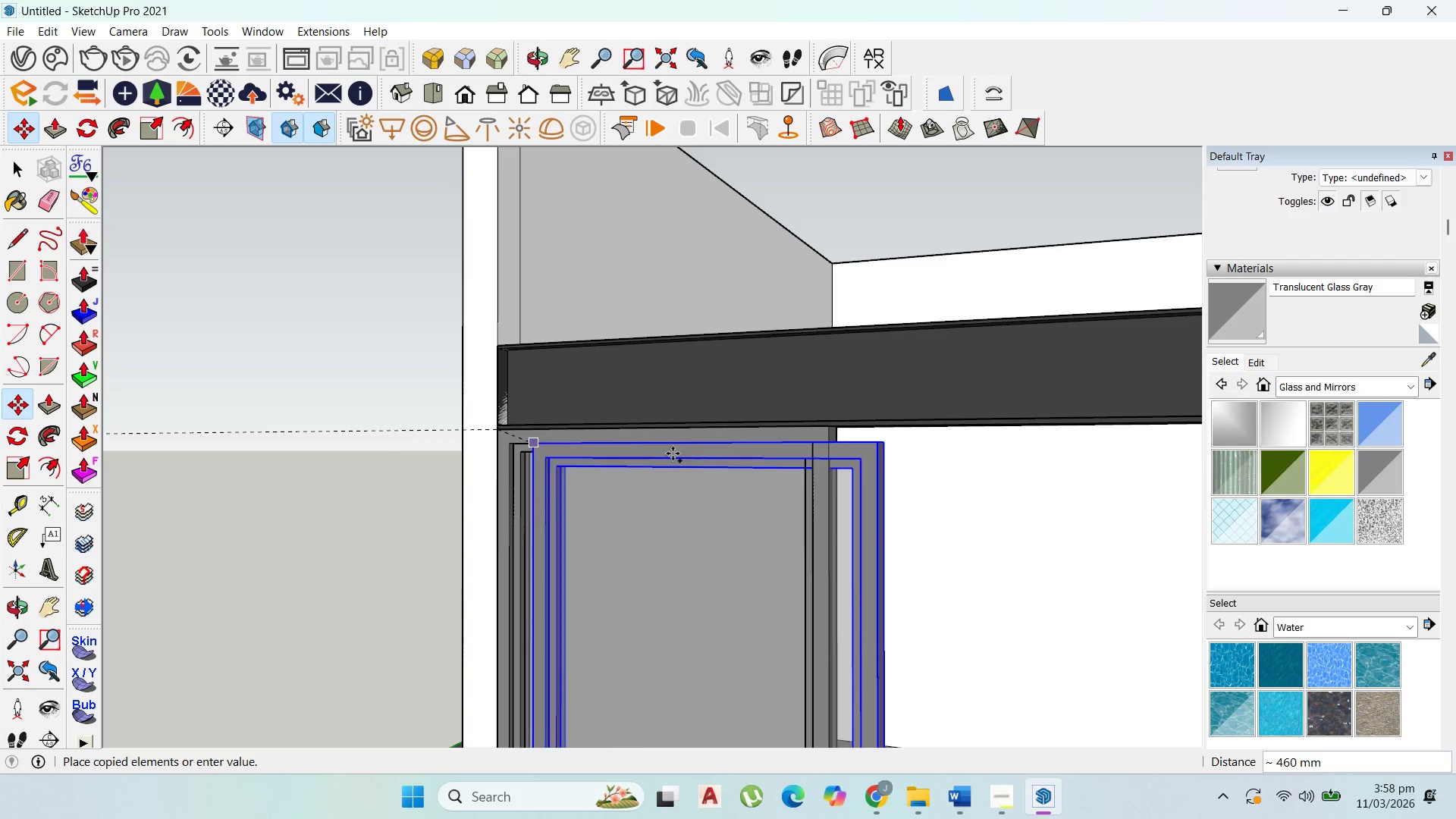 
key(Control+ControlLeft)
 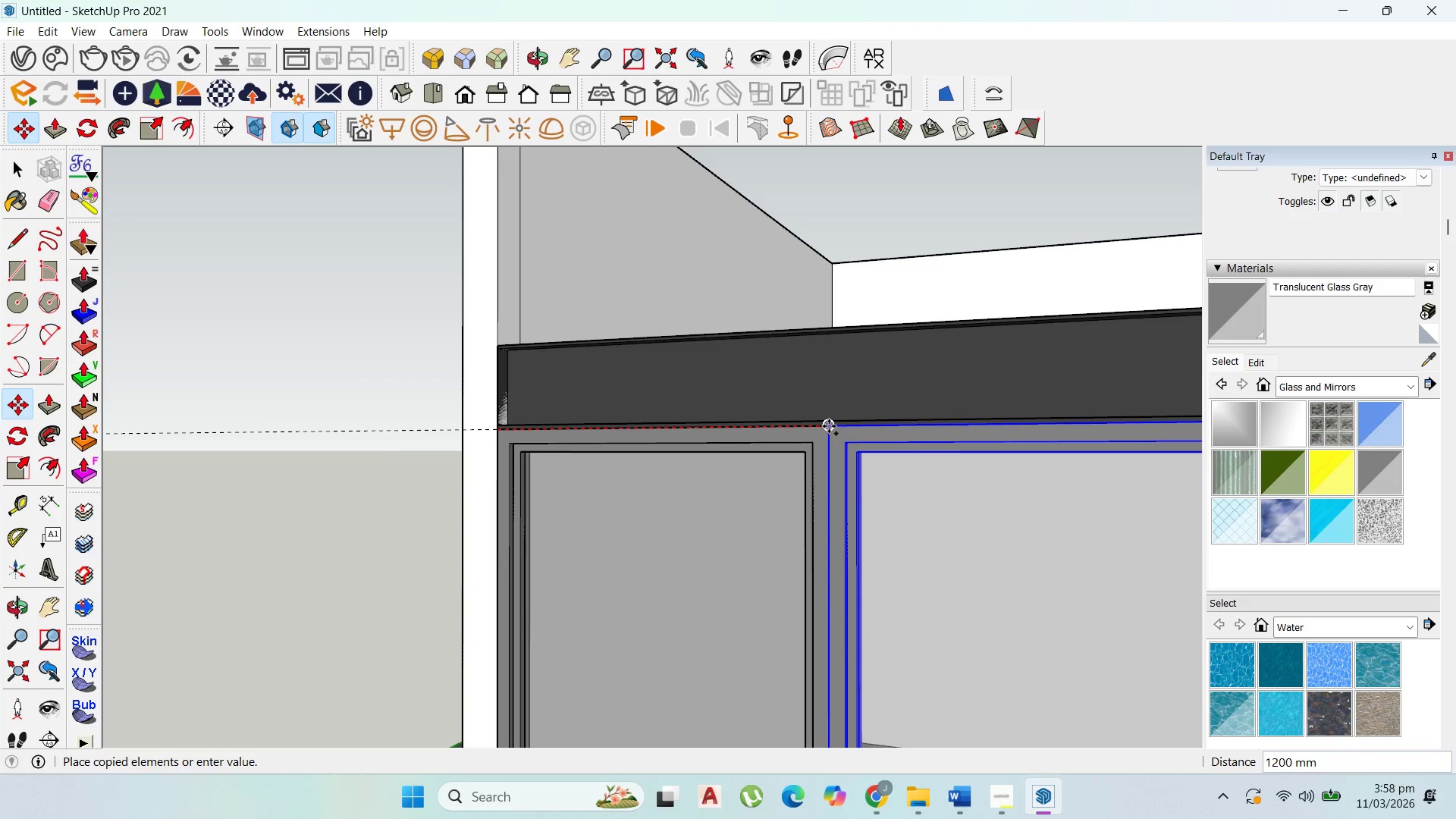 
left_click([829, 426])
 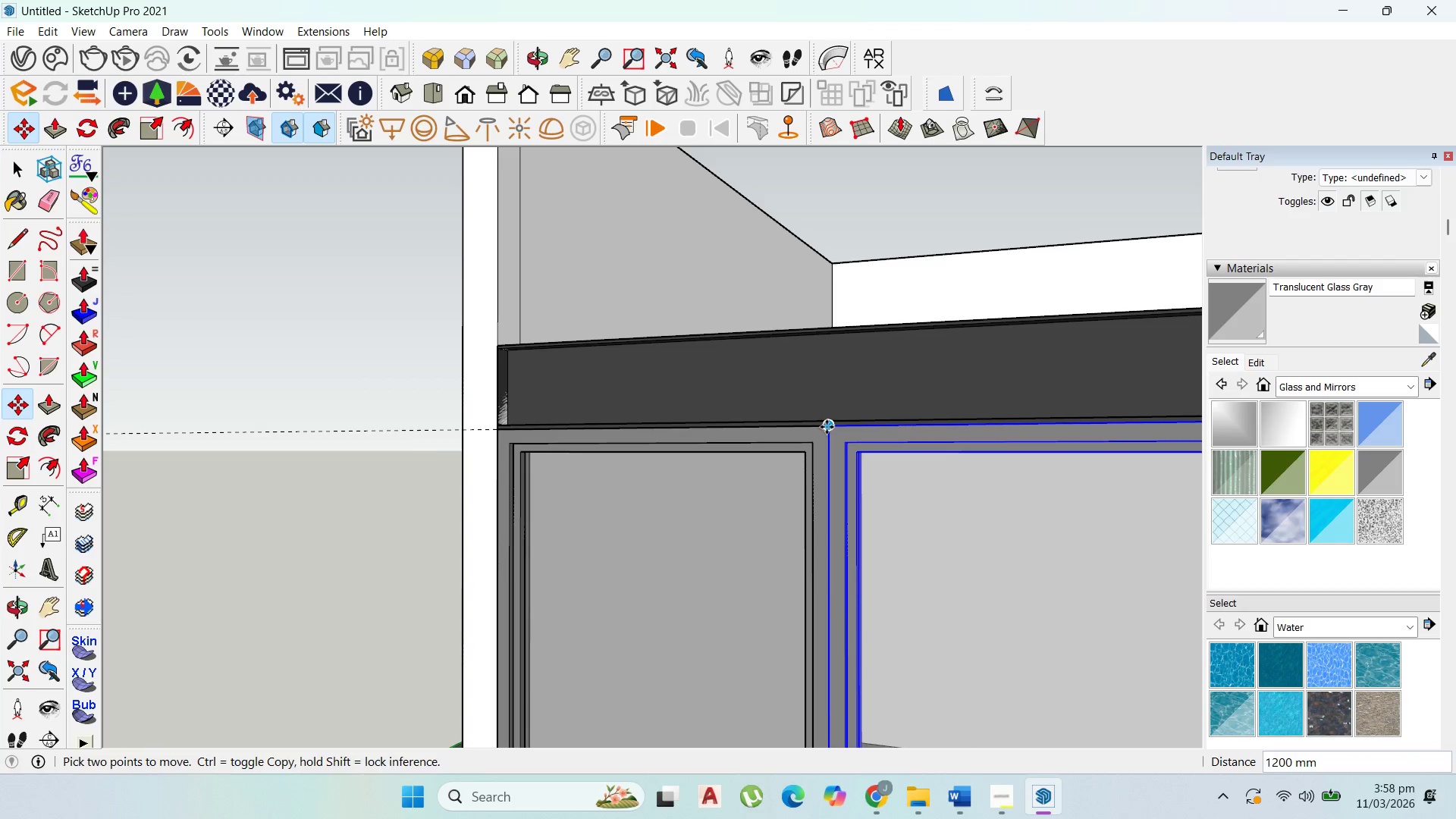 
key(Control+ControlLeft)
 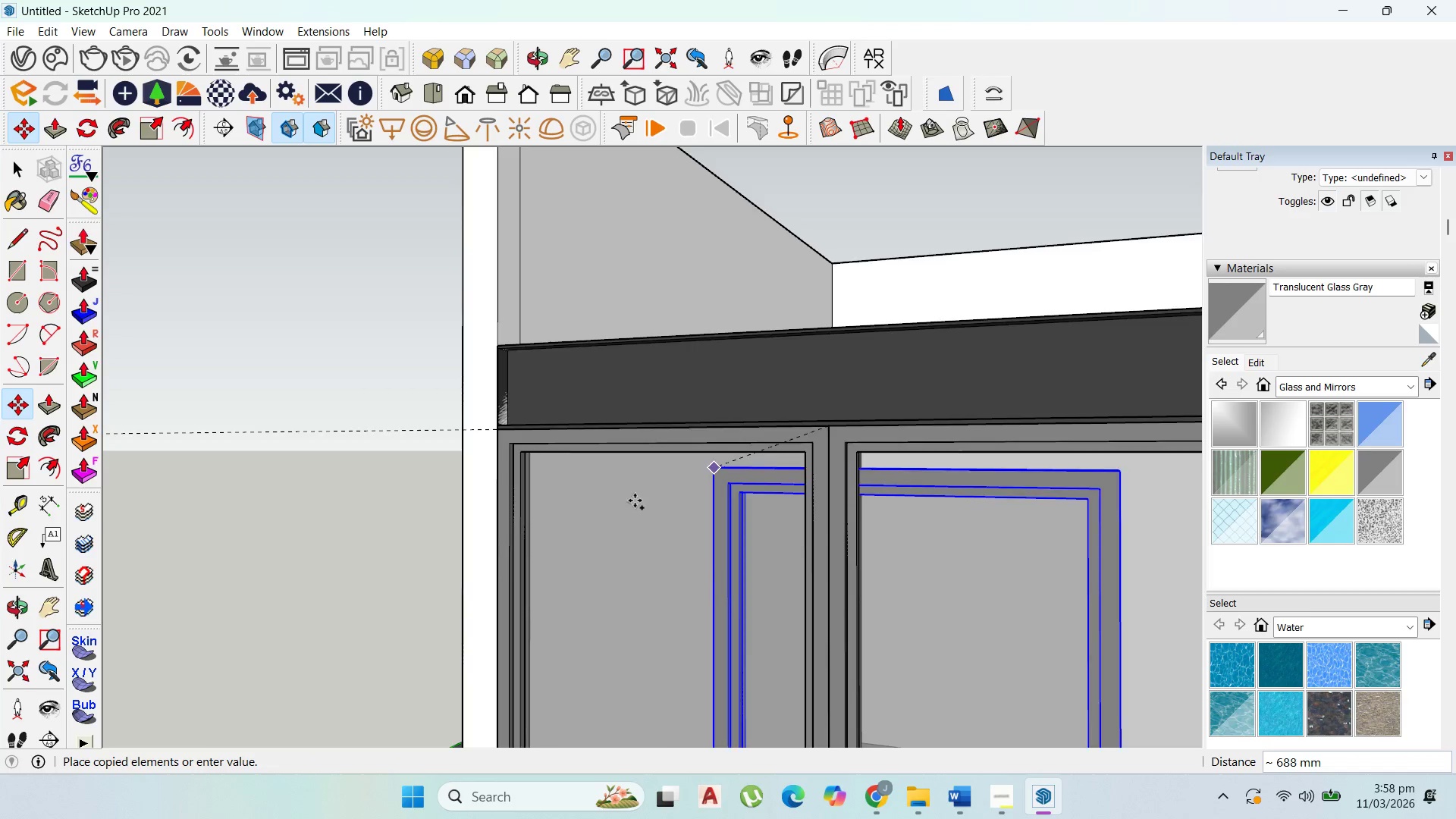 
scroll: coordinate [646, 630], scroll_direction: down, amount: 11.0
 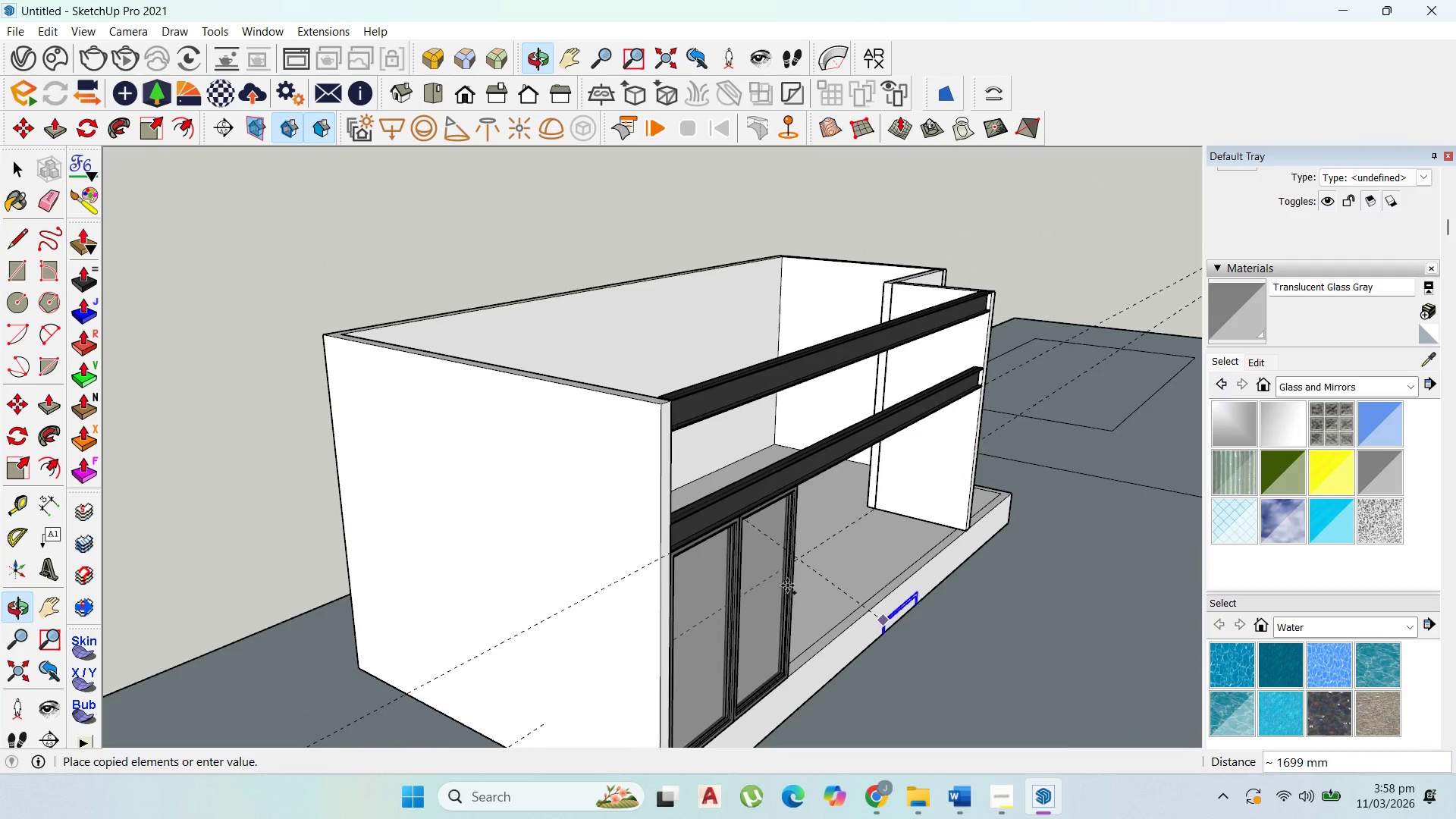 
scroll: coordinate [802, 488], scroll_direction: up, amount: 9.0
 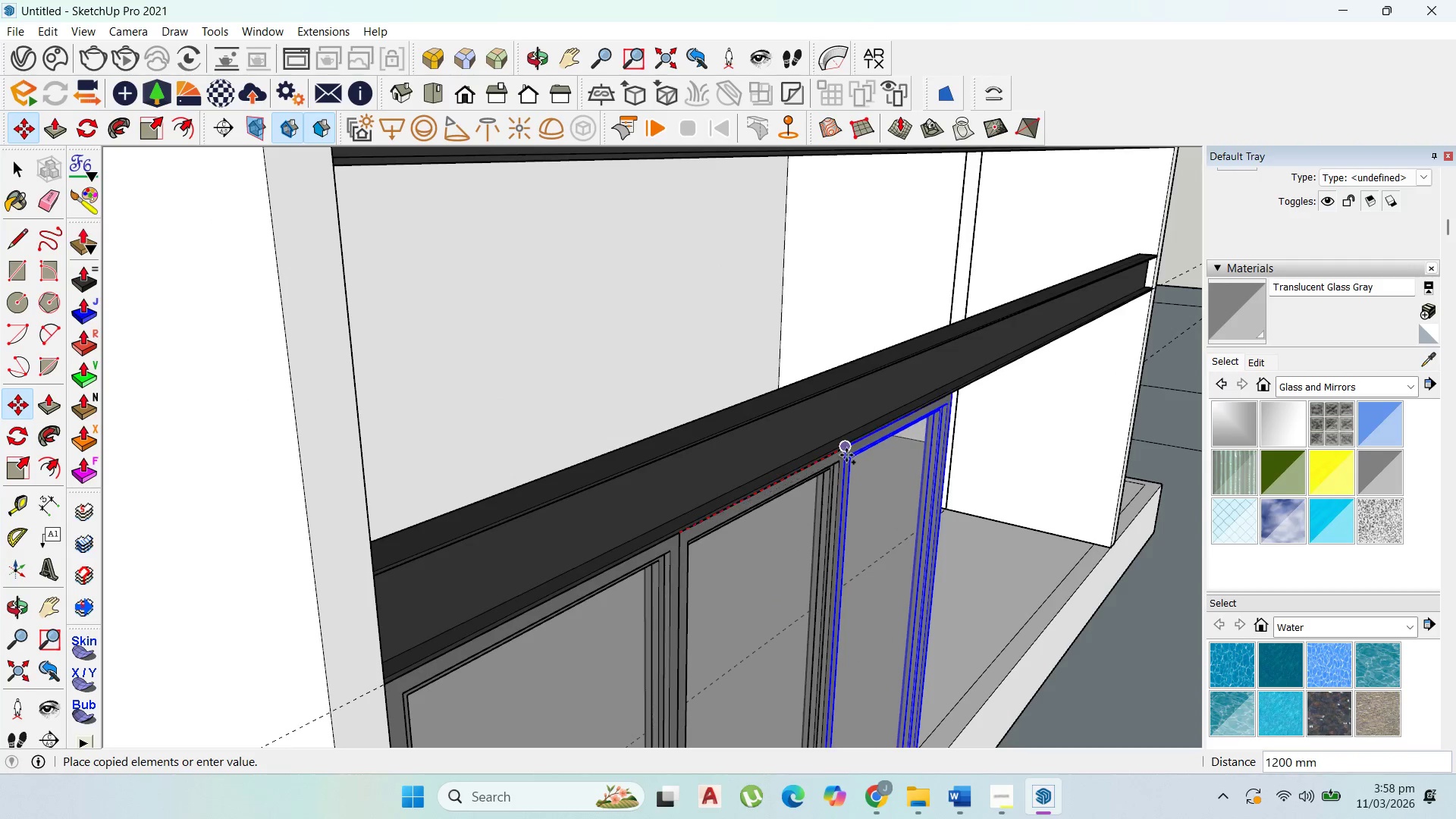 
left_click([846, 454])
 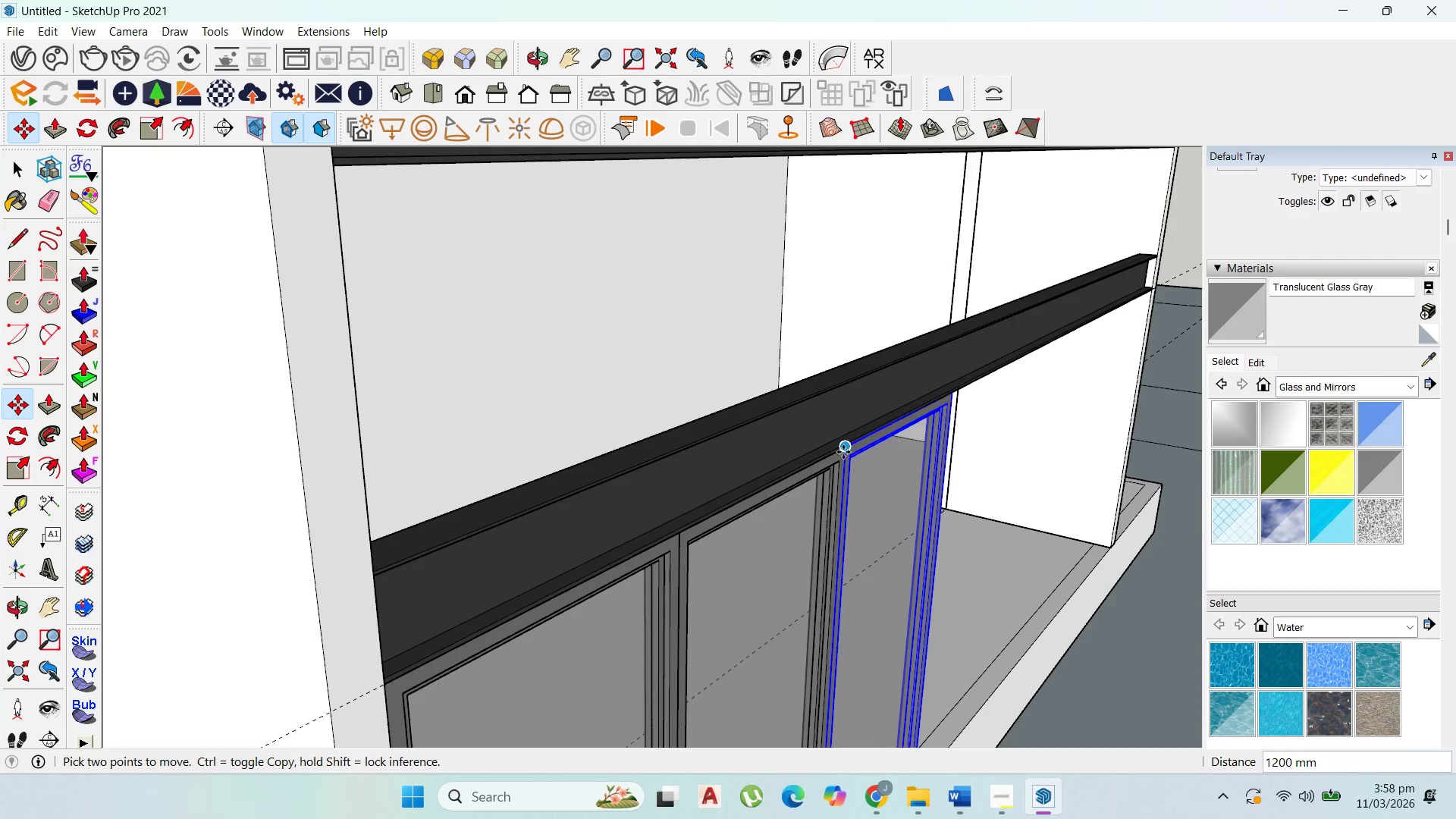 
scroll: coordinate [844, 442], scroll_direction: up, amount: 9.0
 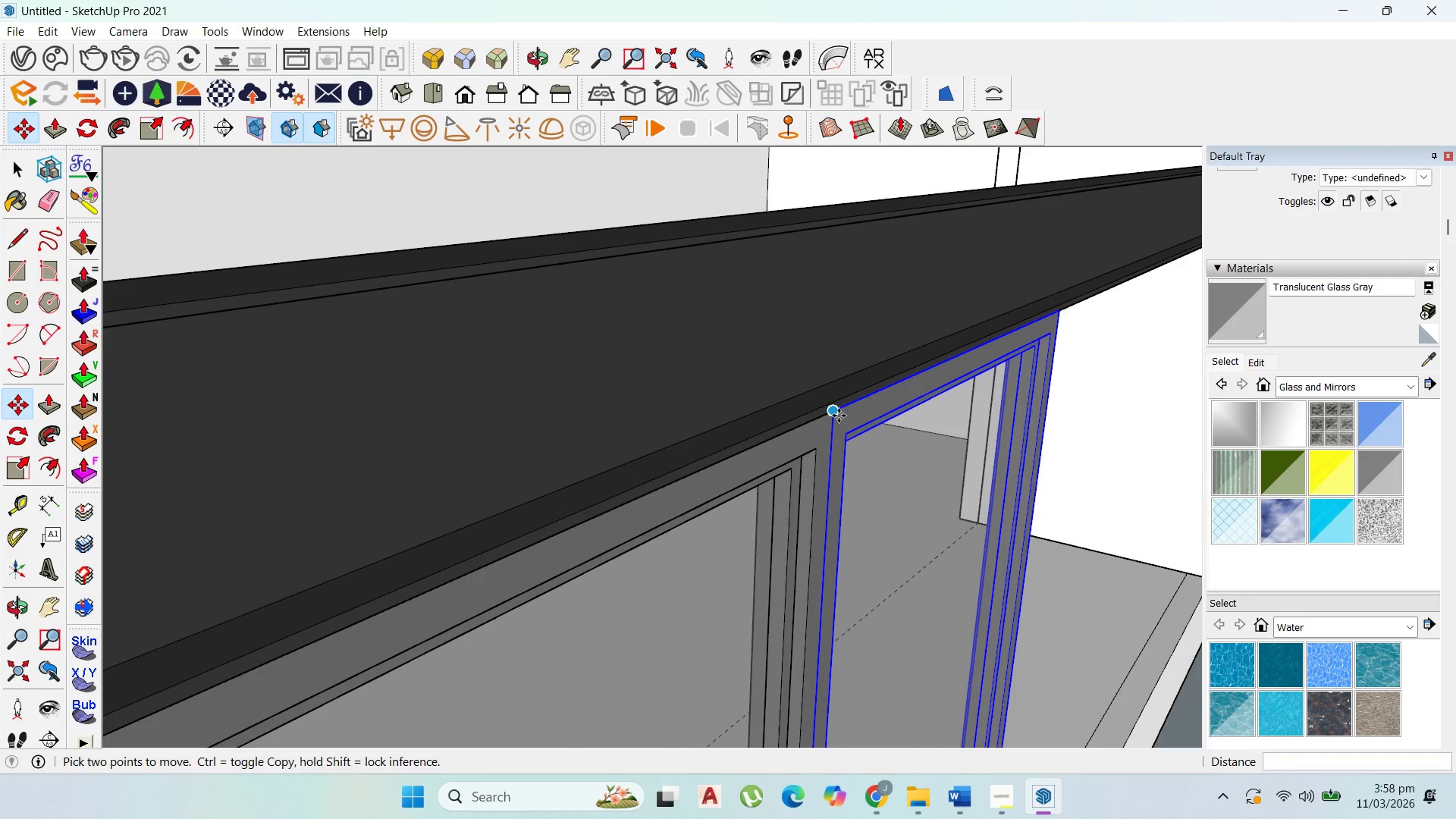 
left_click([839, 416])
 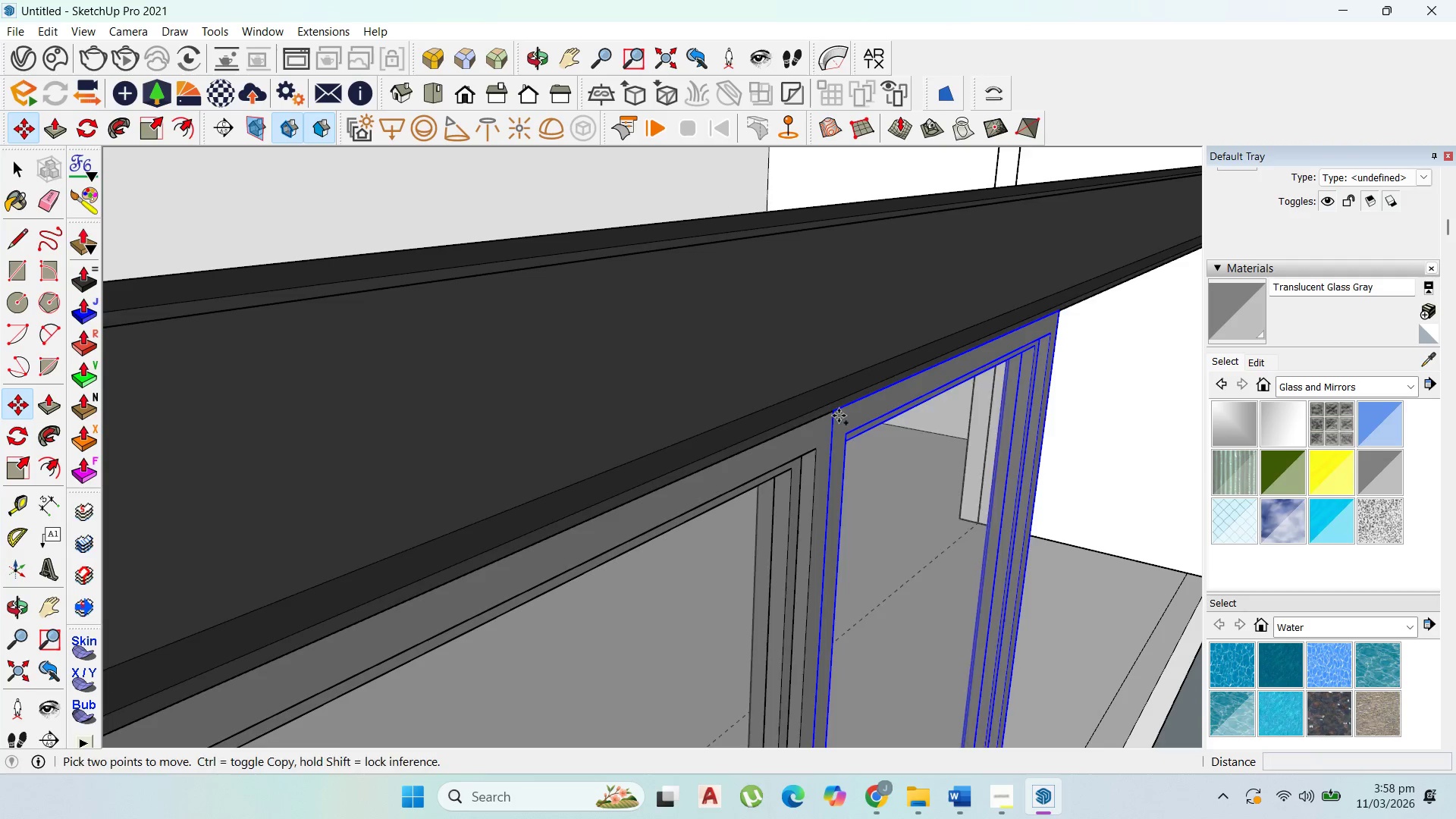 
key(Control+ControlLeft)
 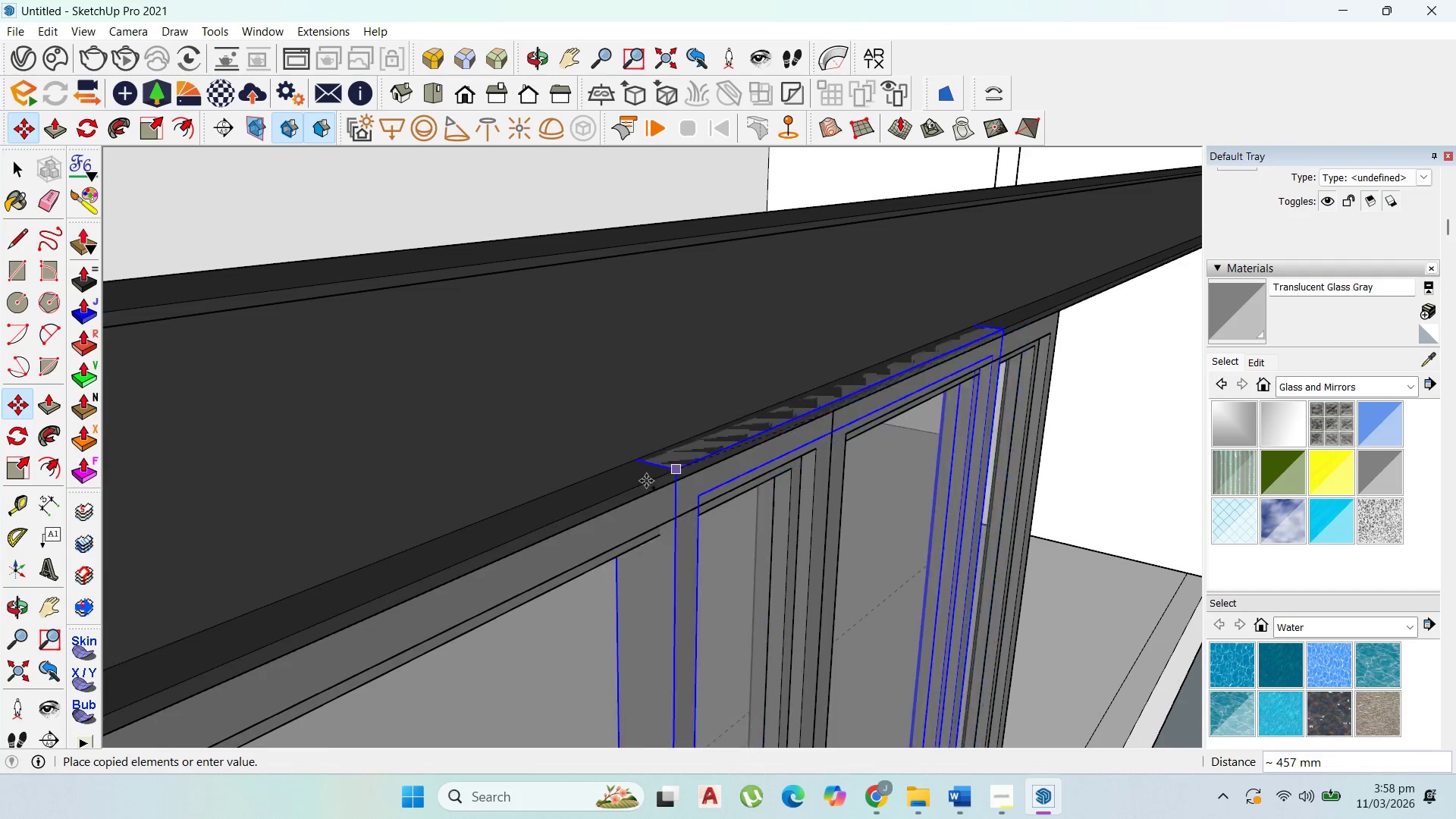 
scroll: coordinate [993, 362], scroll_direction: up, amount: 2.0
 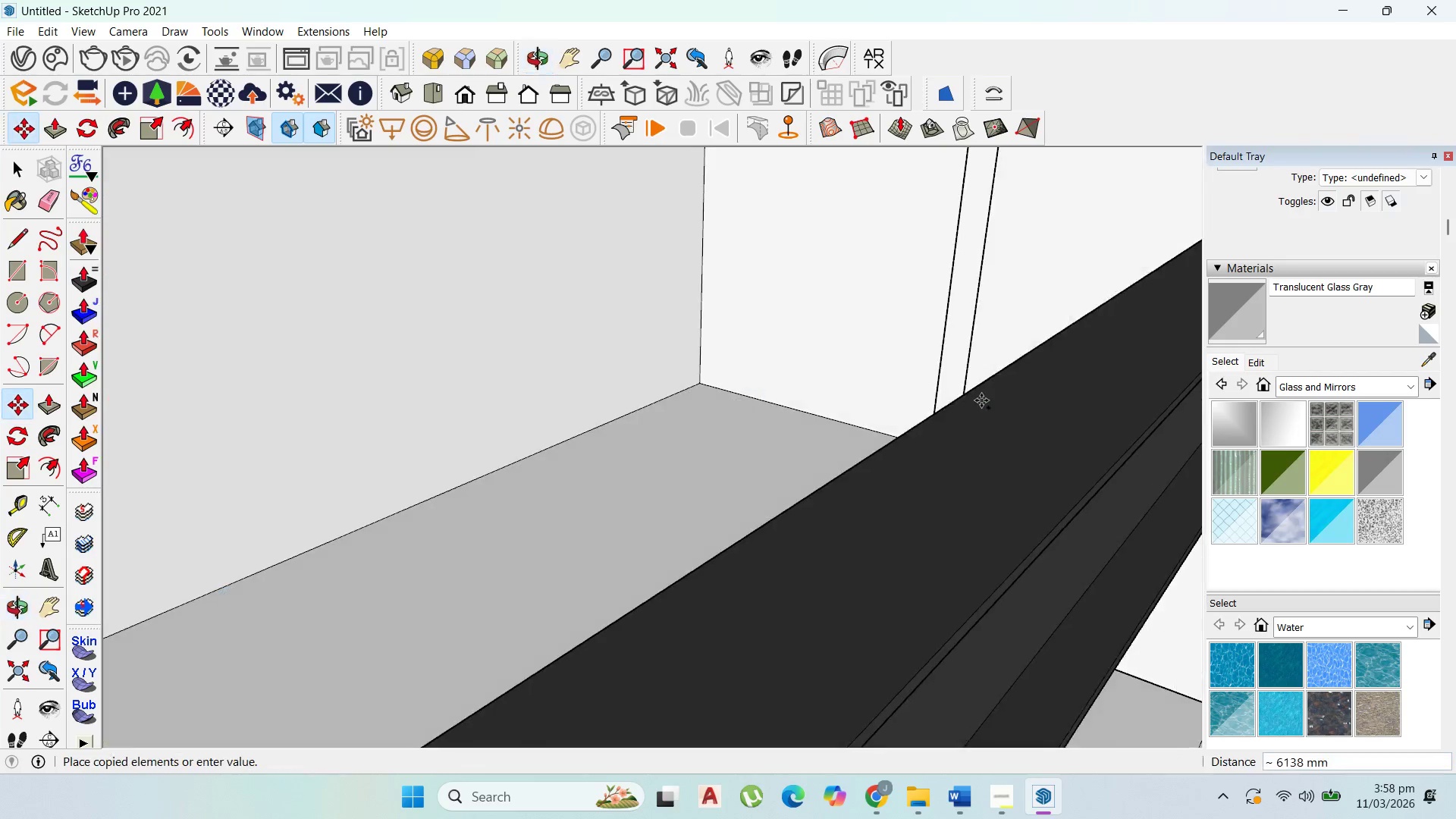 
scroll: coordinate [975, 437], scroll_direction: down, amount: 16.0
 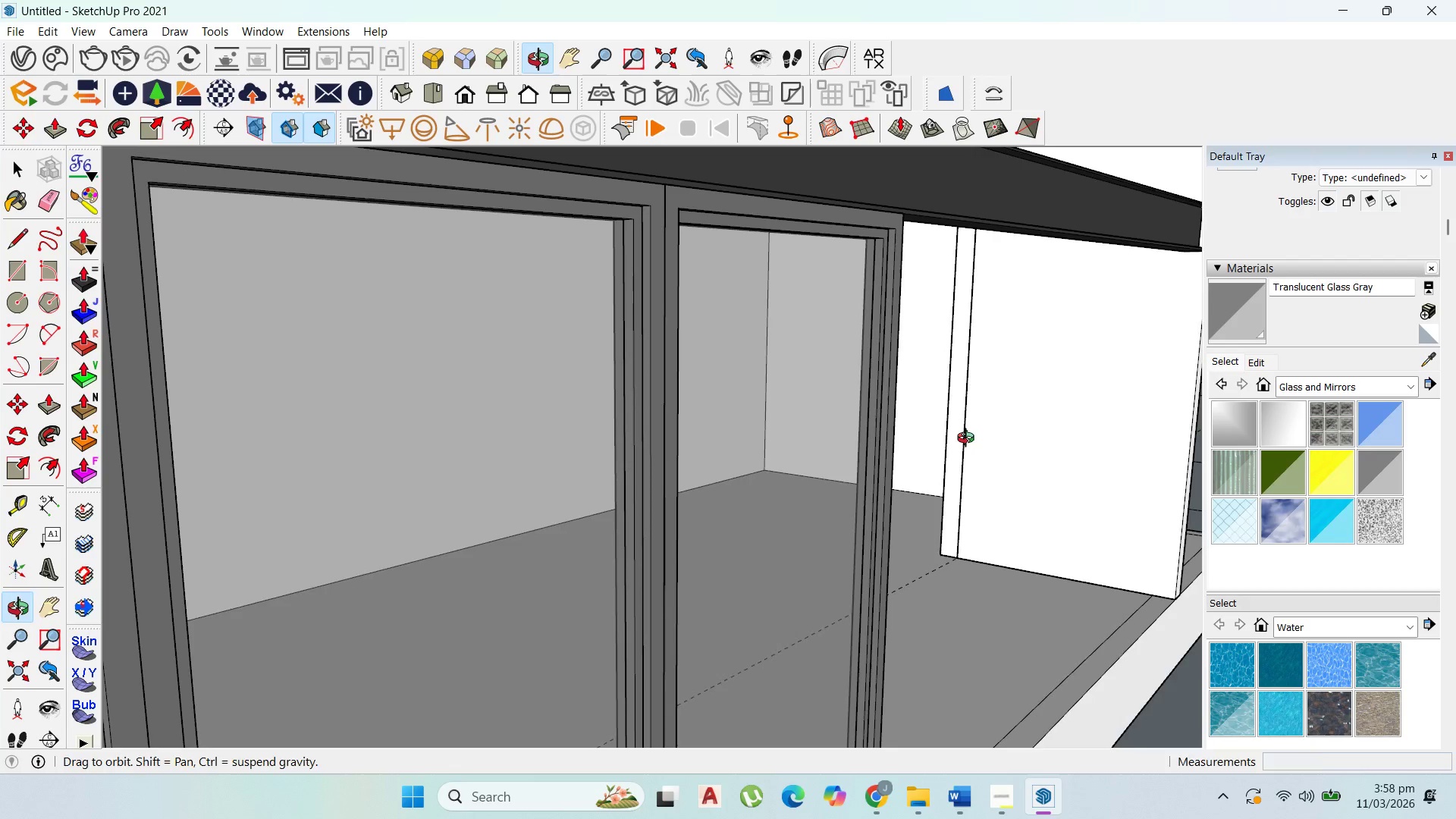 
scroll: coordinate [906, 271], scroll_direction: up, amount: 1.0
 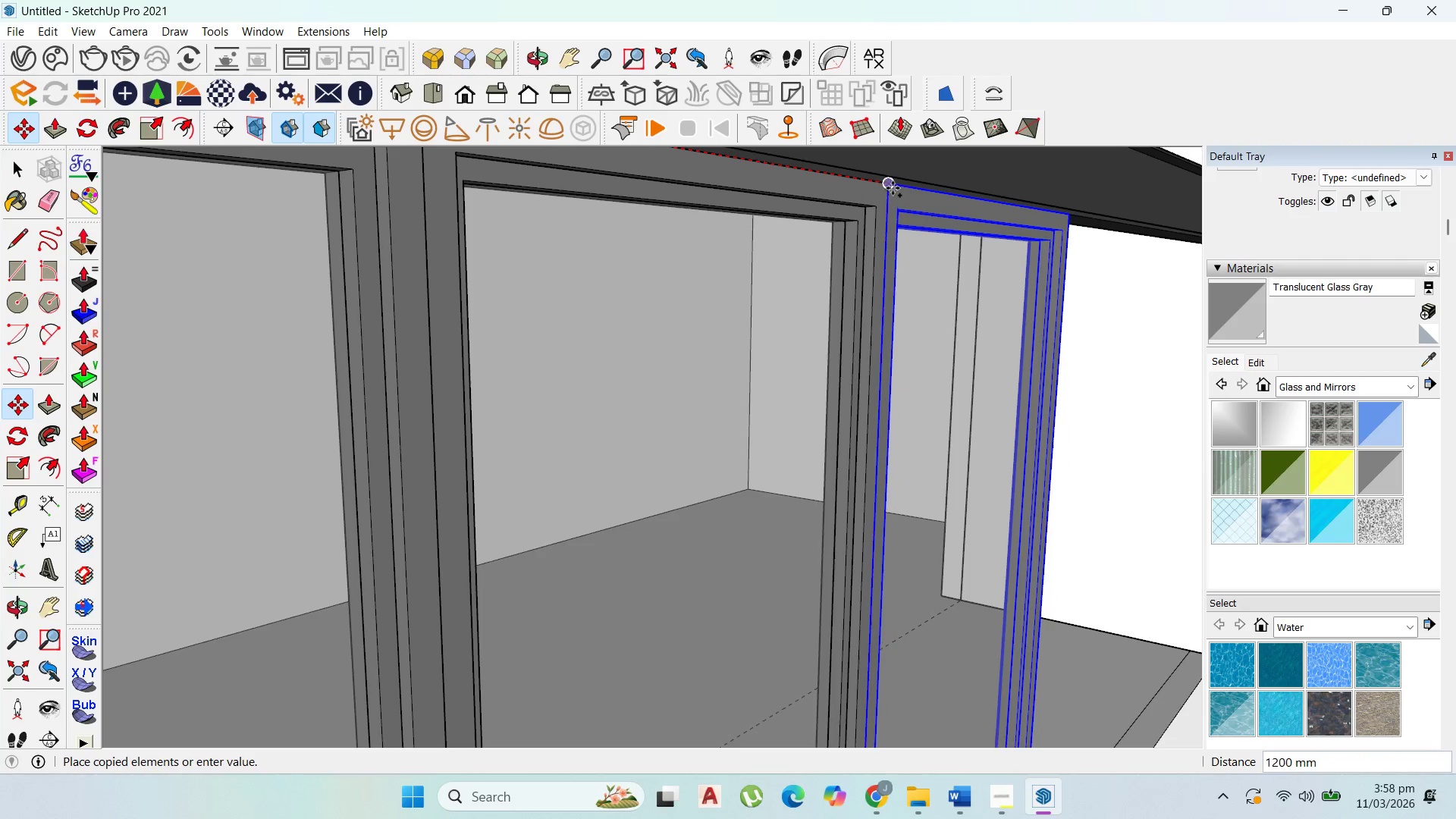 
left_click([892, 188])
 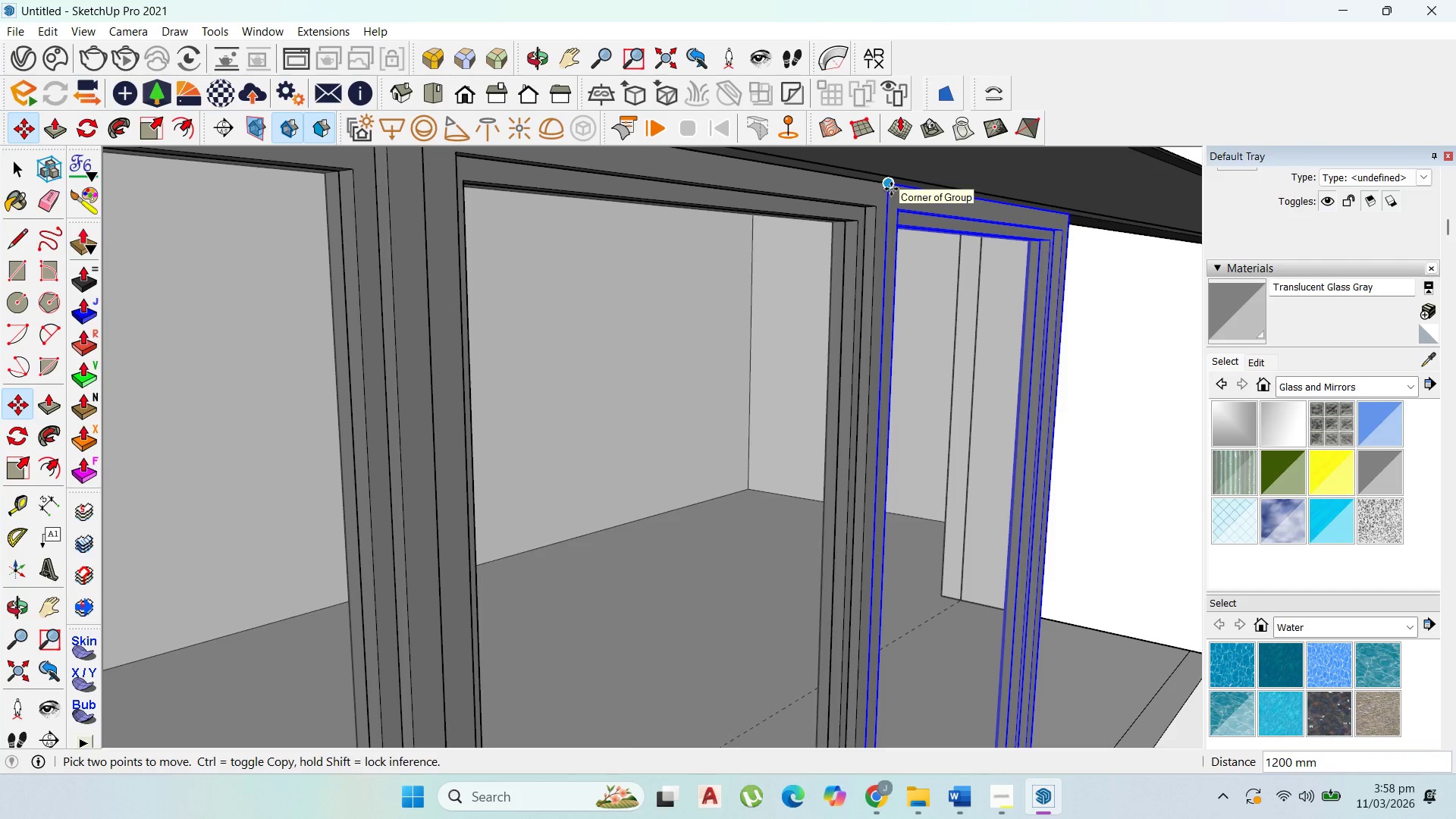 
left_click([891, 189])
 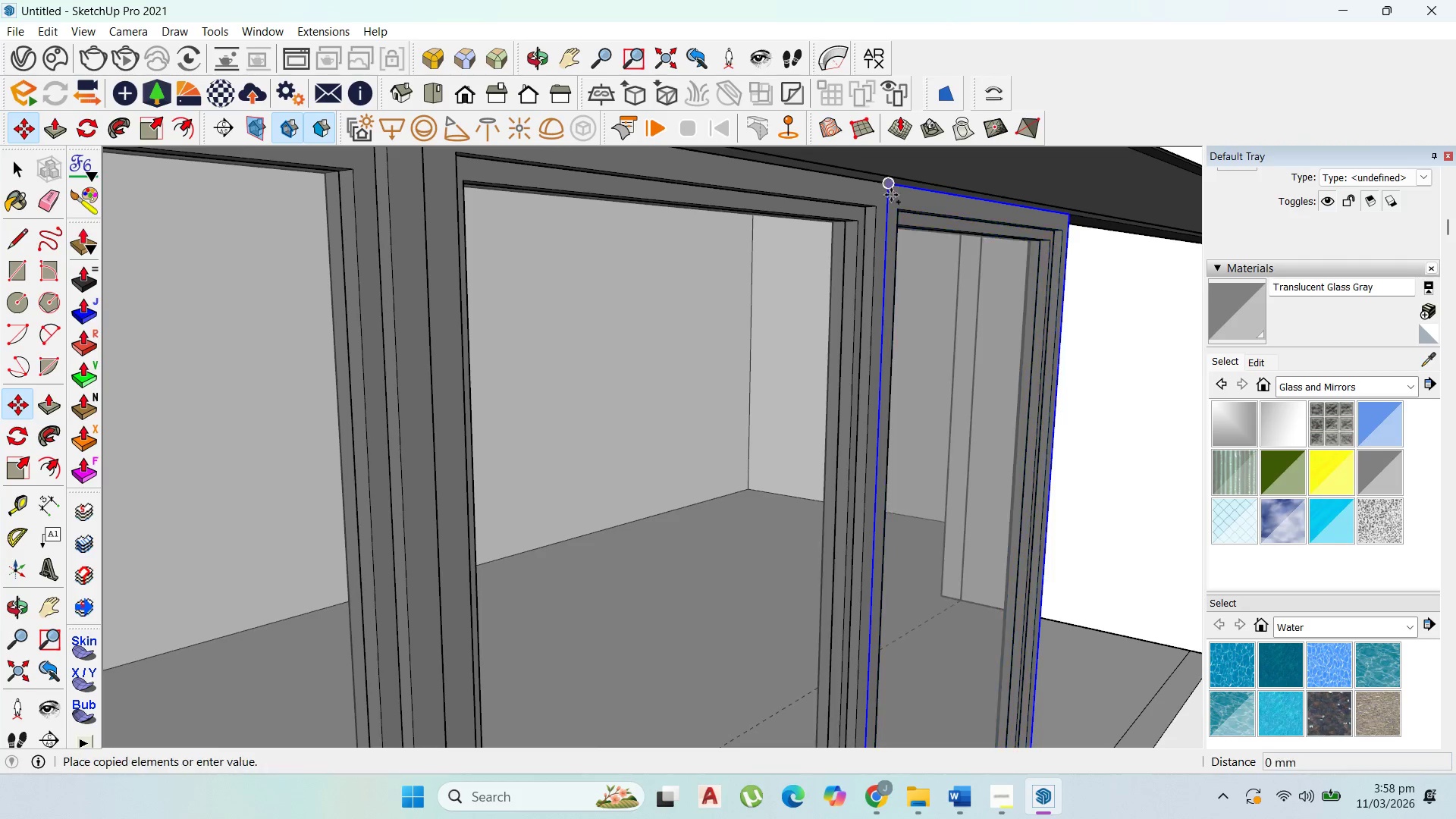 
key(Control+ControlLeft)
 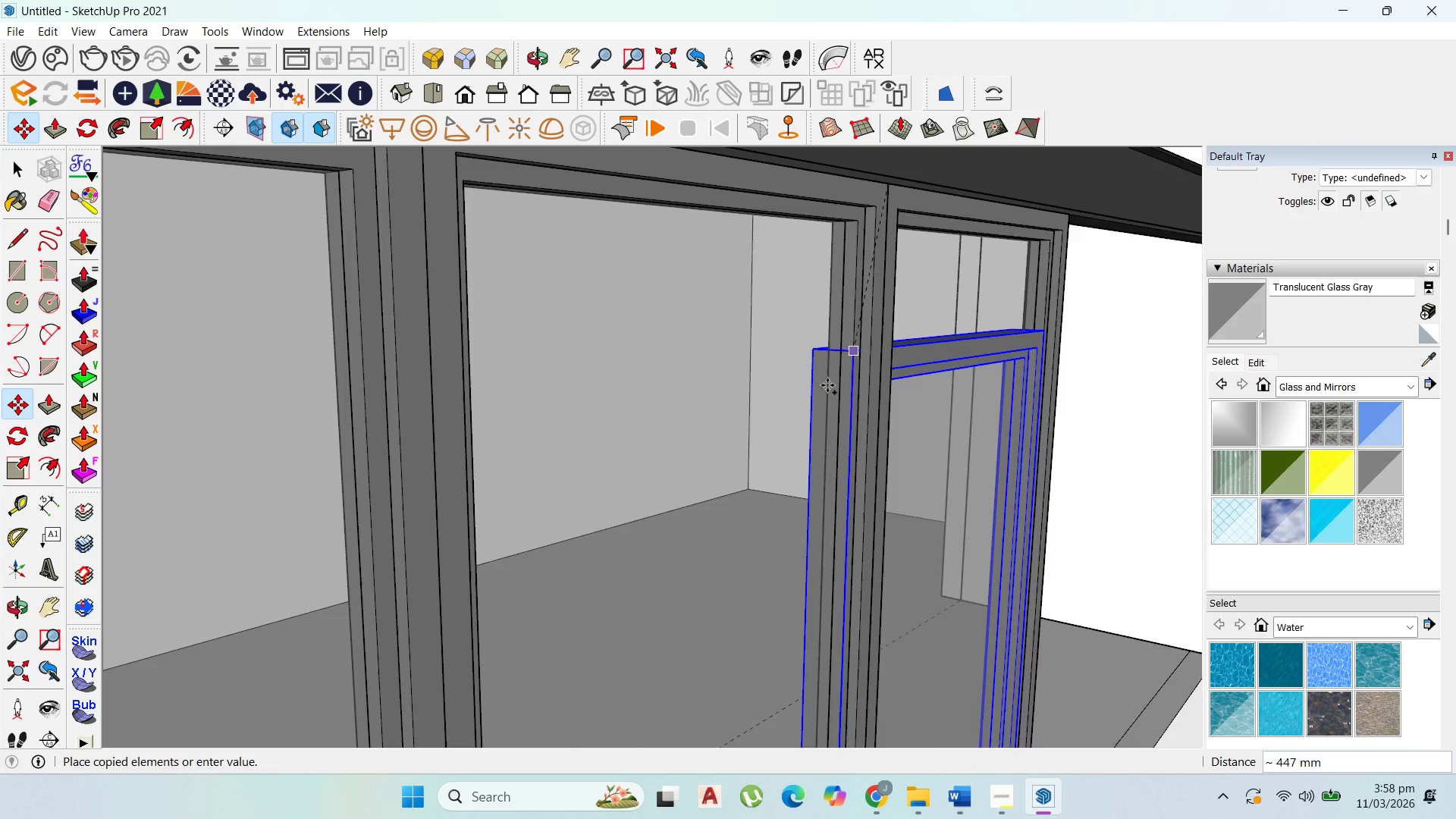 
scroll: coordinate [824, 390], scroll_direction: down, amount: 4.0
 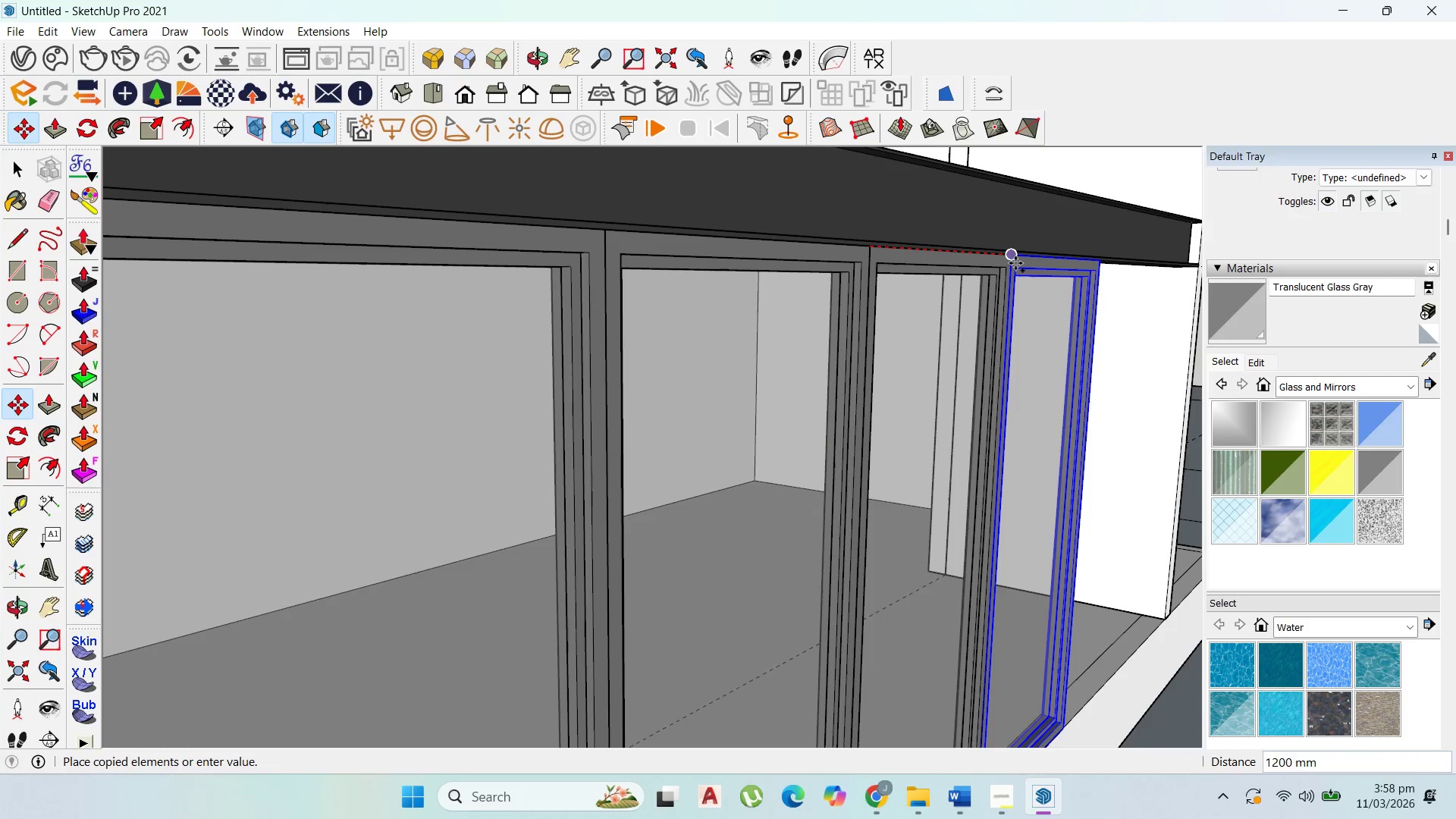 
left_click([1013, 262])
 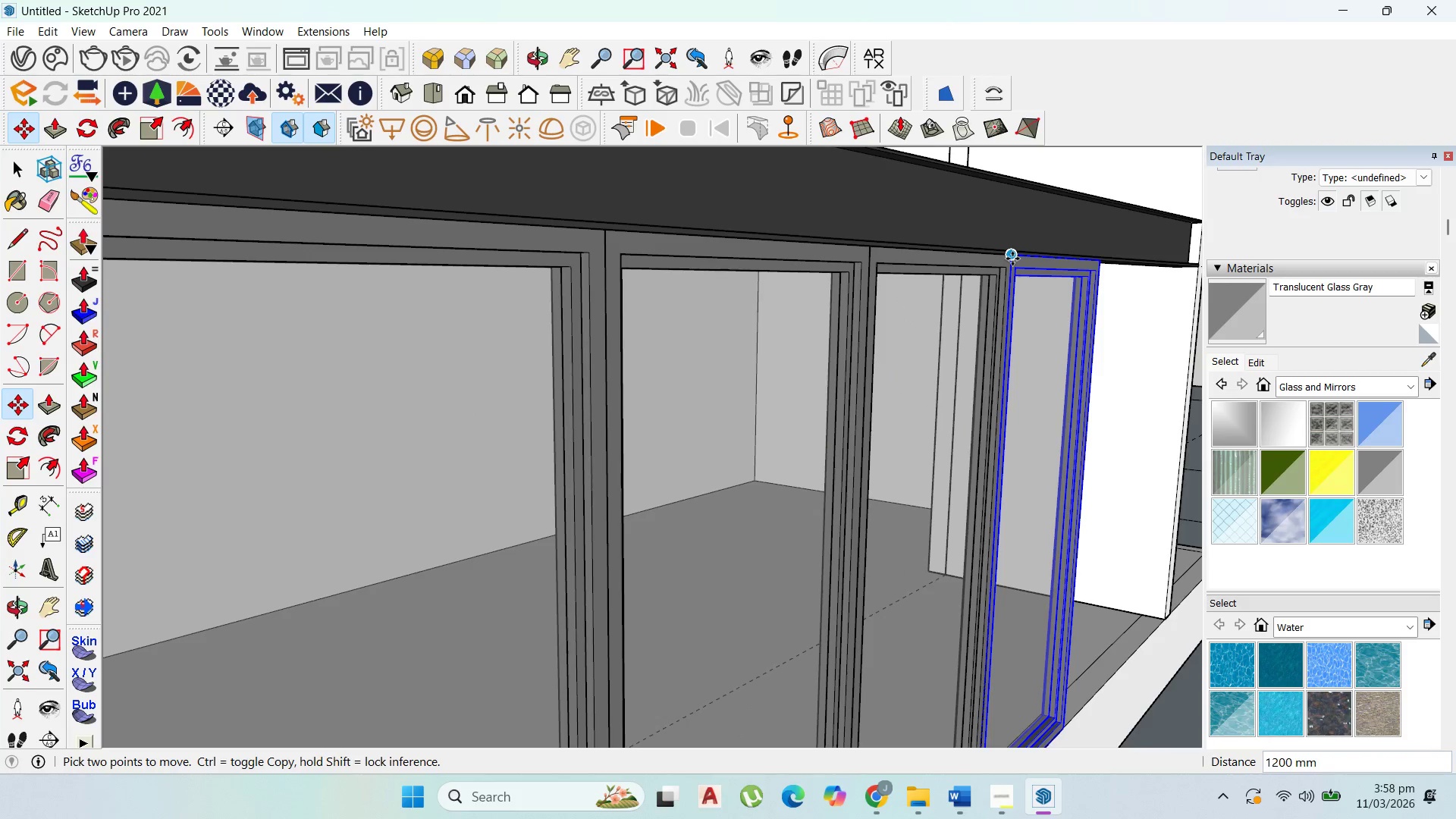 
left_click([1012, 259])
 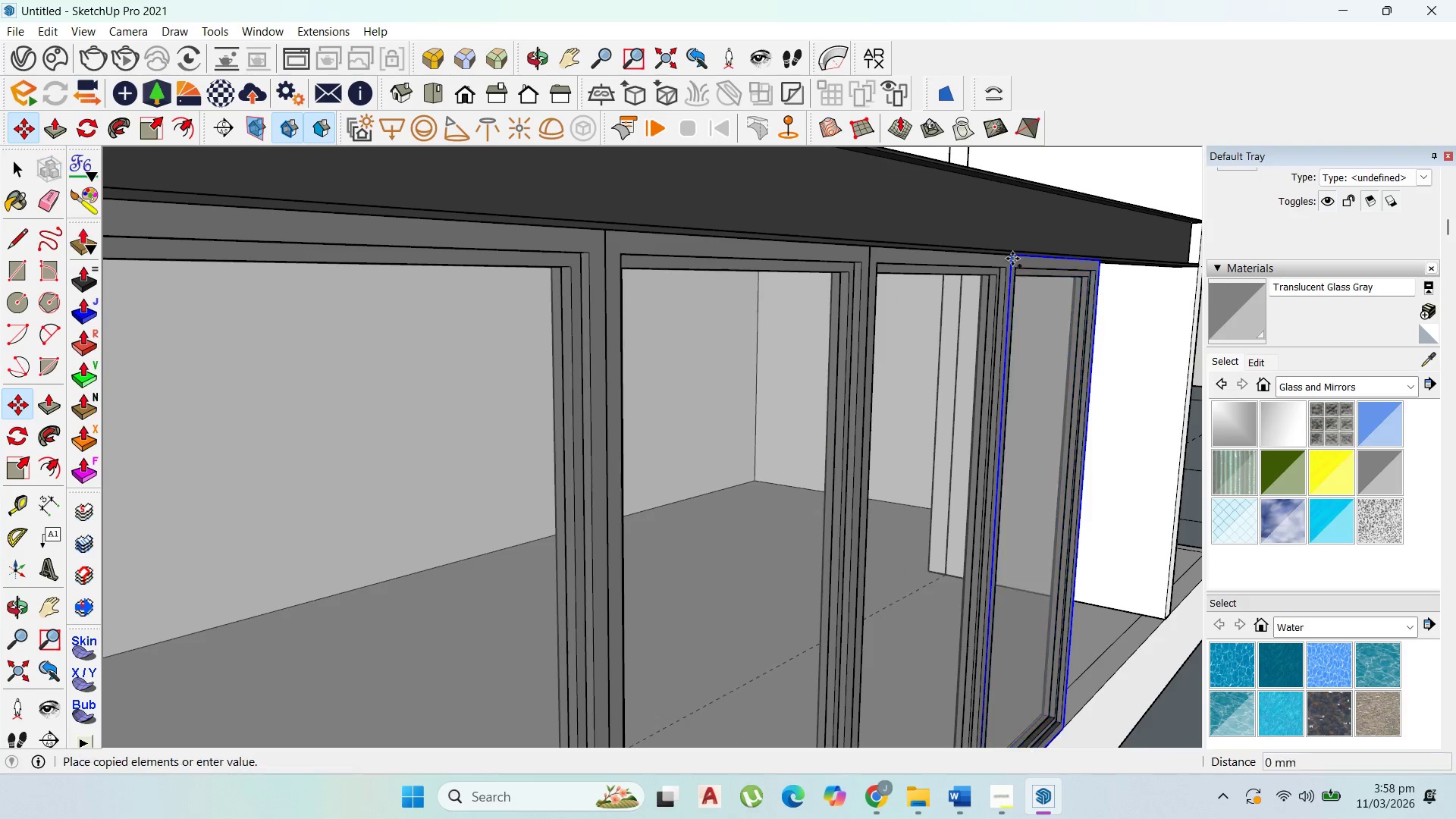 
key(Control+ControlLeft)
 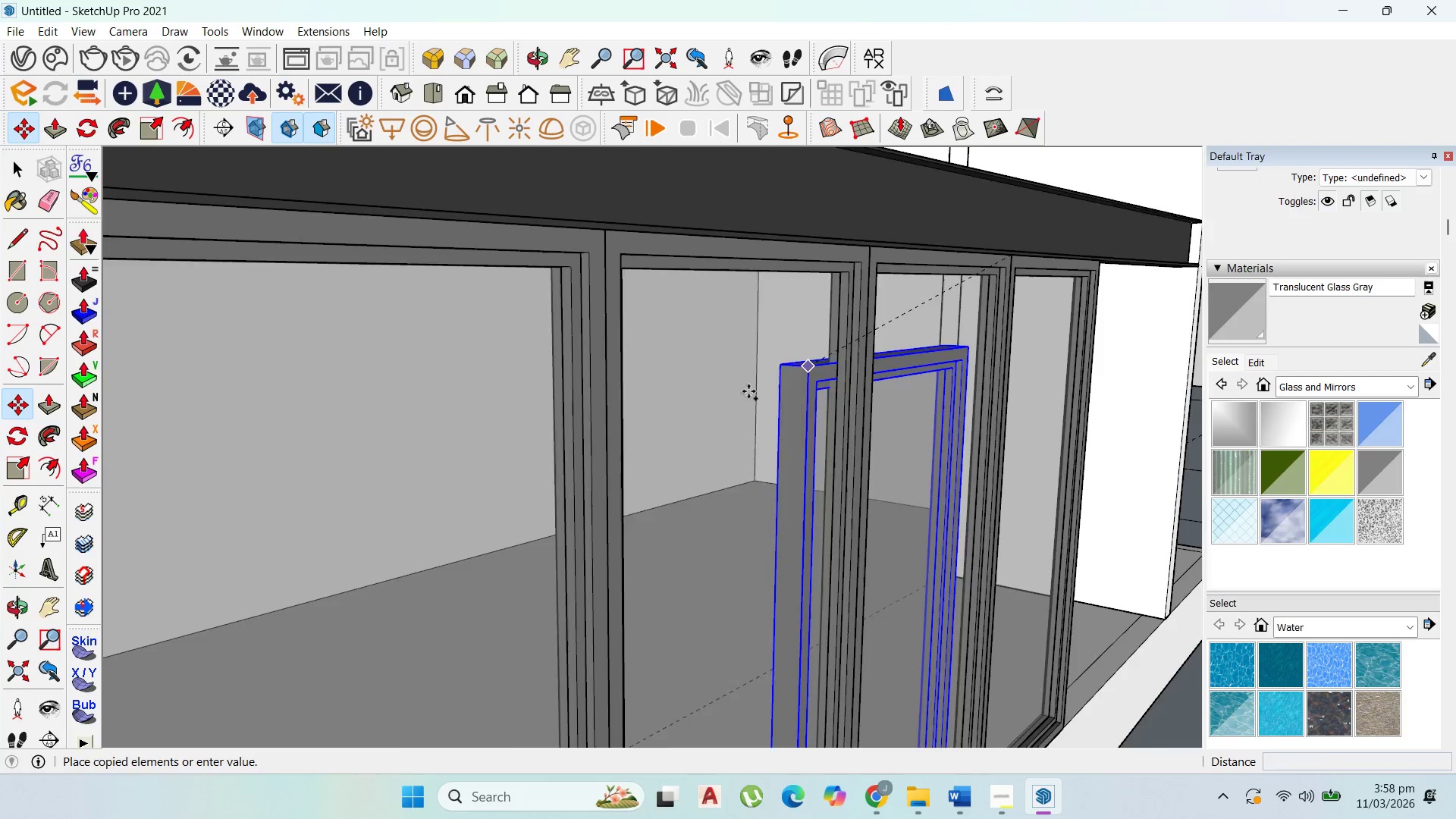 
scroll: coordinate [757, 405], scroll_direction: down, amount: 6.0
 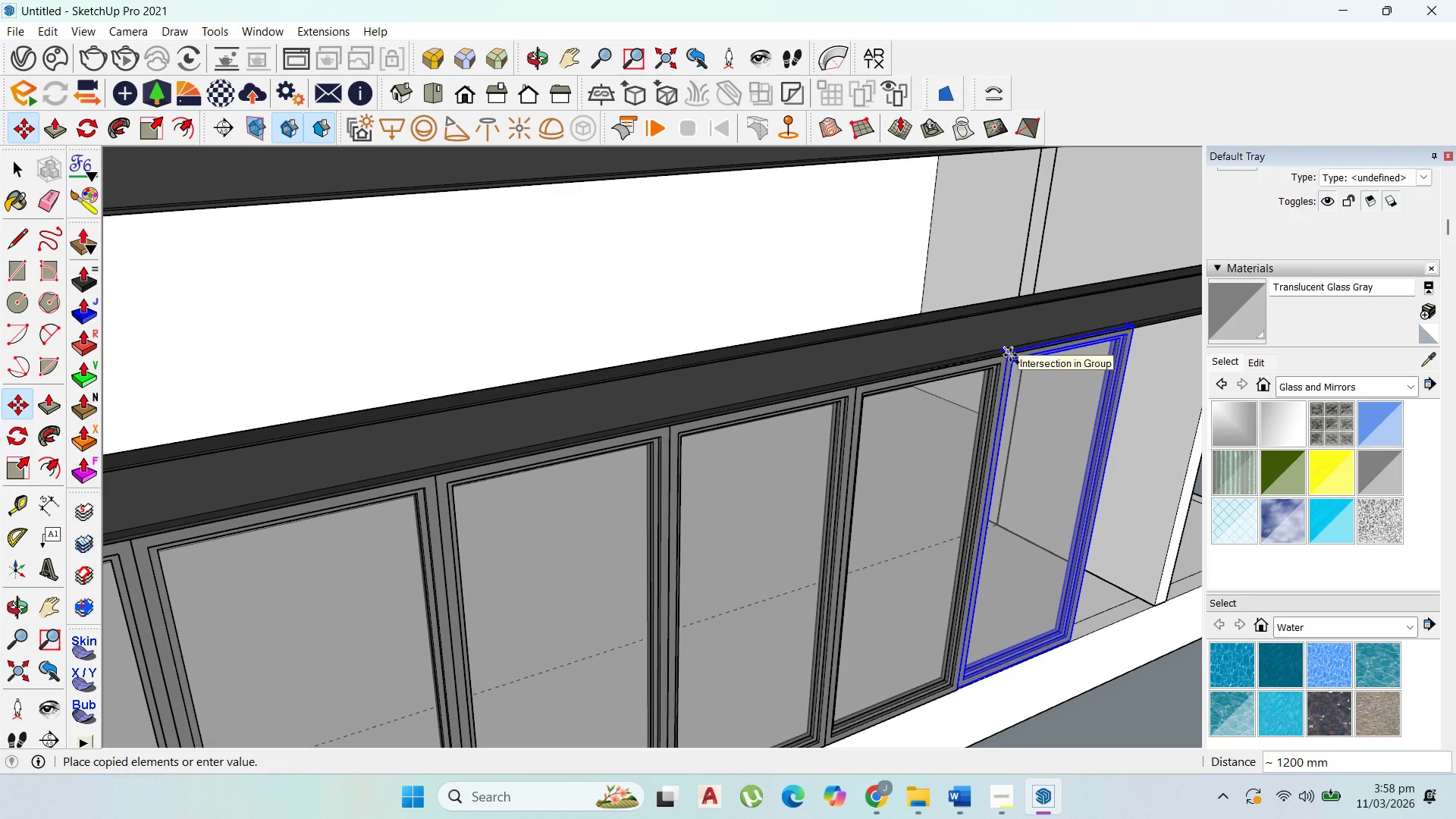 
scroll: coordinate [880, 368], scroll_direction: up, amount: 11.0
 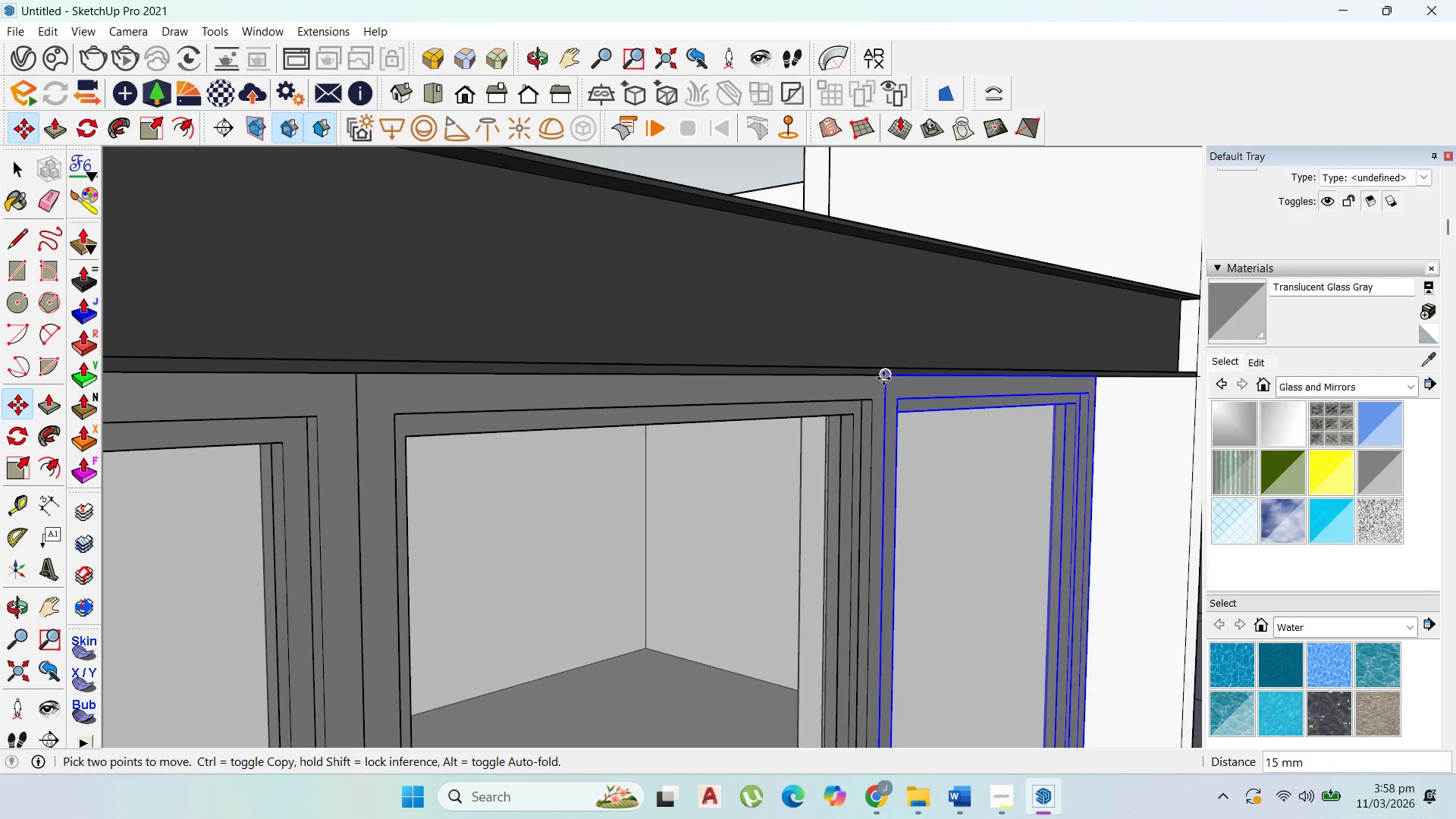 
left_click([883, 378])
 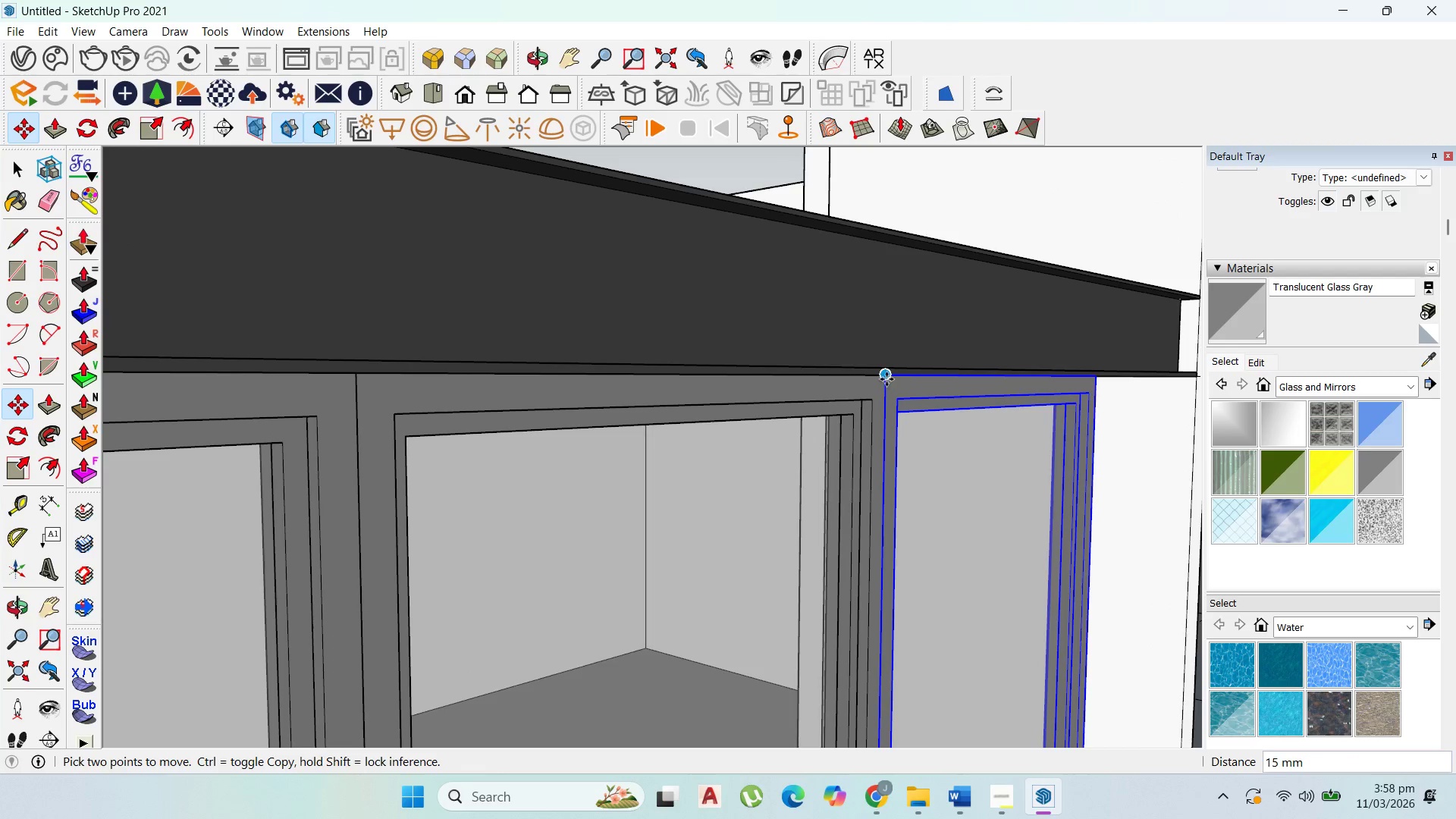 
left_click([886, 378])
 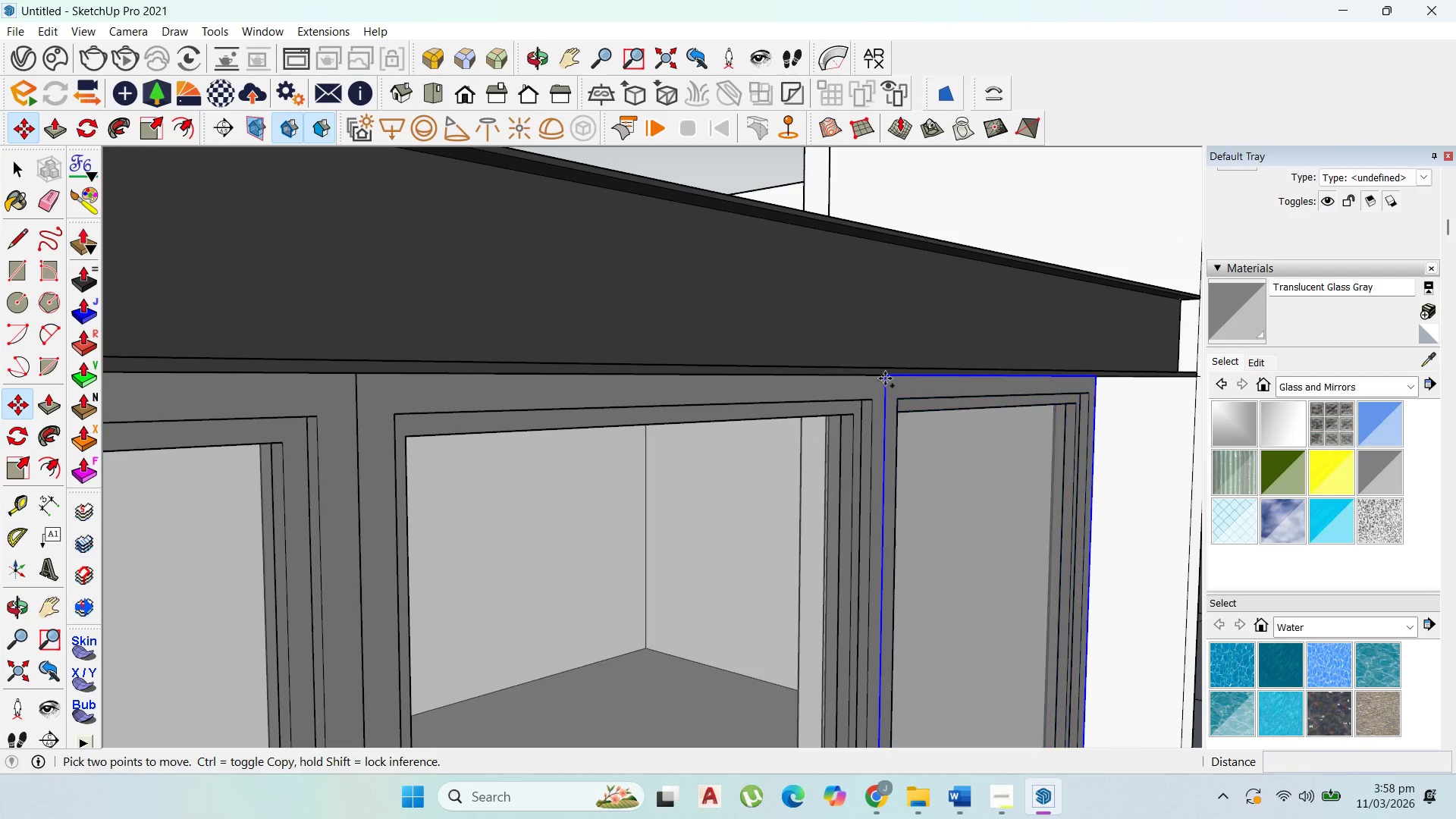 
key(Control+ControlLeft)
 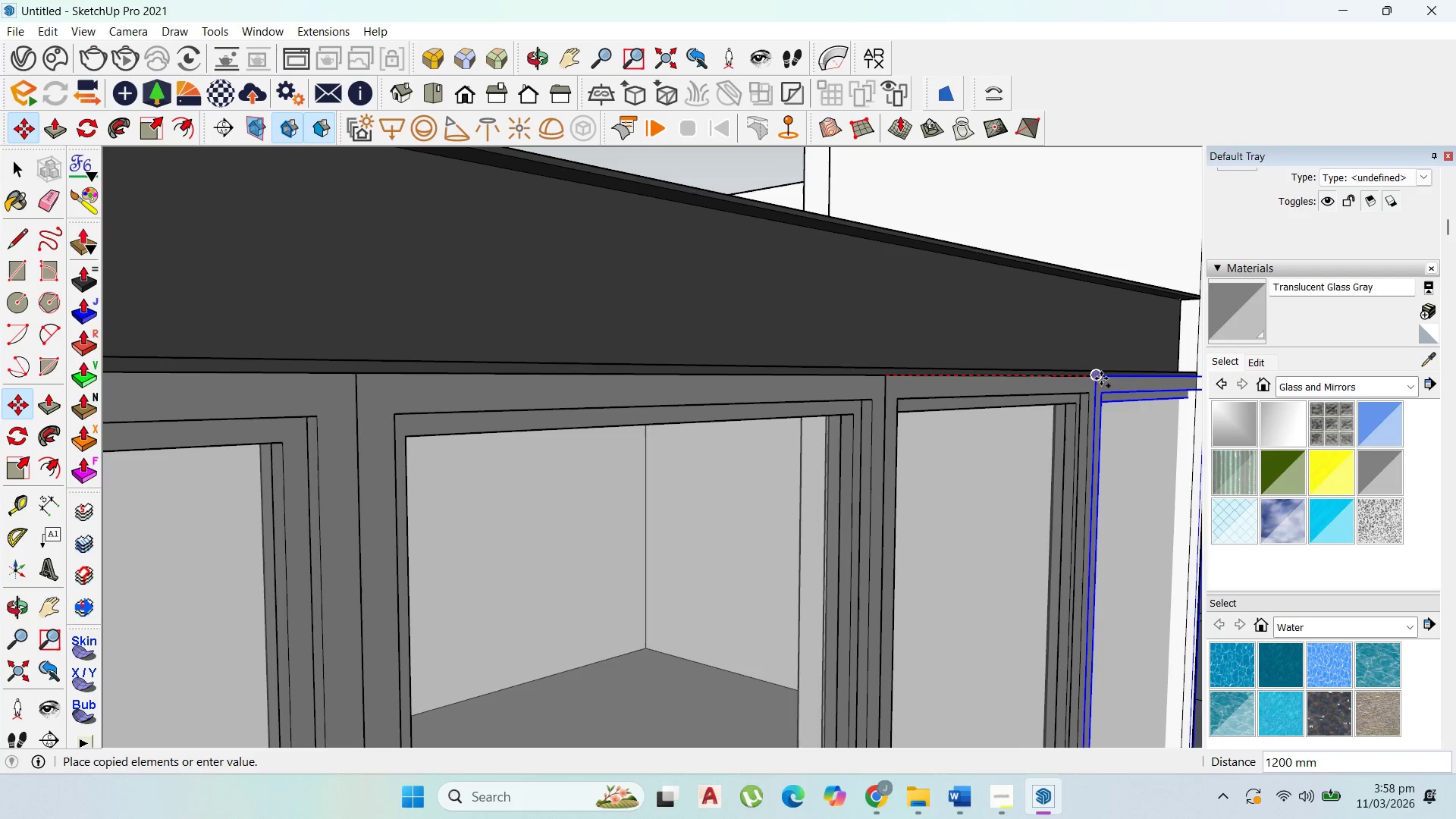 
left_click([1099, 378])
 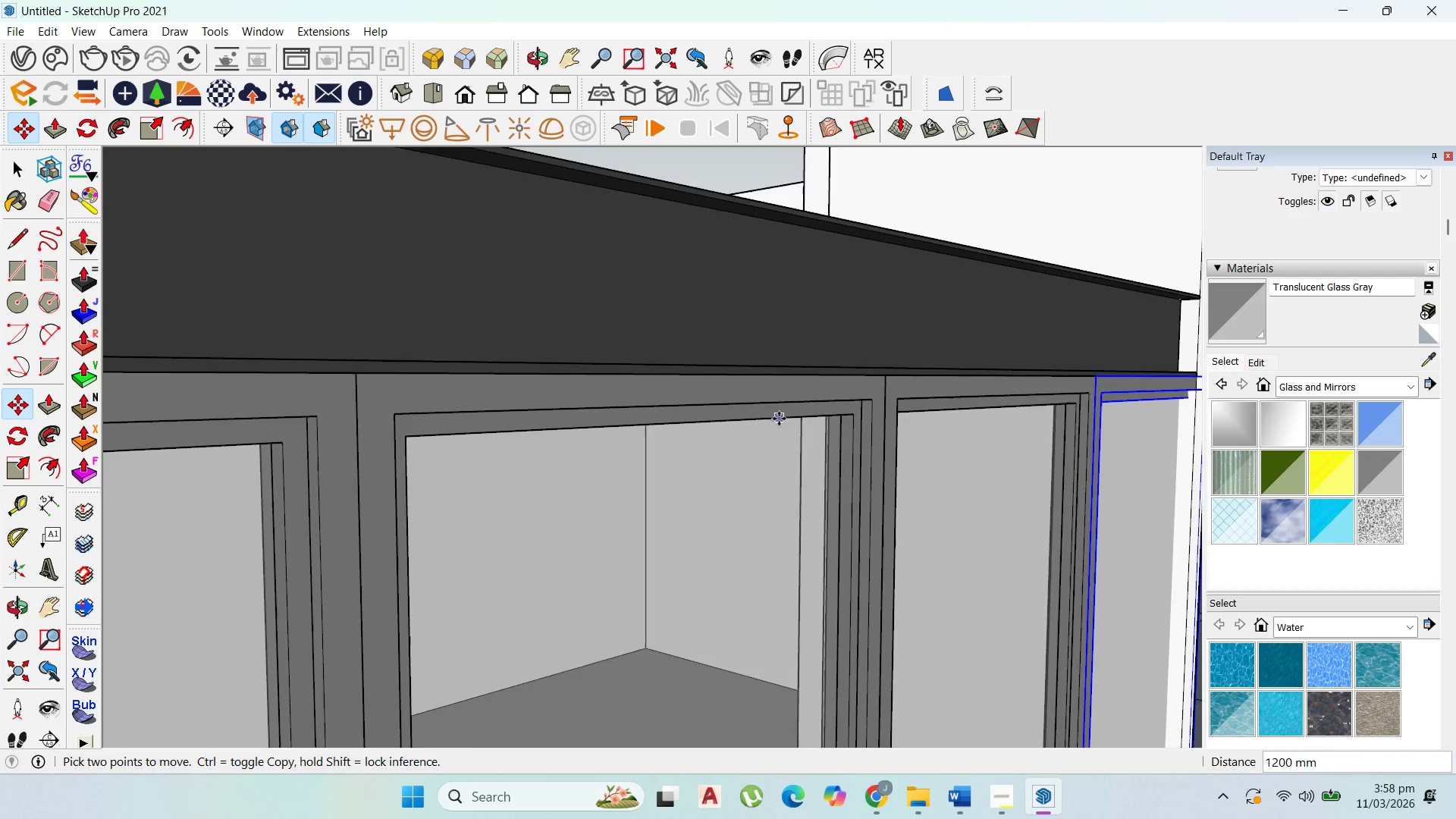 
scroll: coordinate [921, 399], scroll_direction: down, amount: 24.0
 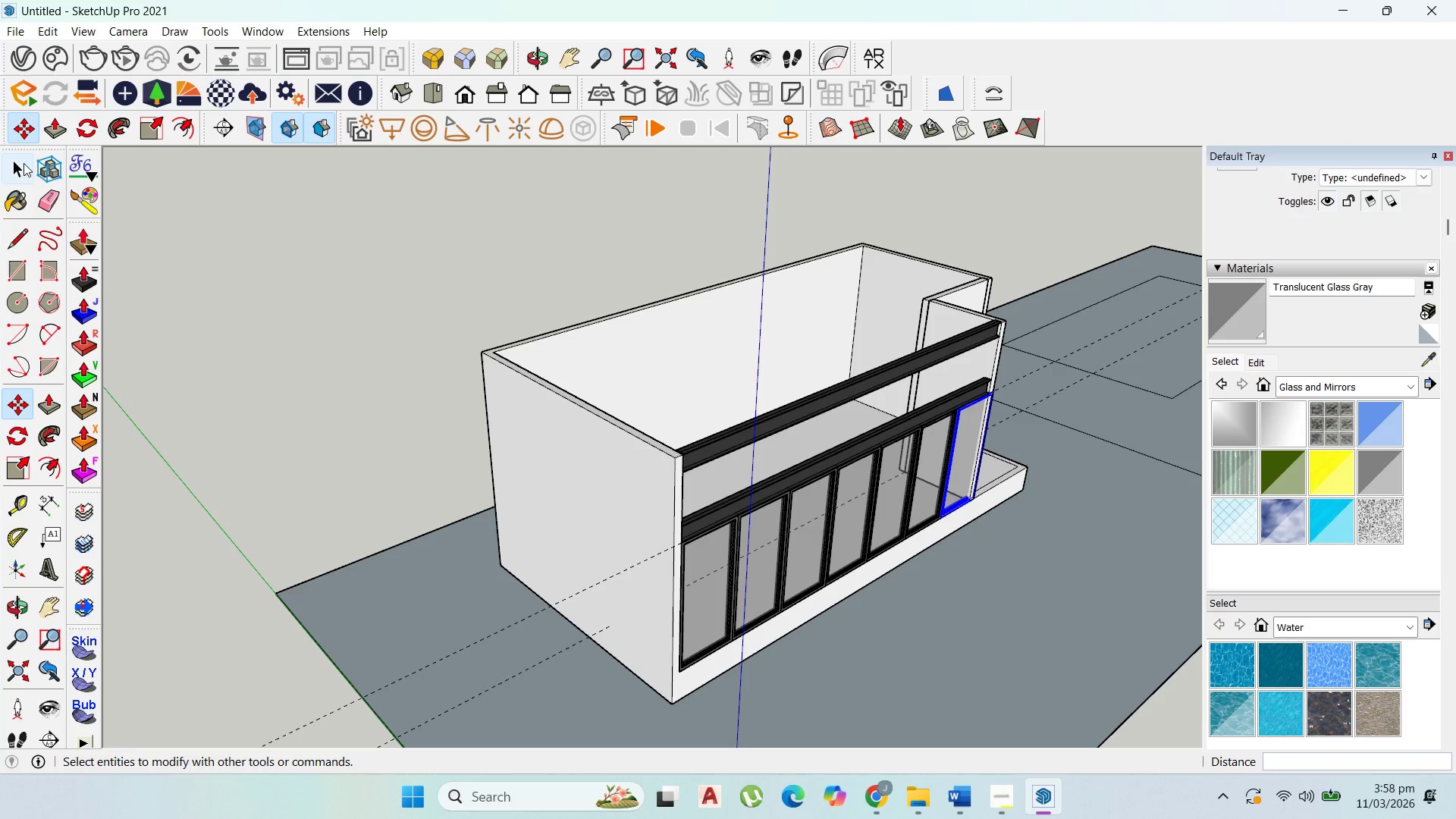 
left_click([23, 163])
 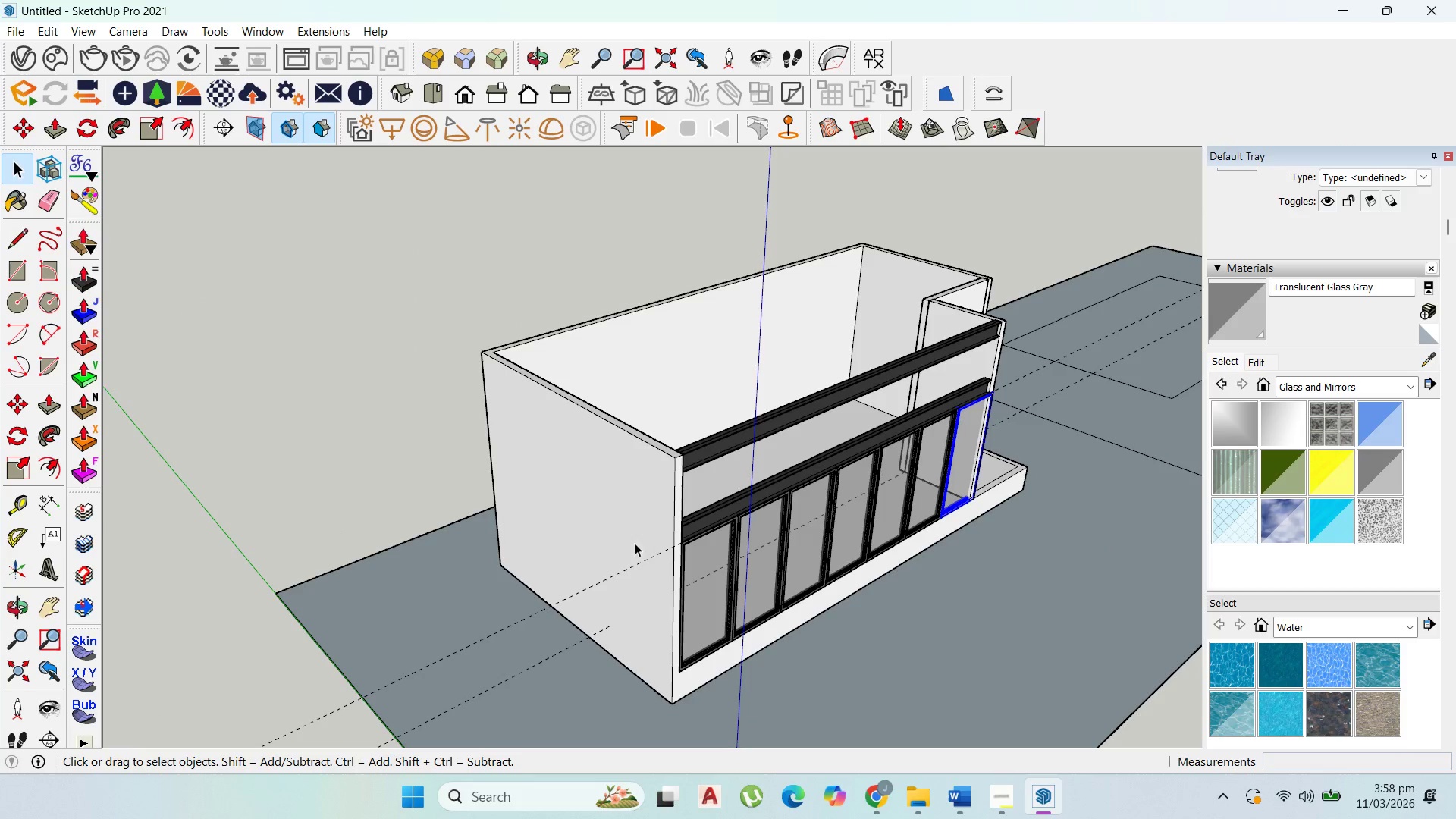 
hold_key(key=ShiftLeft, duration=1.52)
triple_click([793, 562])
 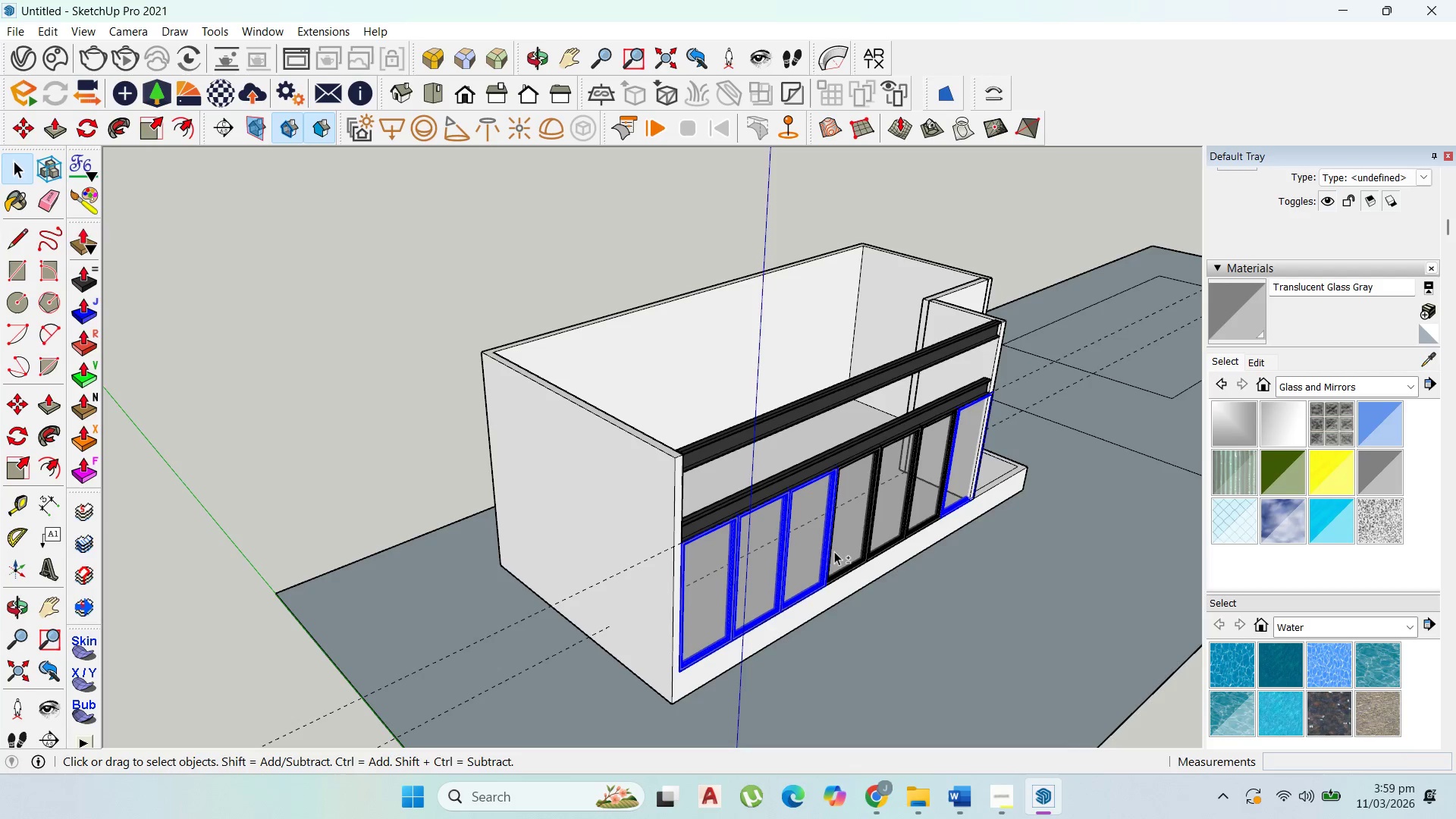 
hold_key(key=ShiftLeft, duration=1.51)
triple_click([893, 508])
 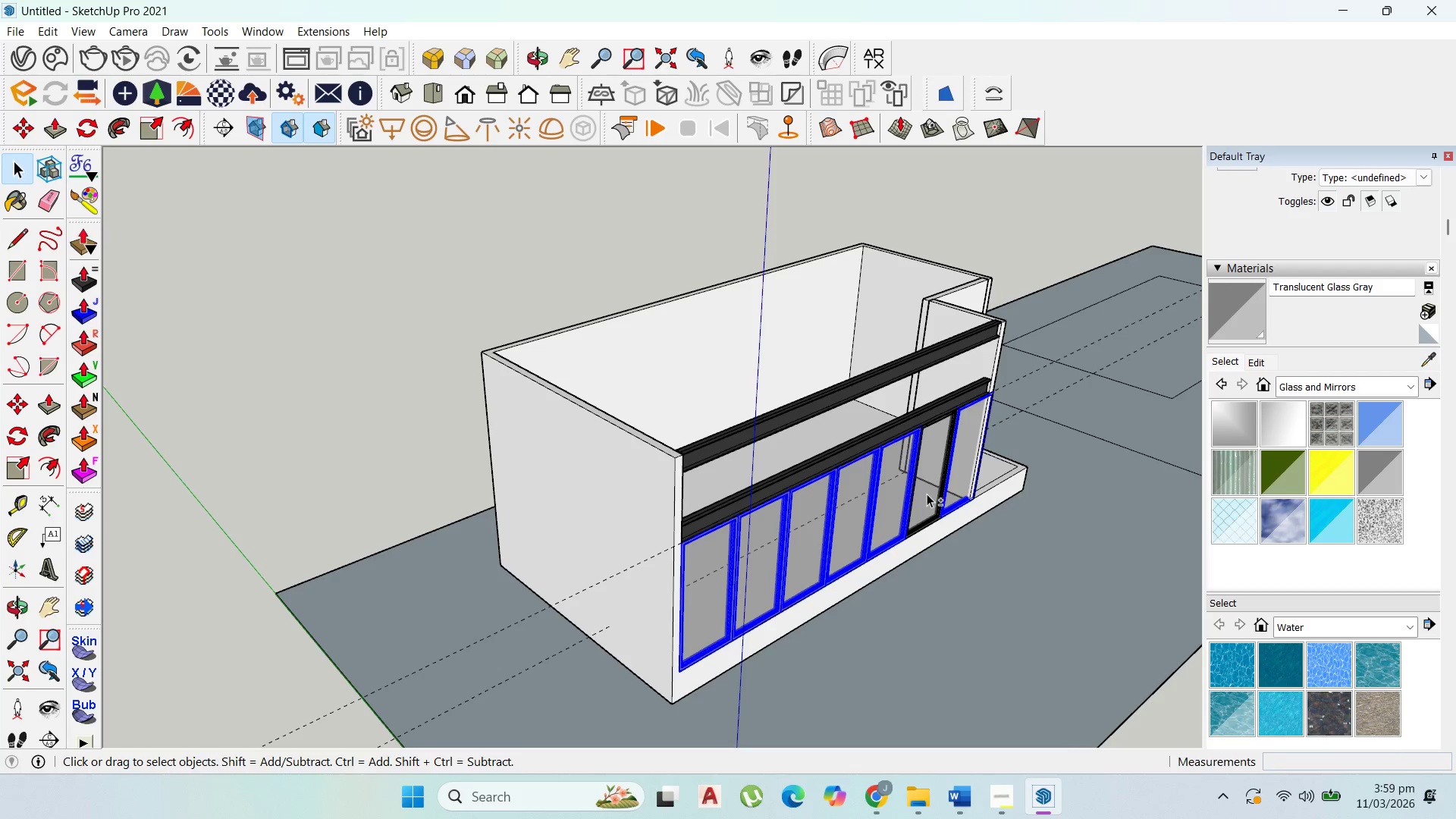 
triple_click([927, 494])
 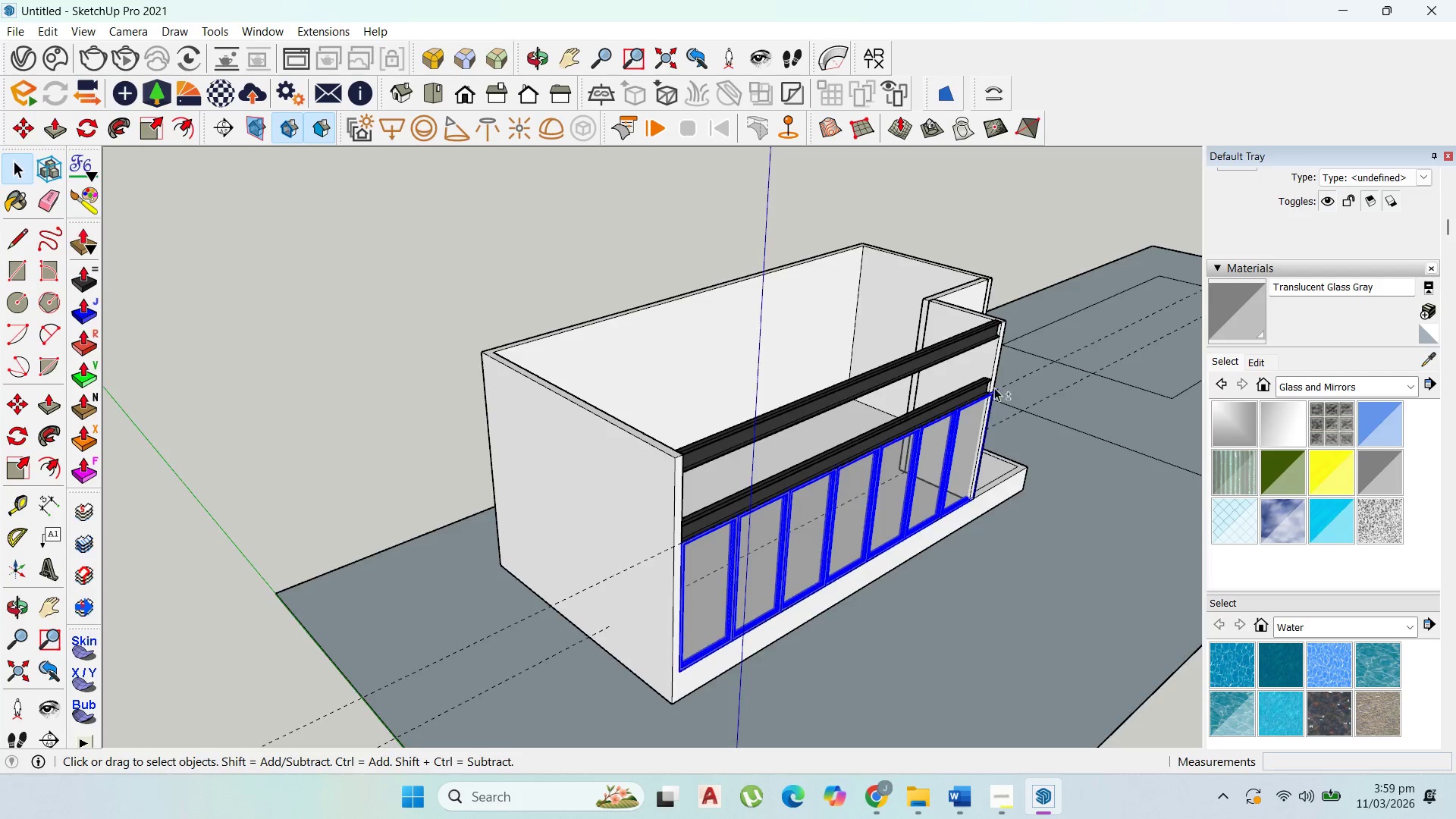 
key(Shift+ShiftLeft)
 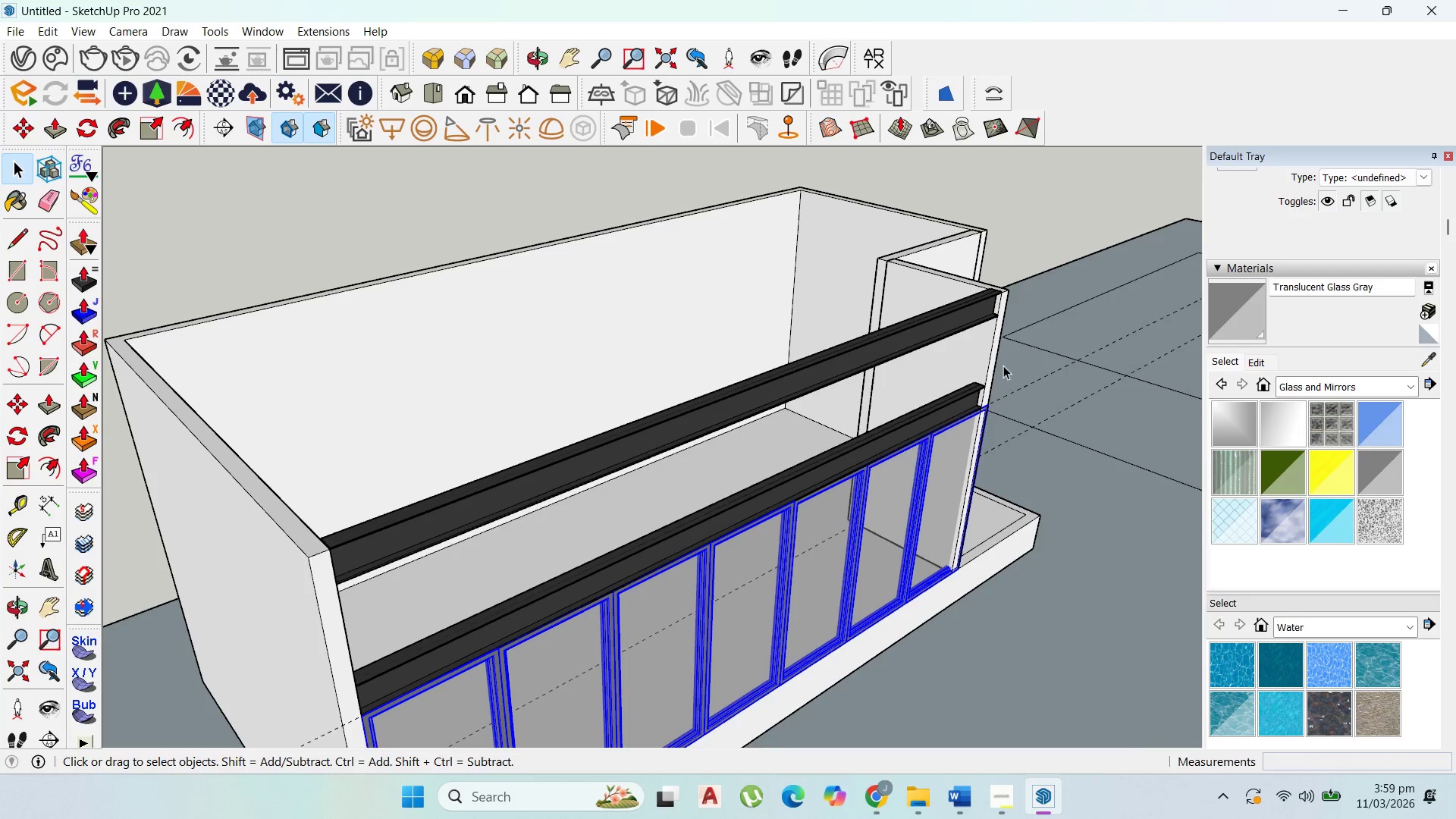 
key(Shift+ShiftLeft)
 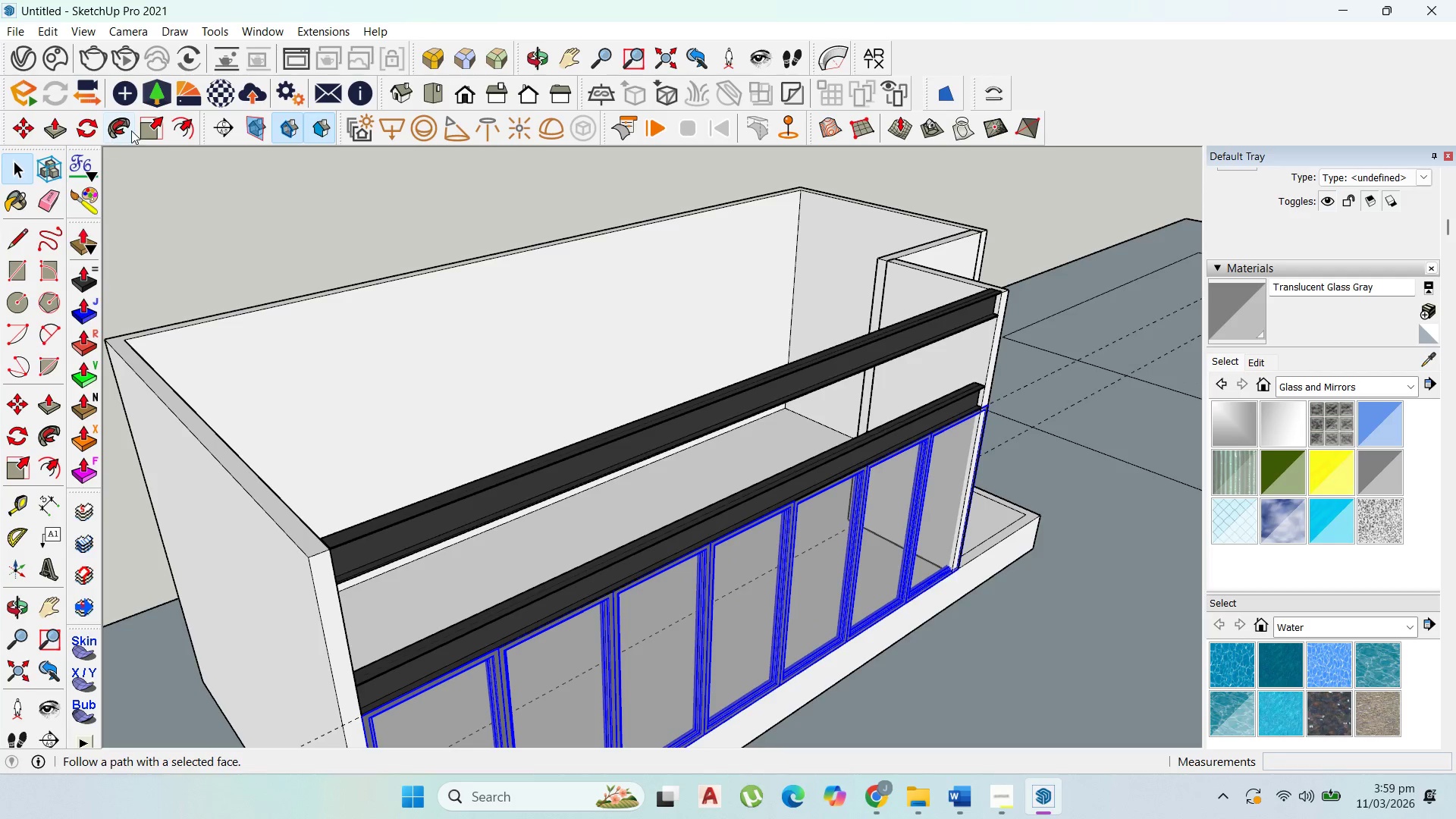 
scroll: coordinate [1002, 369], scroll_direction: up, amount: 3.0
 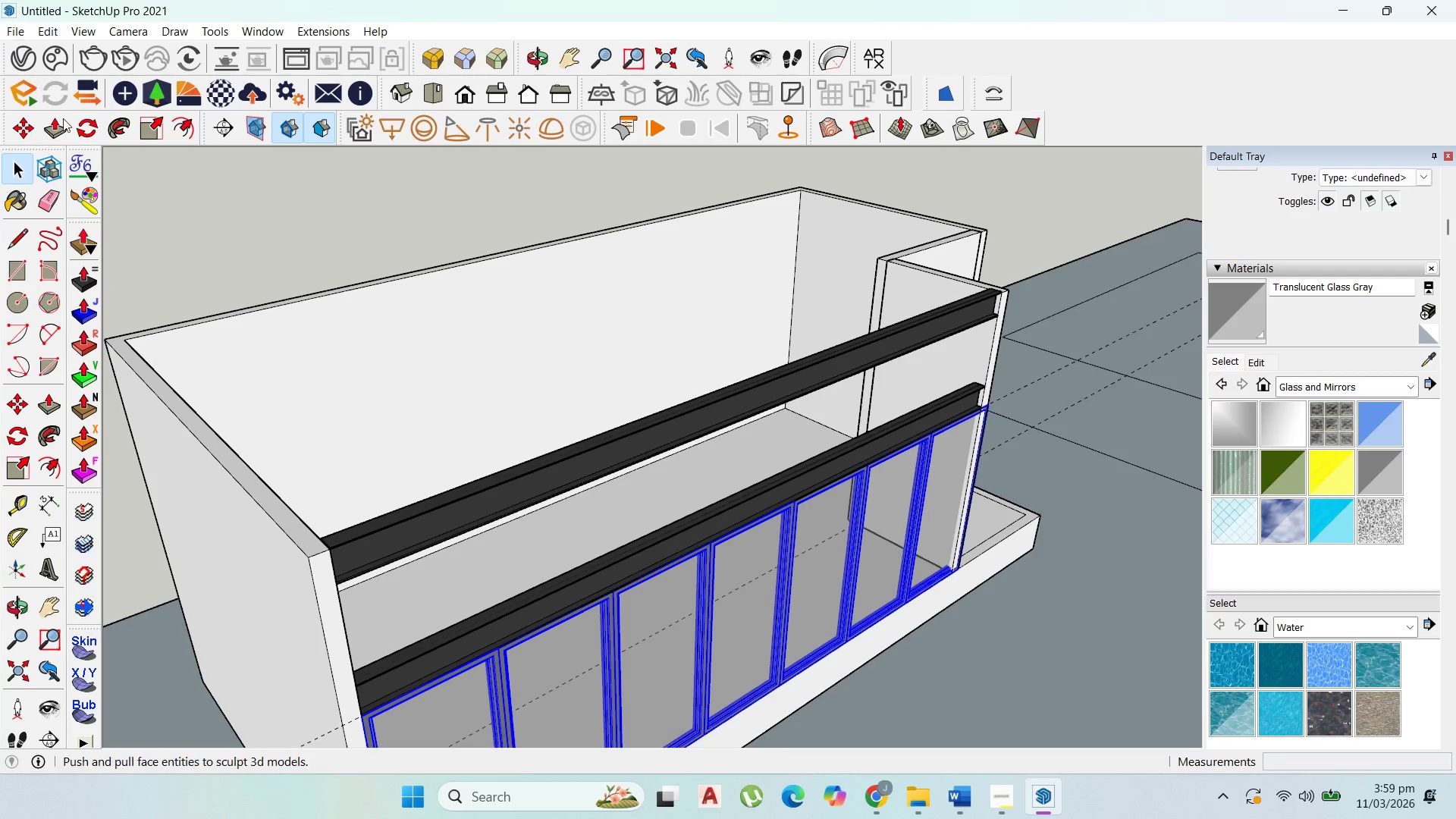 
left_click([145, 124])
 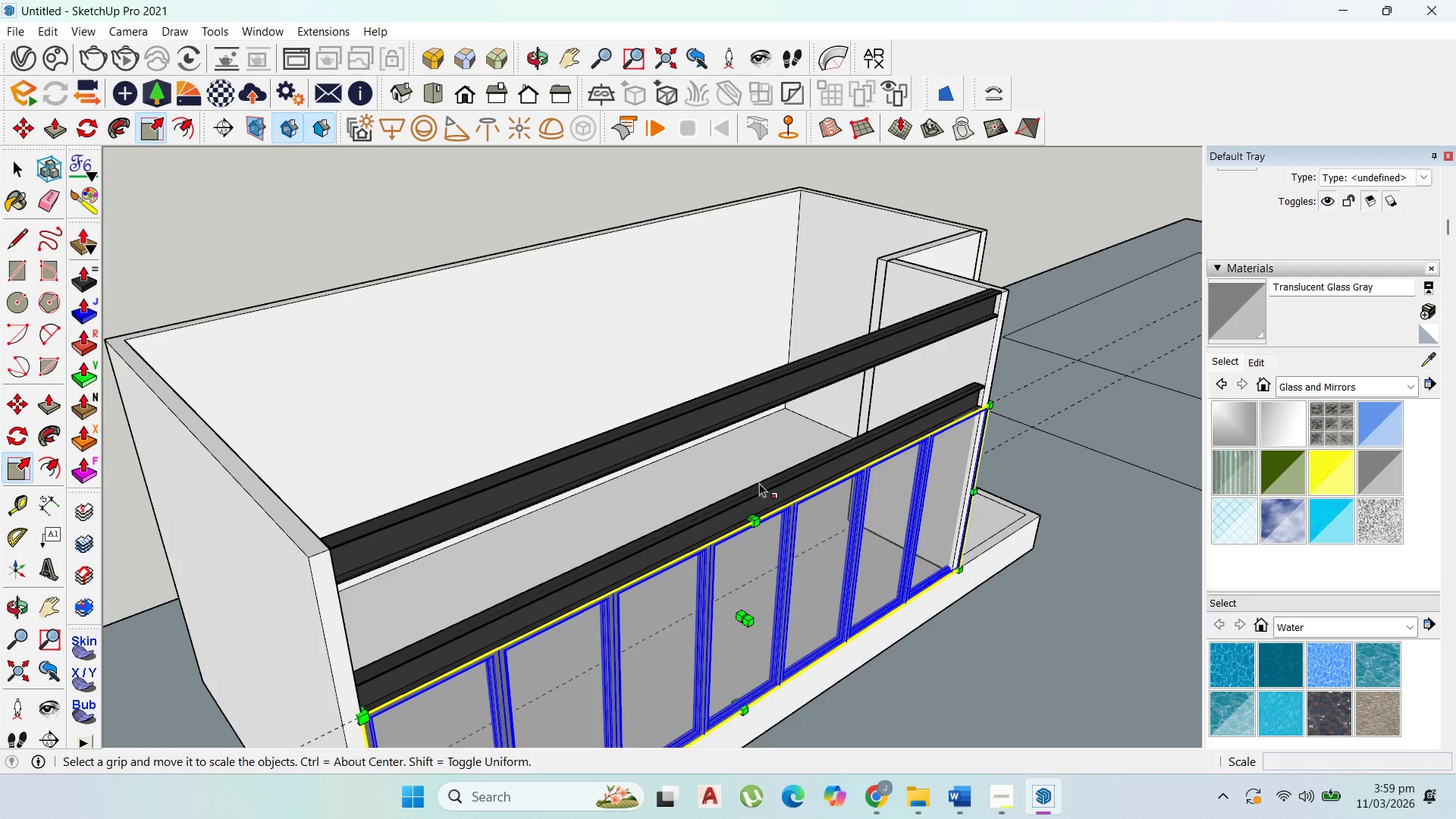 
scroll: coordinate [1029, 492], scroll_direction: up, amount: 9.0
 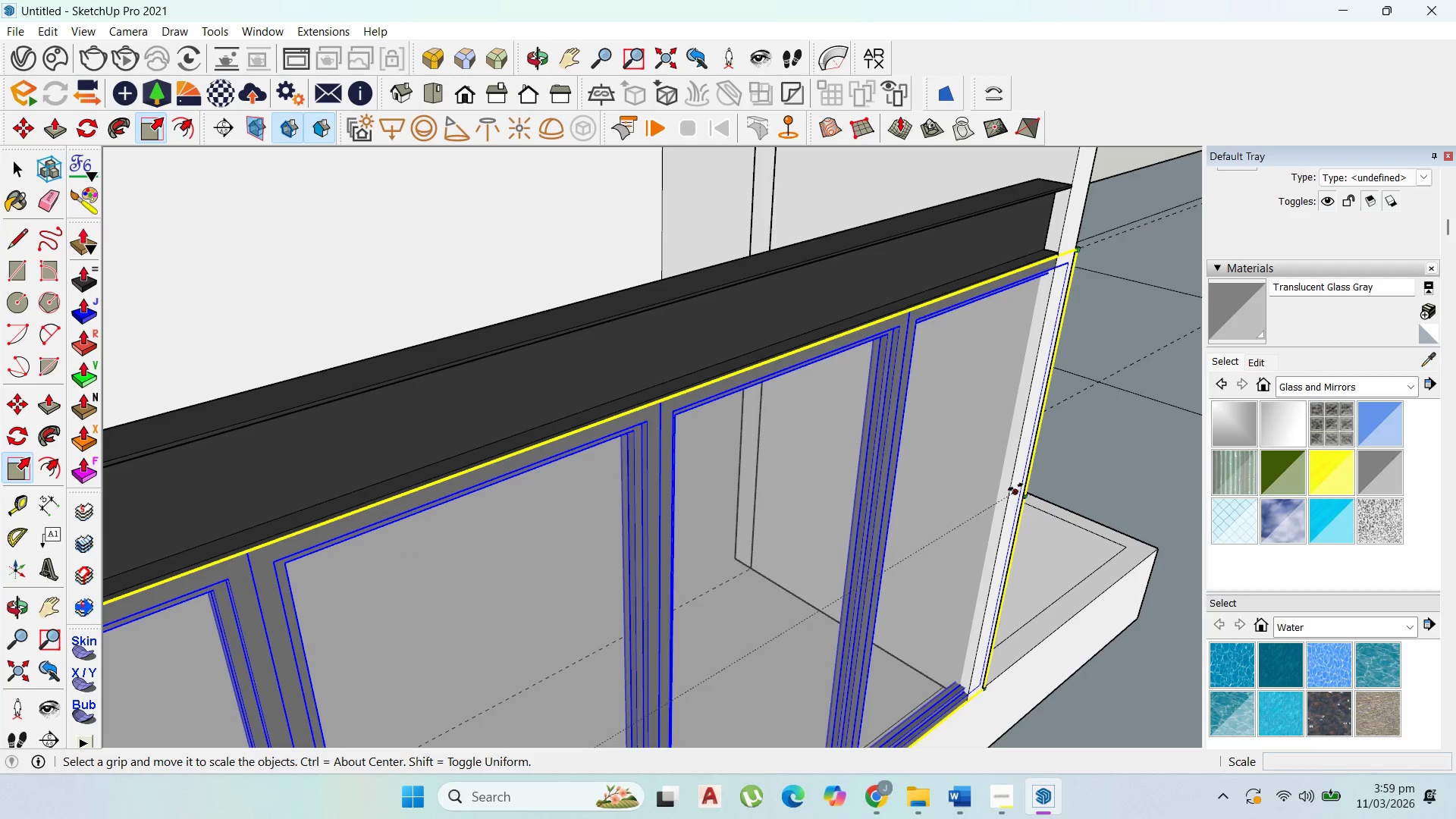 
left_click([1015, 487])
 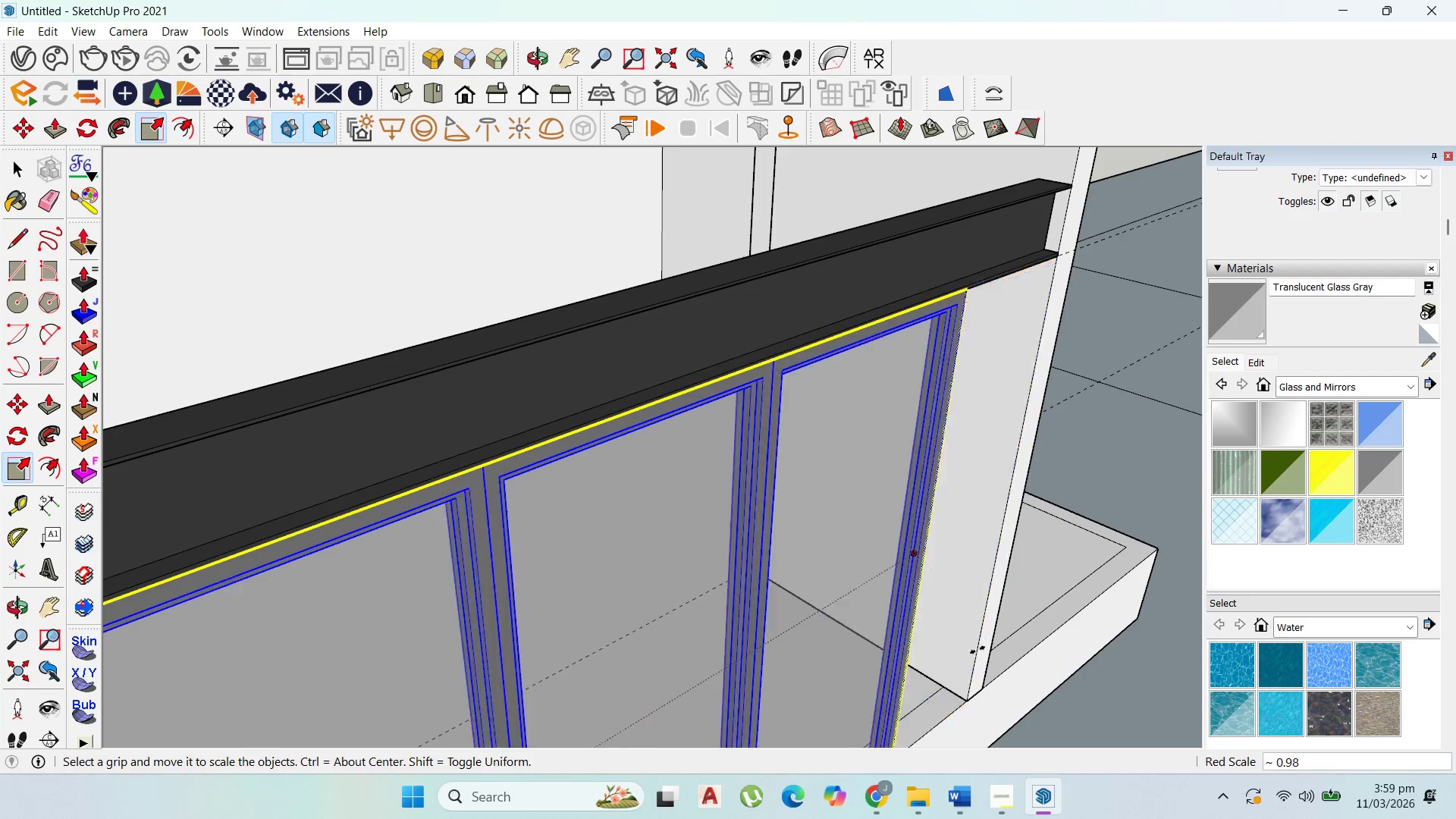 
left_click([968, 701])
 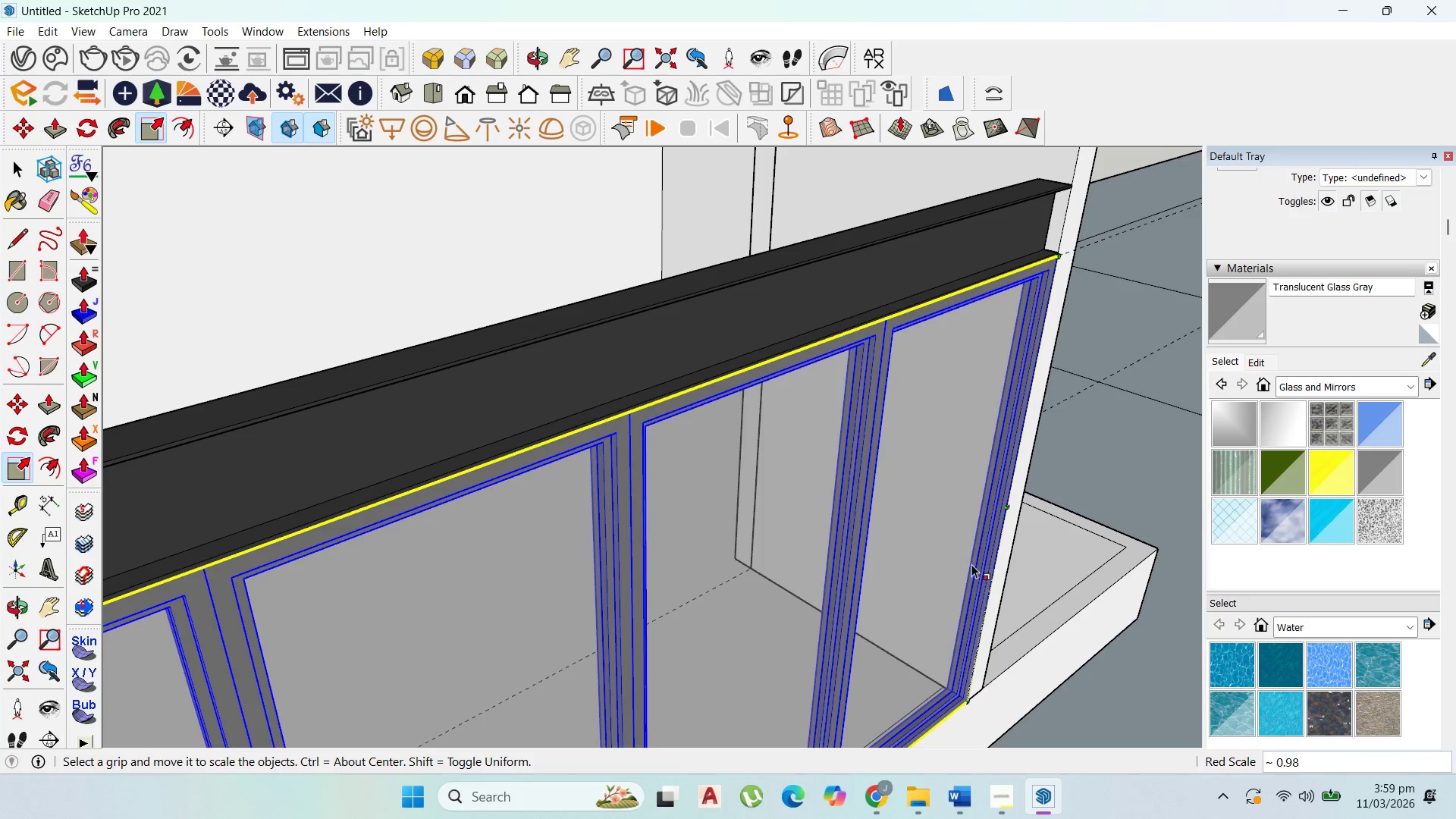 
scroll: coordinate [920, 296], scroll_direction: down, amount: 12.0
 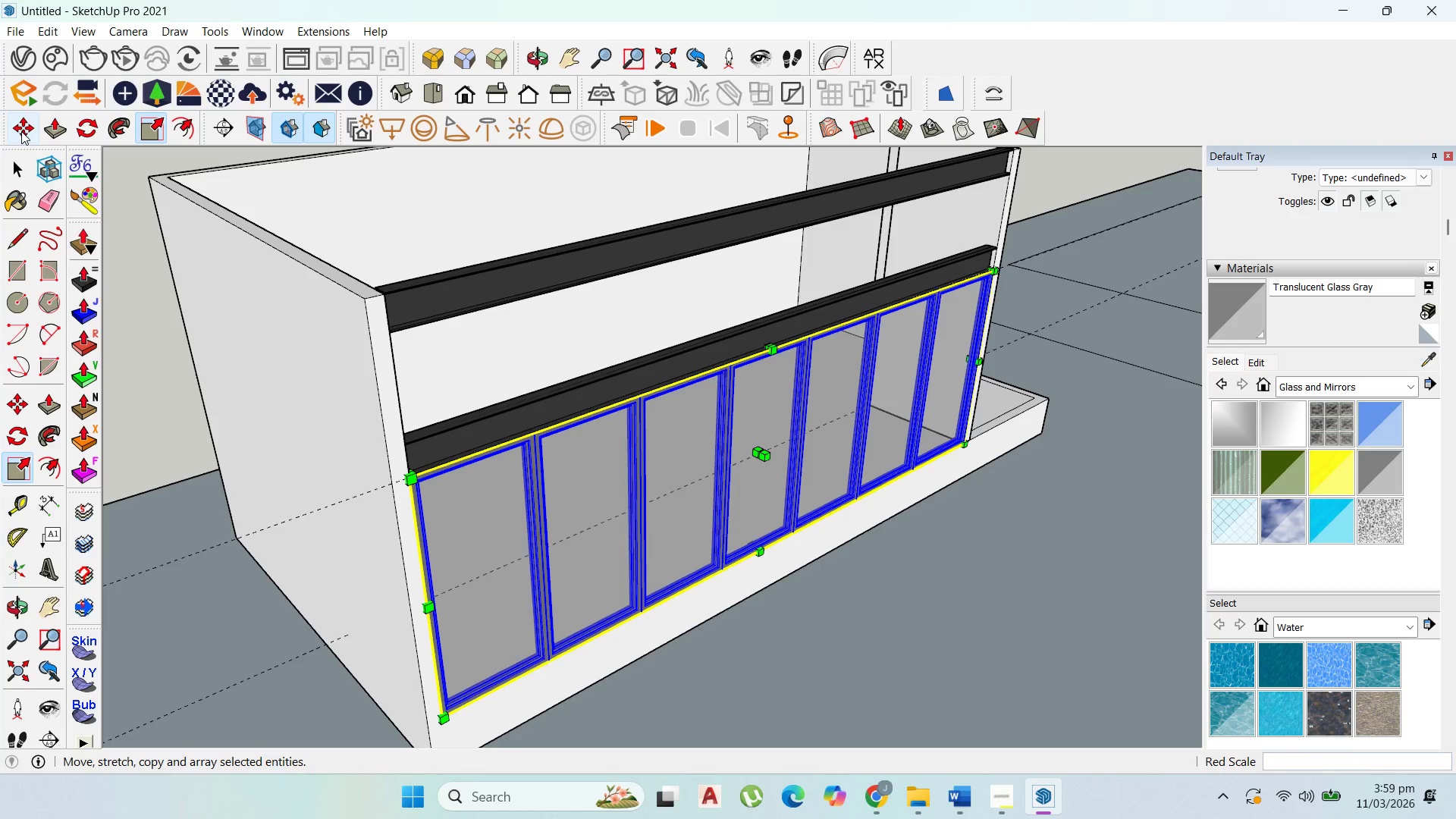 
left_click([21, 131])
 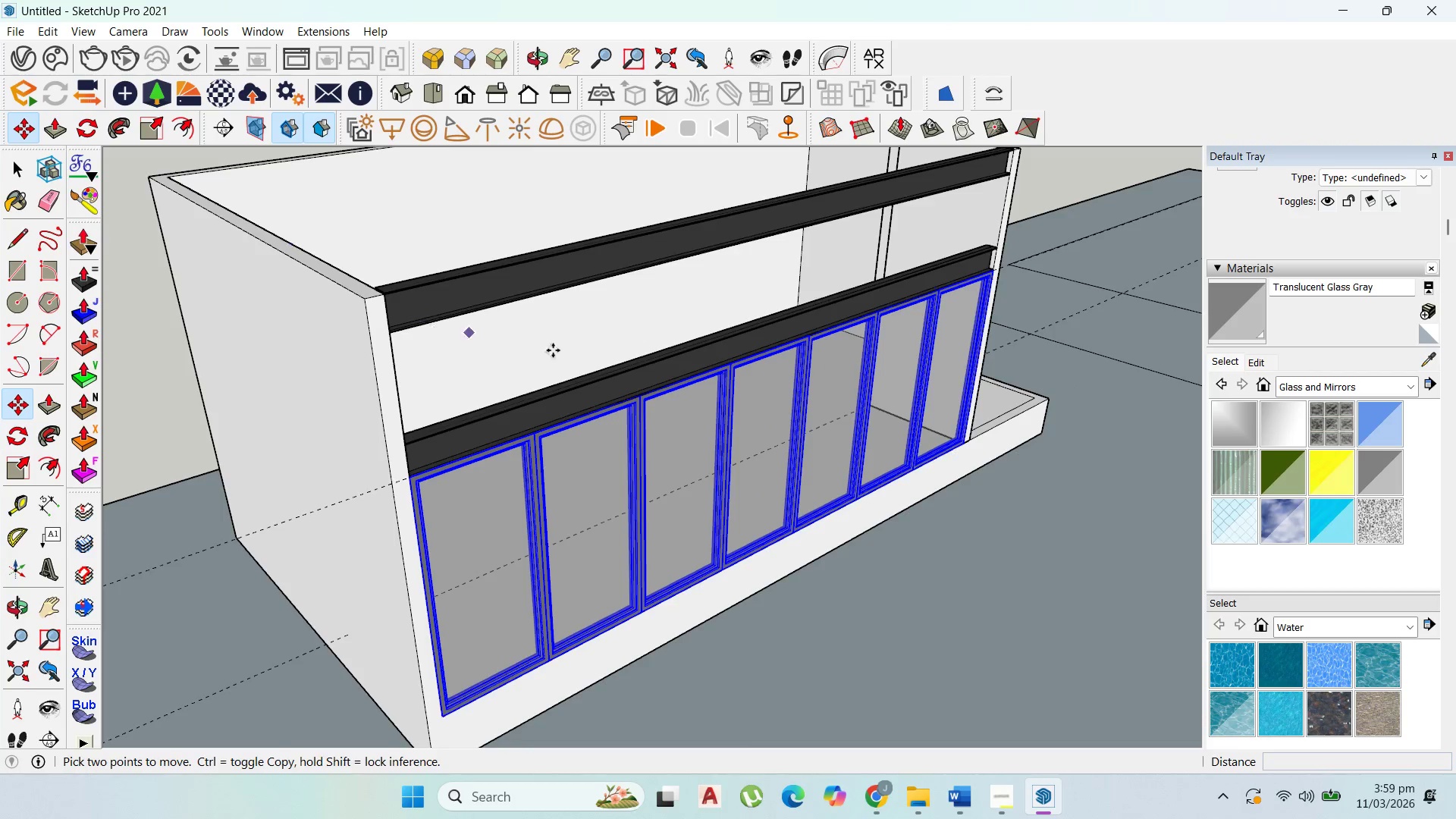 
scroll: coordinate [579, 354], scroll_direction: down, amount: 4.0
 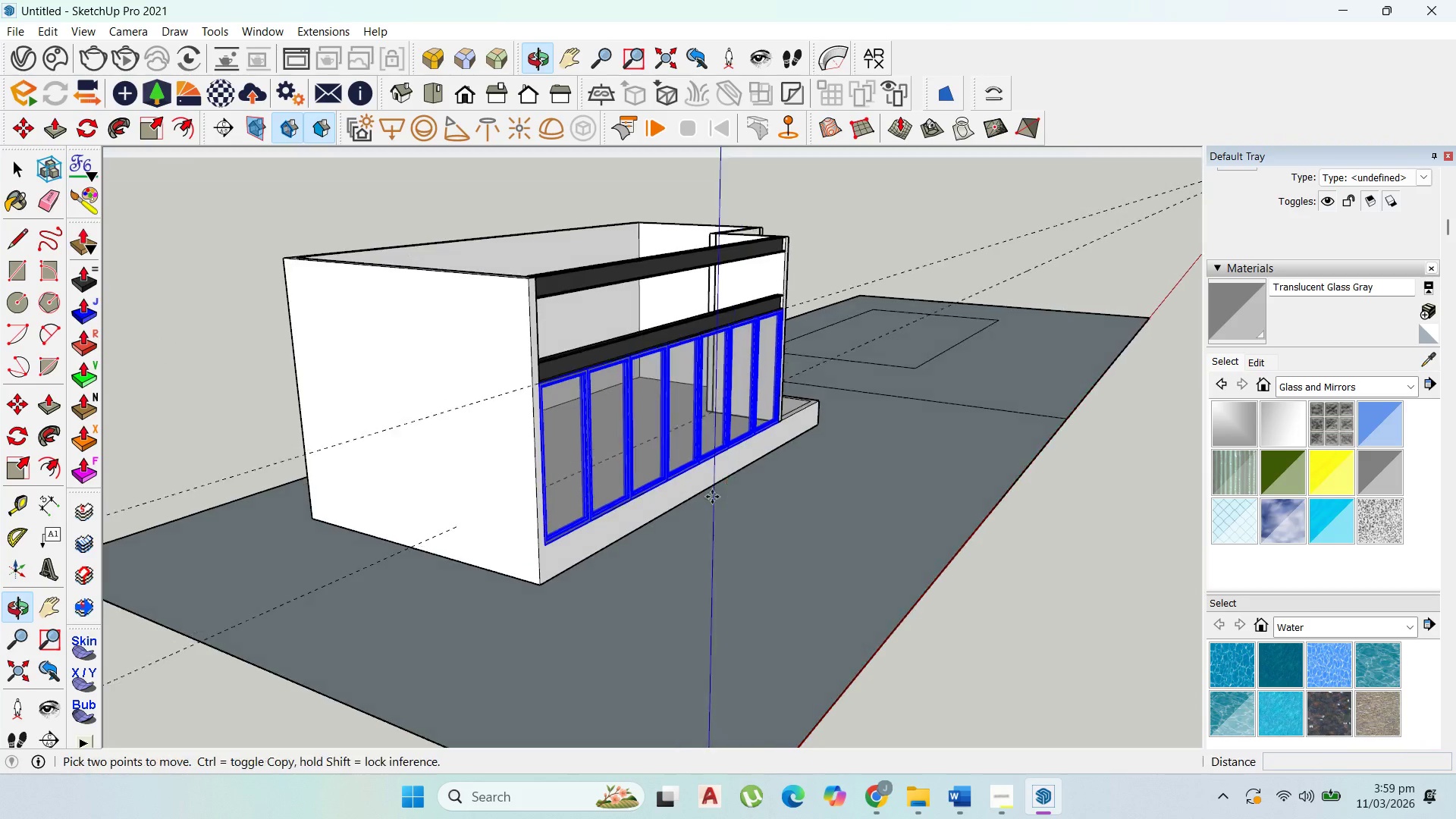 
scroll: coordinate [571, 555], scroll_direction: up, amount: 10.0
 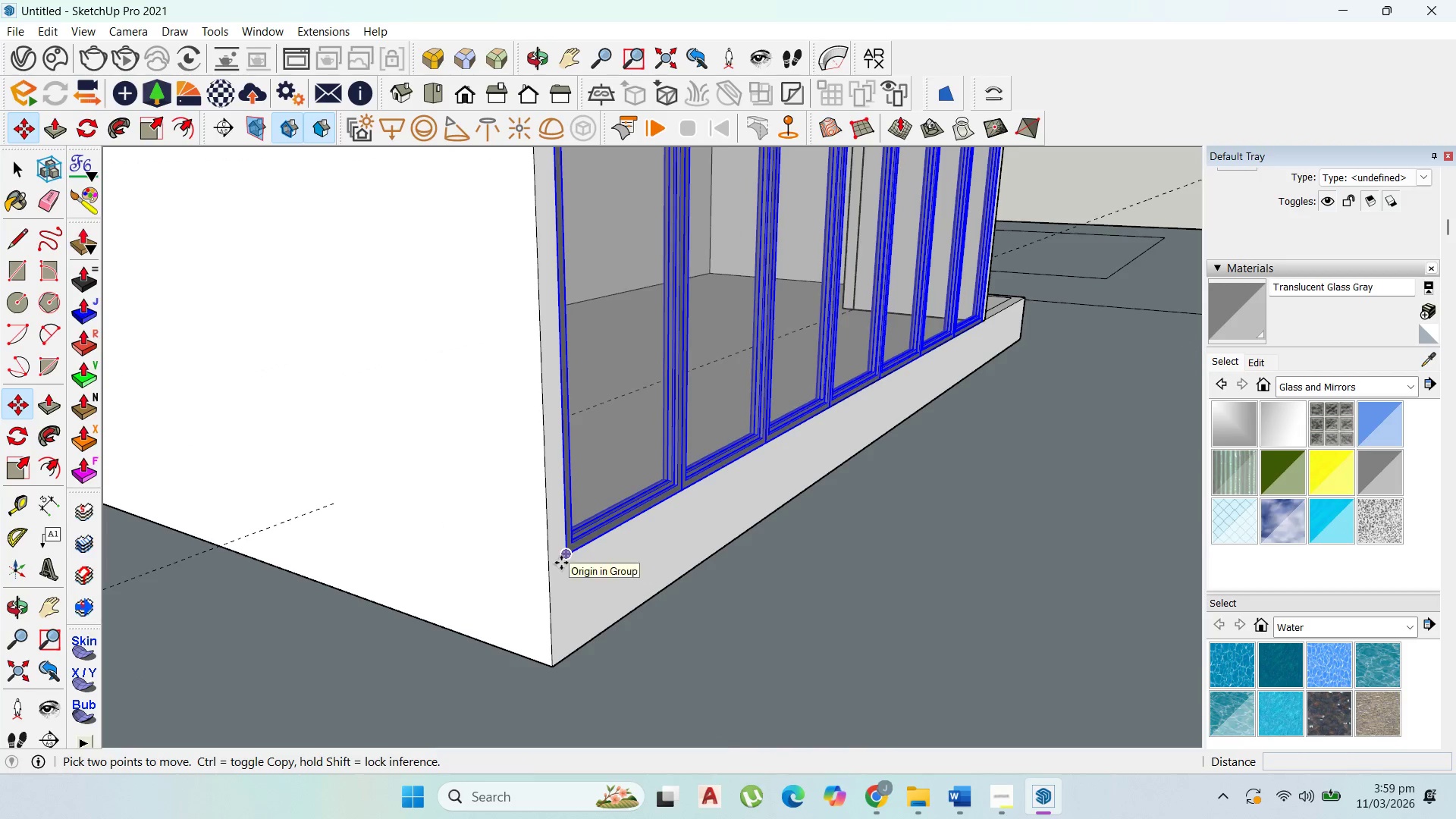 
left_click([561, 563])
 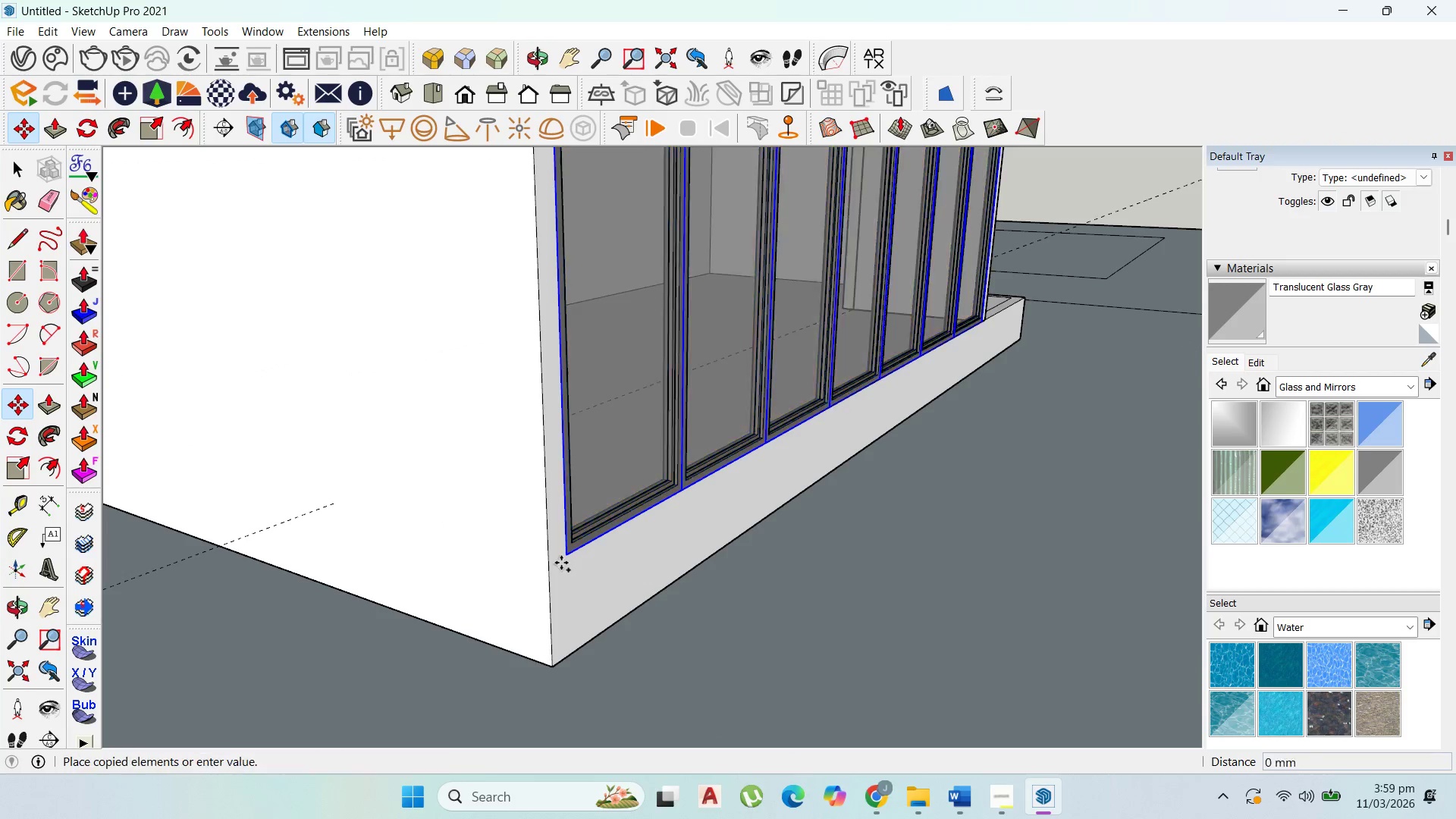 
key(Control+ControlLeft)
 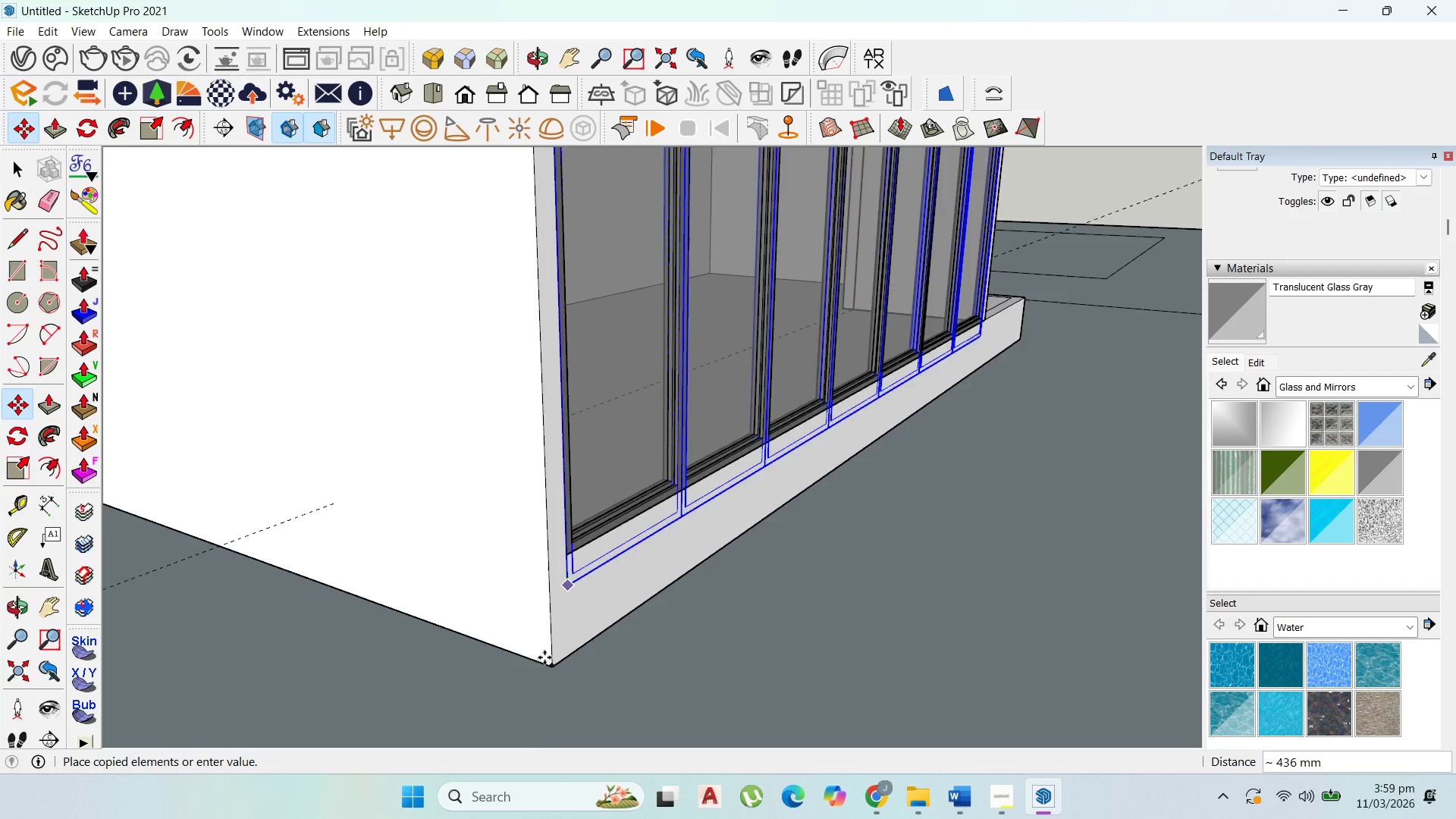 
scroll: coordinate [497, 466], scroll_direction: down, amount: 8.0
 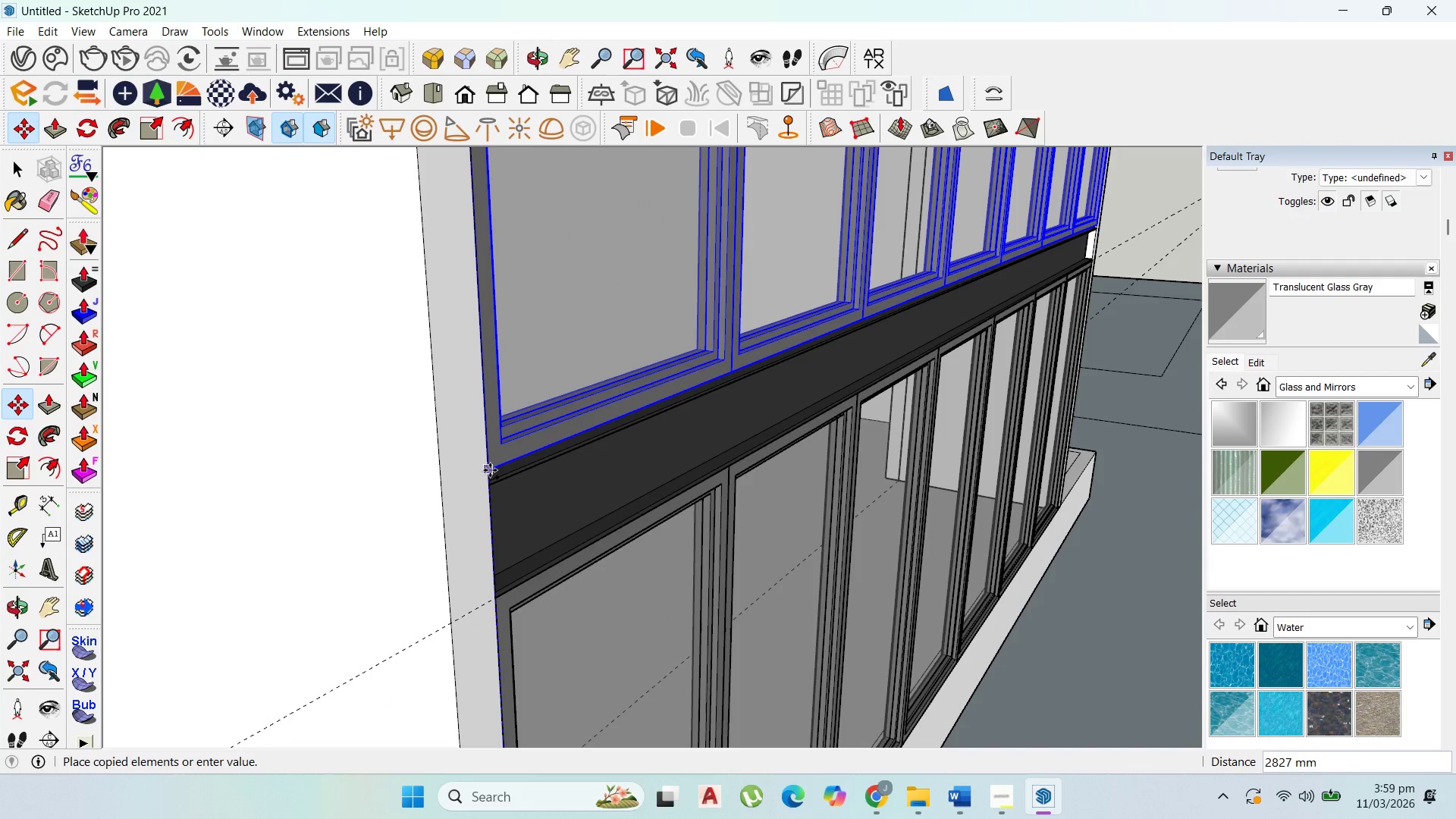 
left_click([489, 470])
 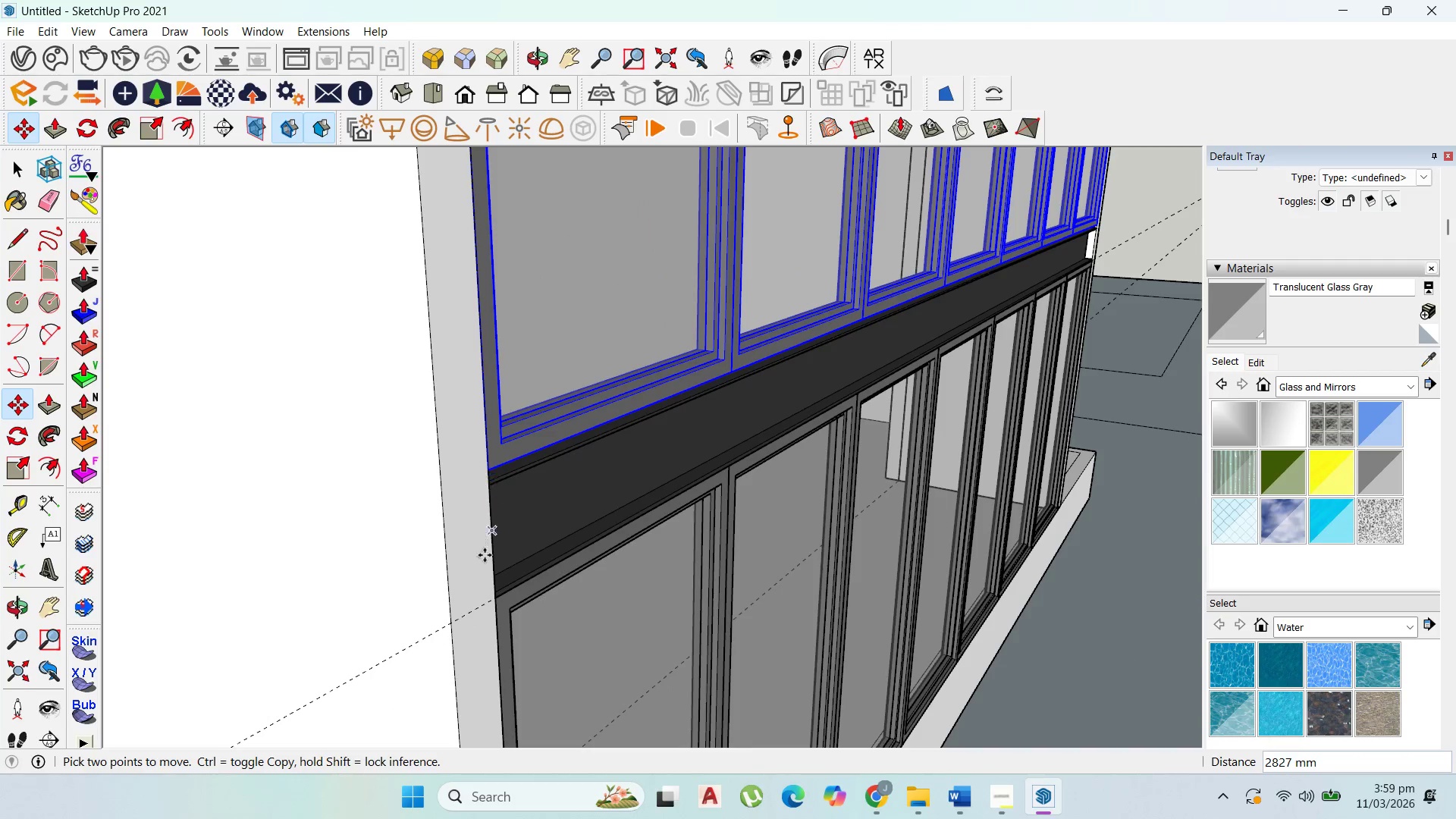 
scroll: coordinate [485, 575], scroll_direction: down, amount: 14.0
 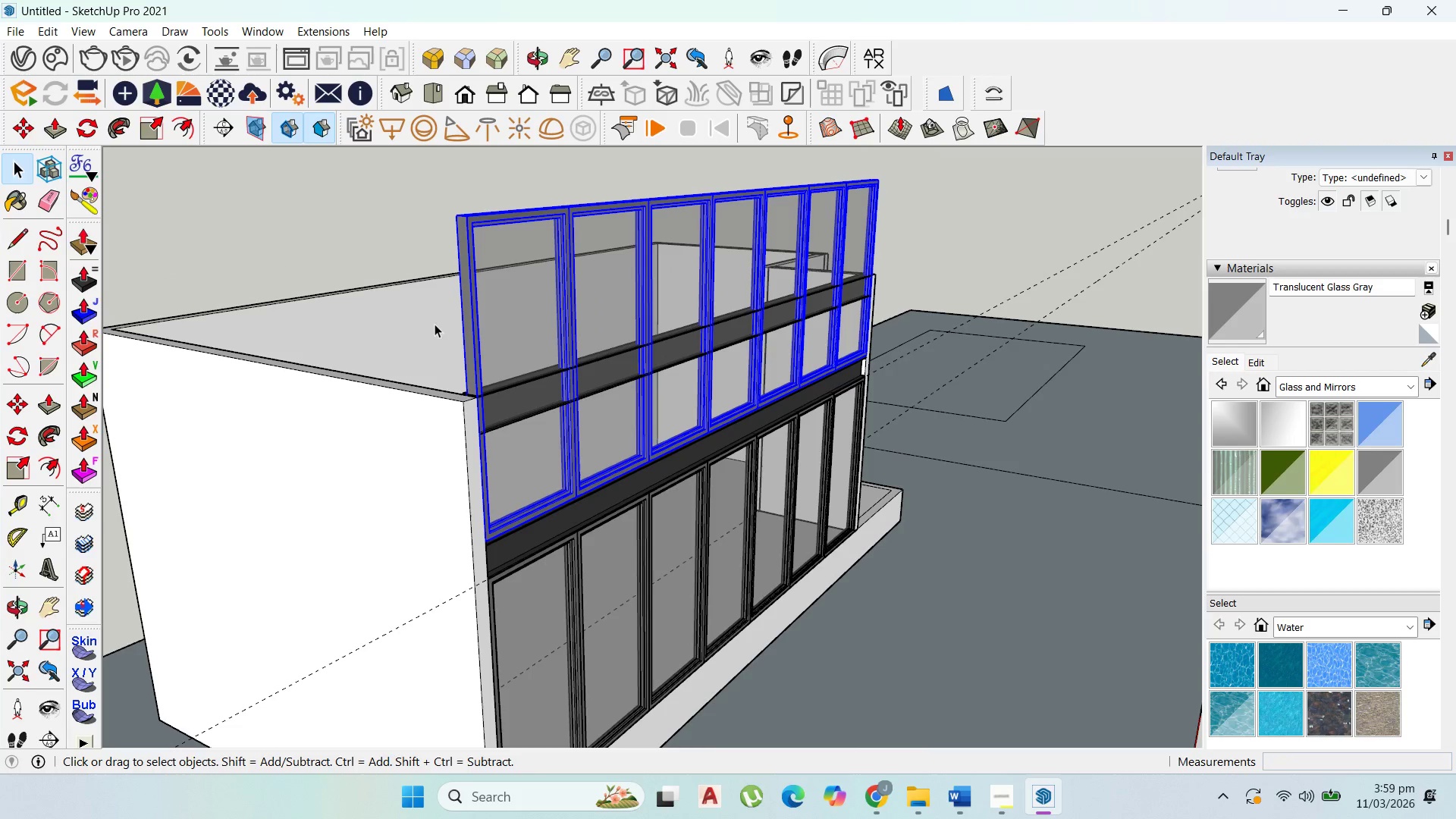 
left_click([612, 419])
 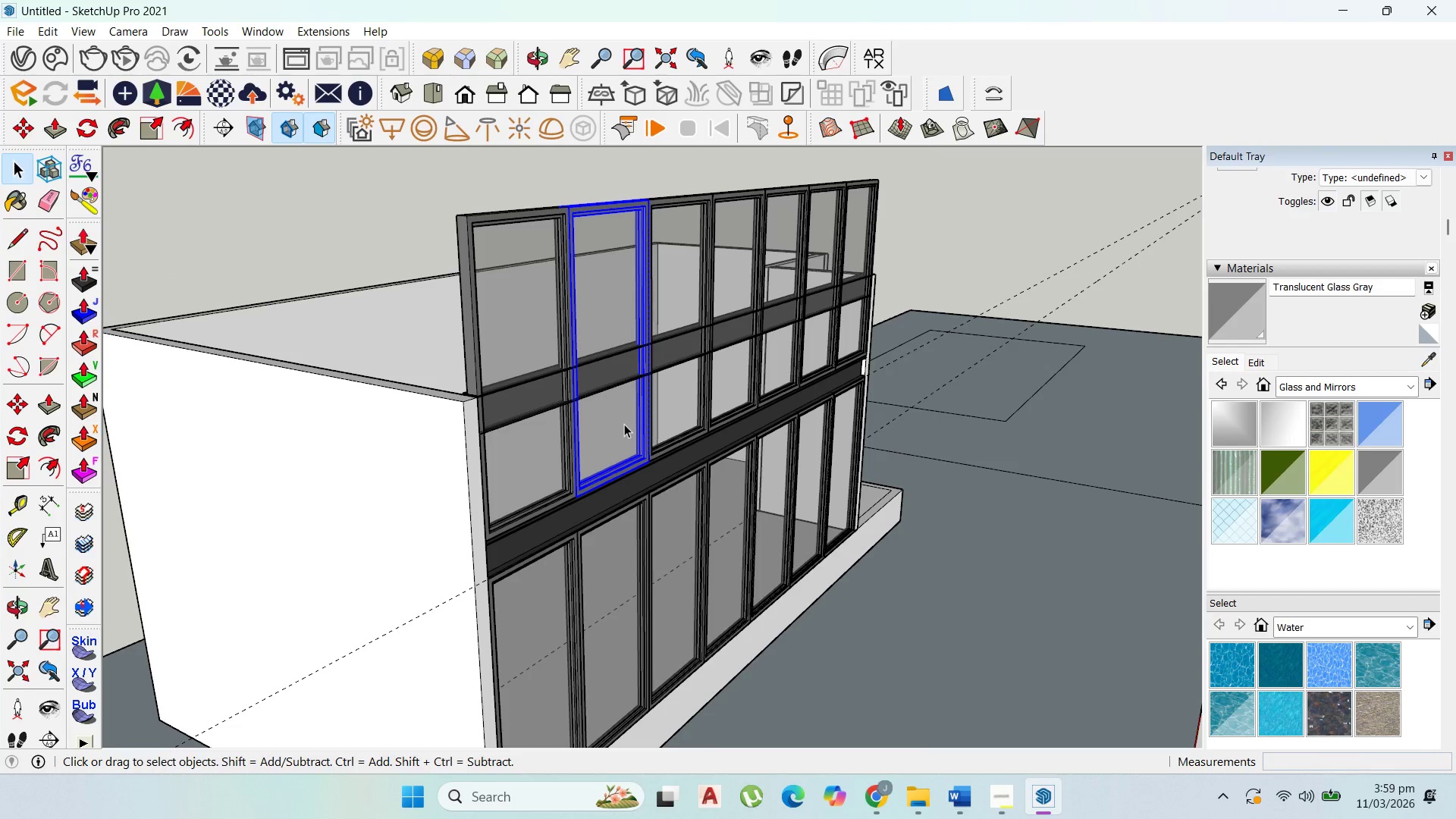 
key(Delete)
 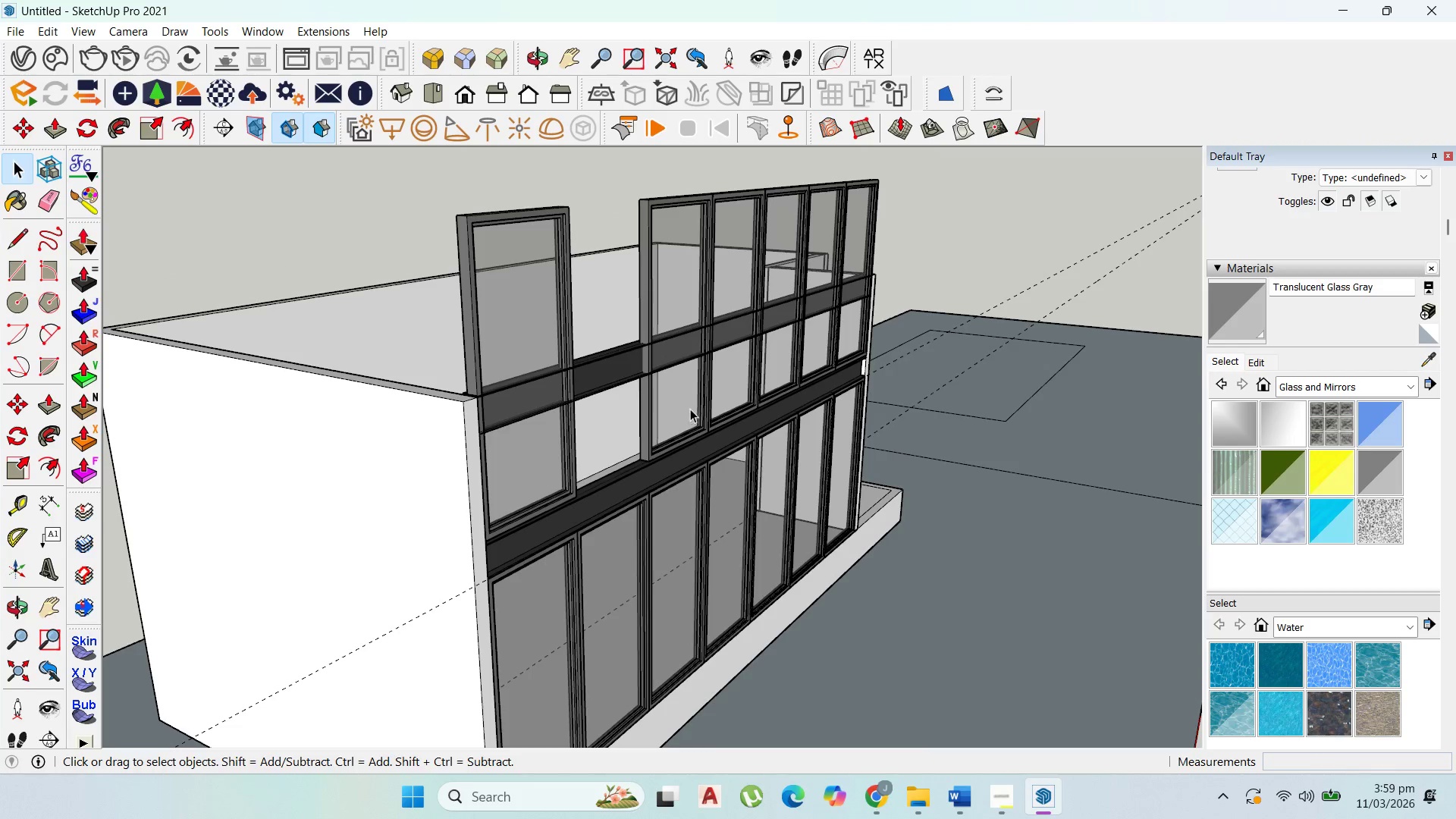 
left_click([682, 406])
 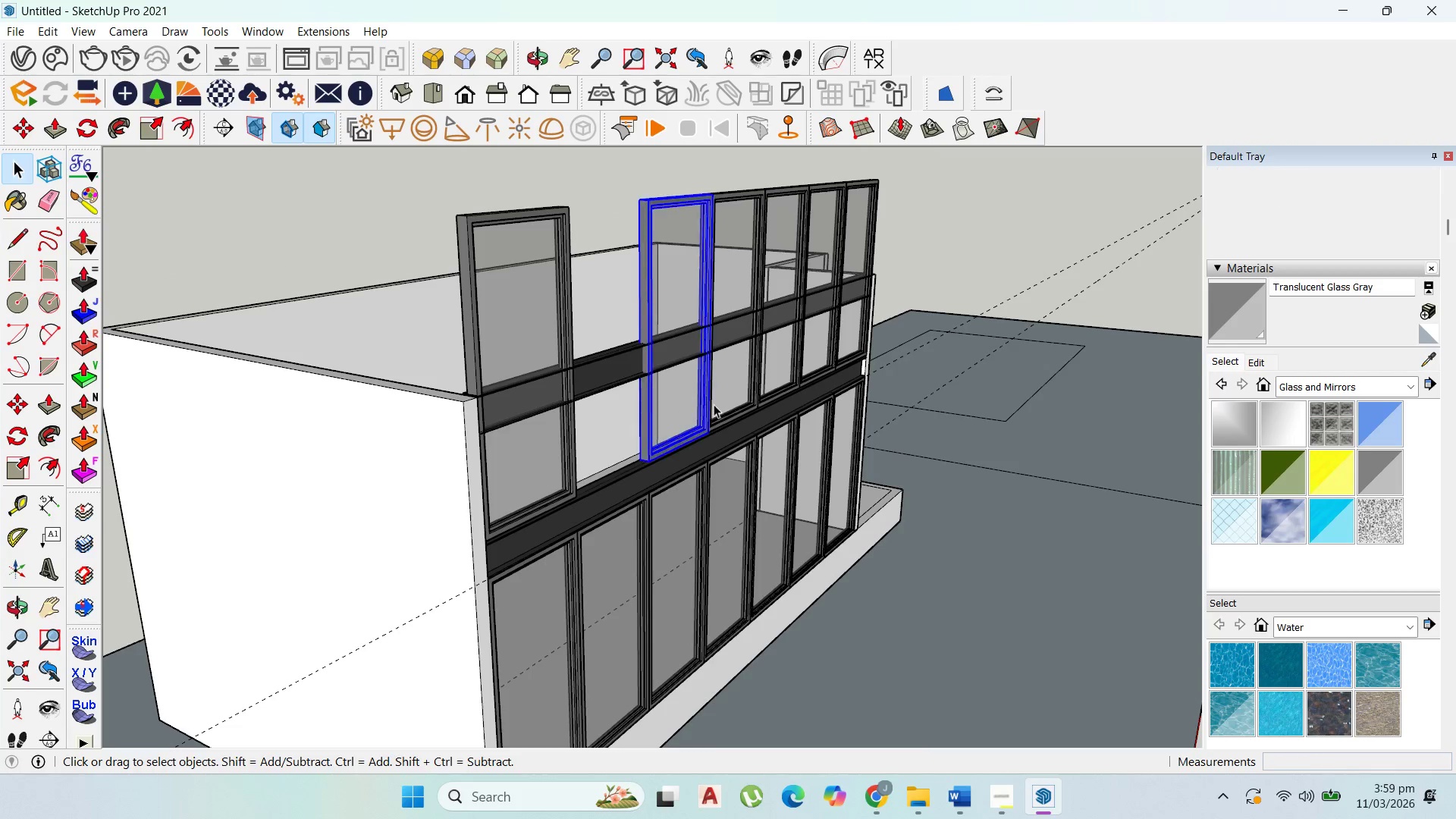 
key(Delete)
 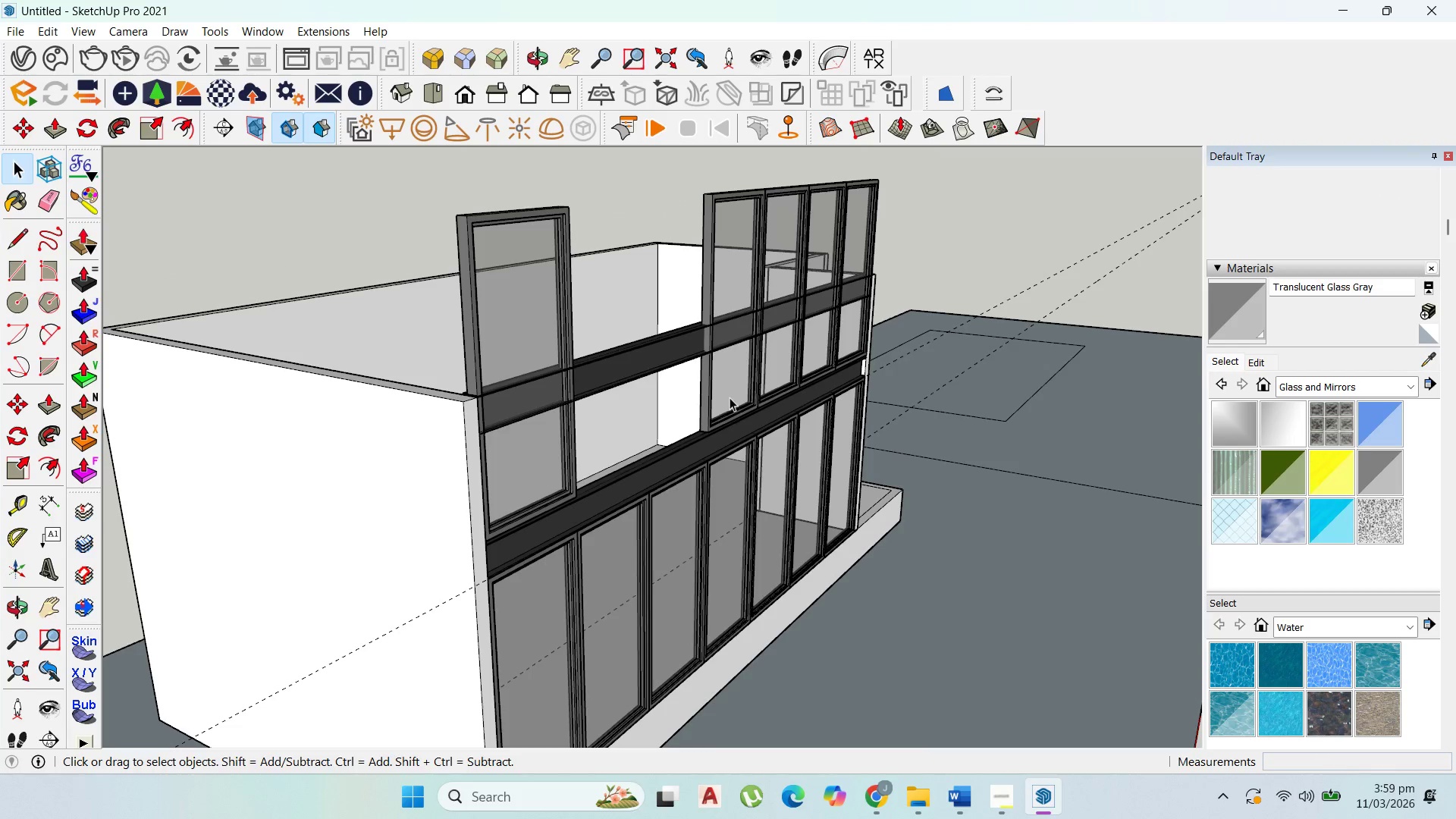 
double_click([730, 397])
 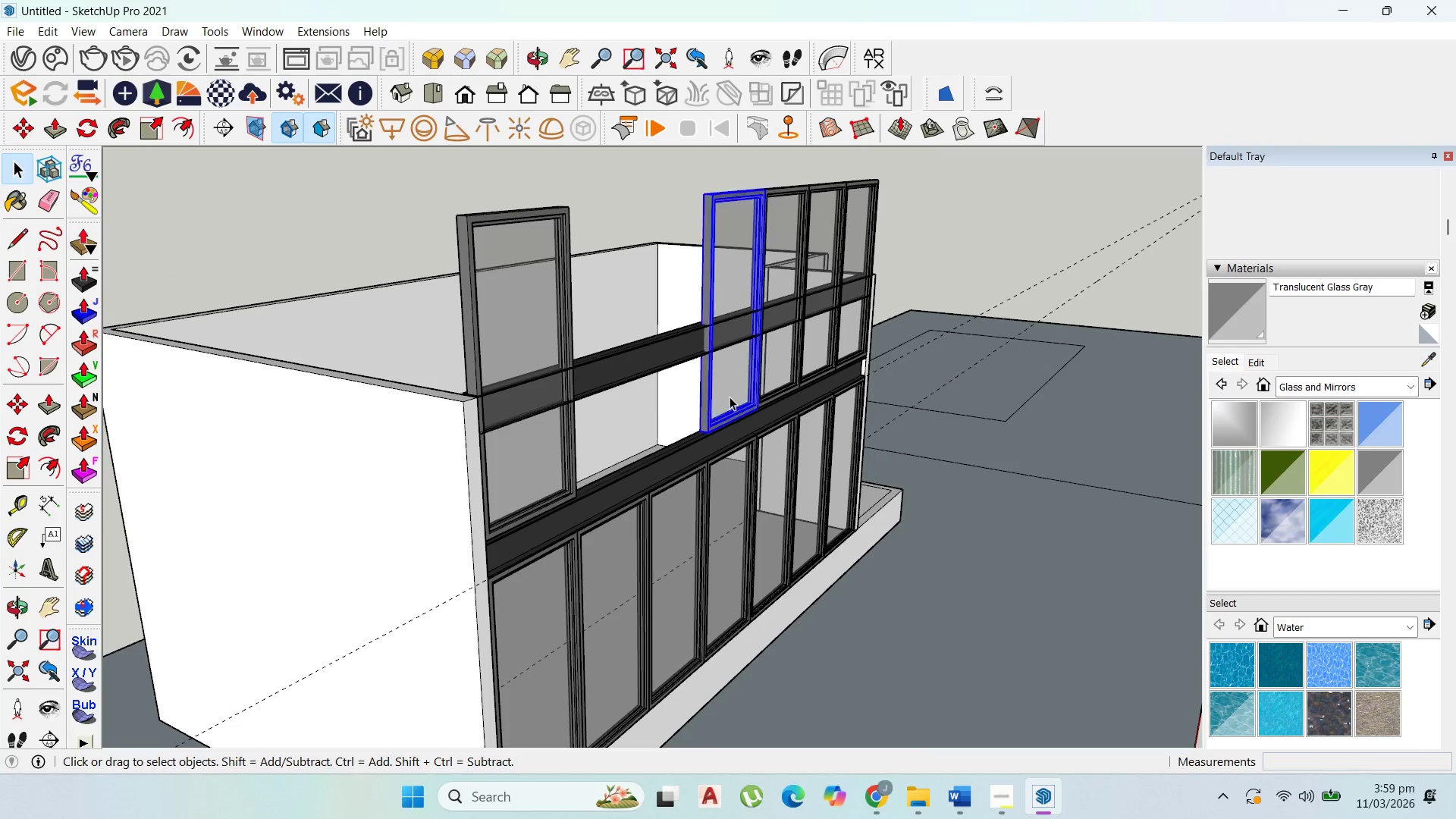 
key(Delete)
 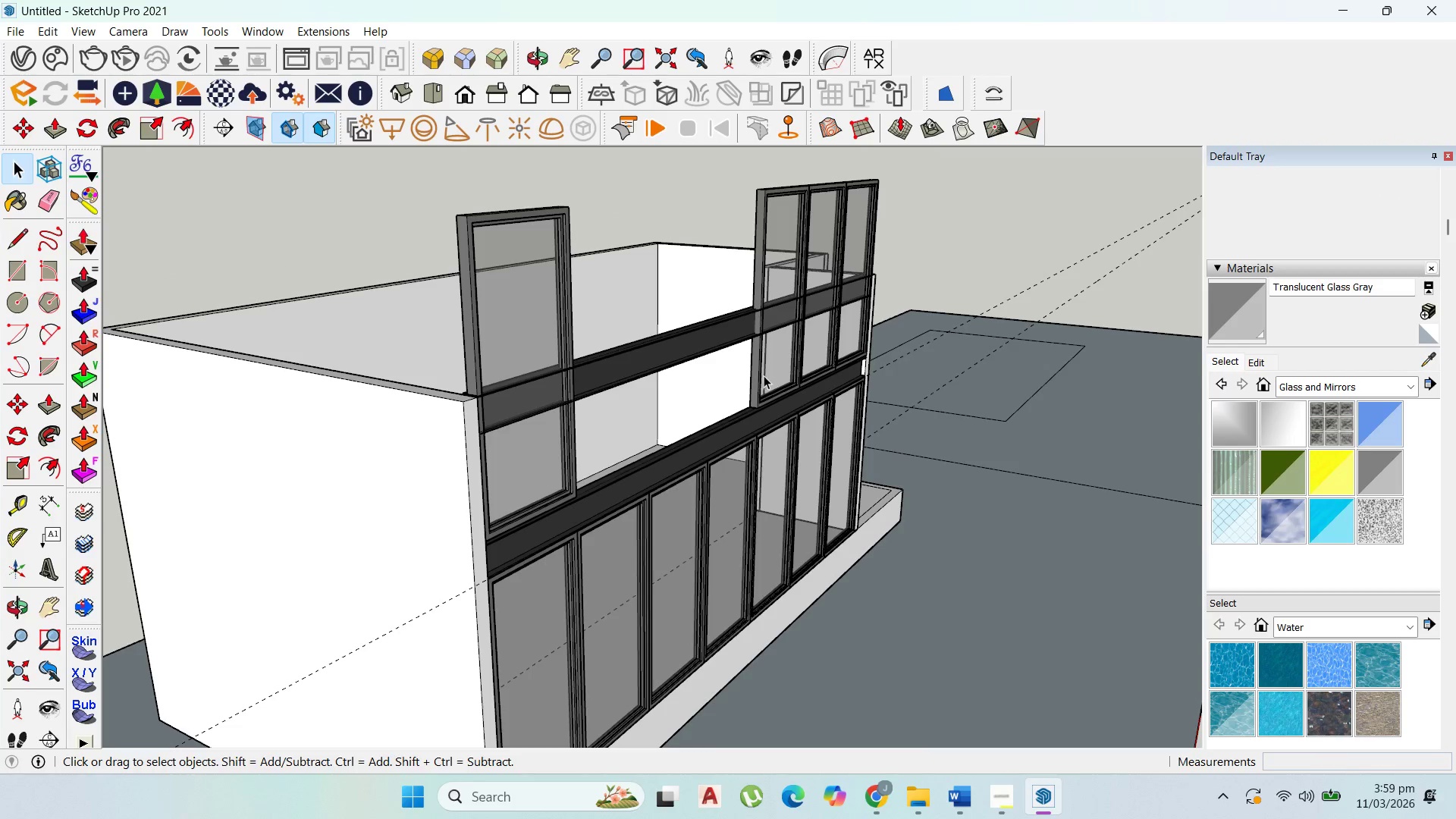 
left_click([765, 375])
 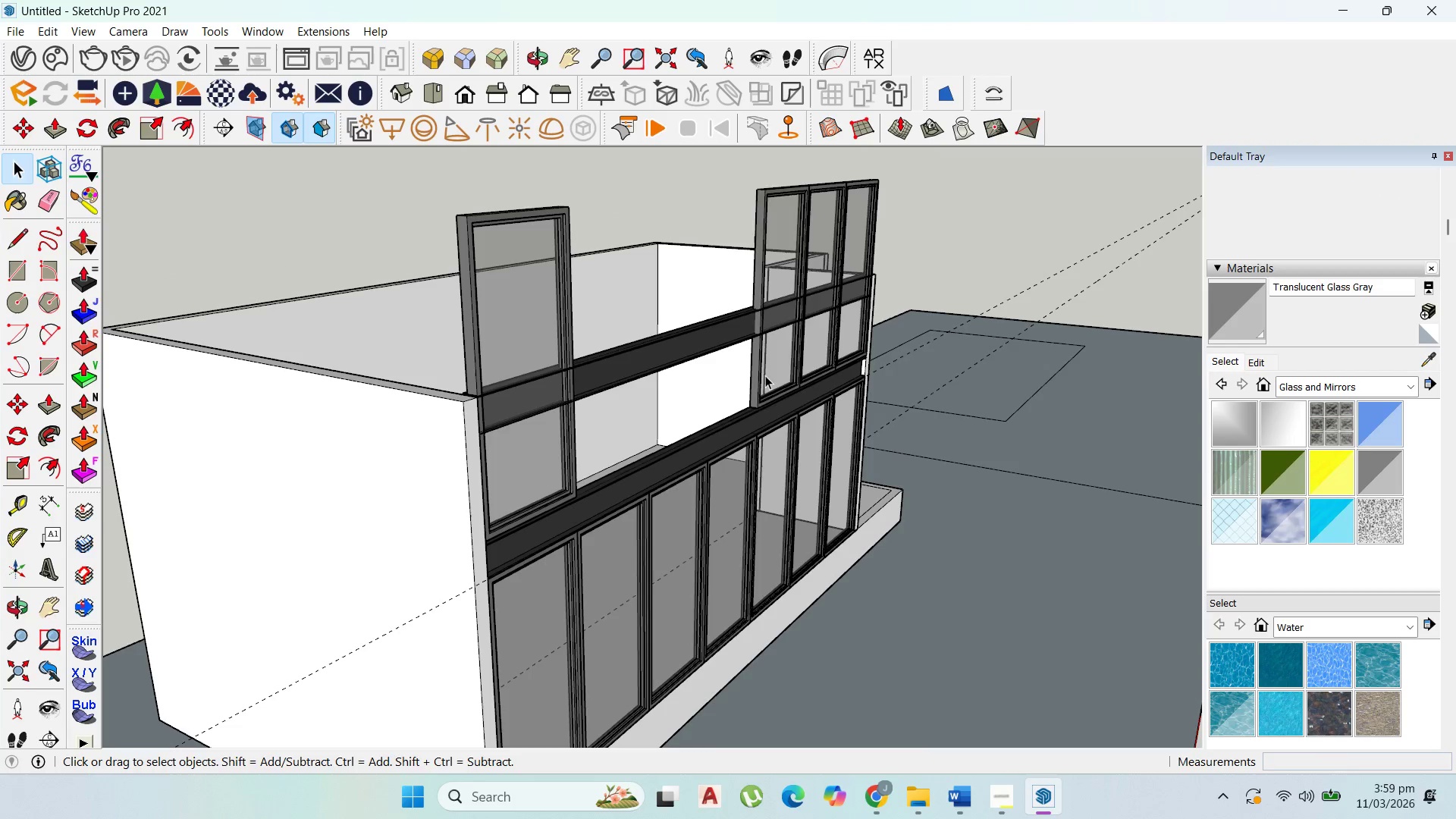 
key(Delete)
 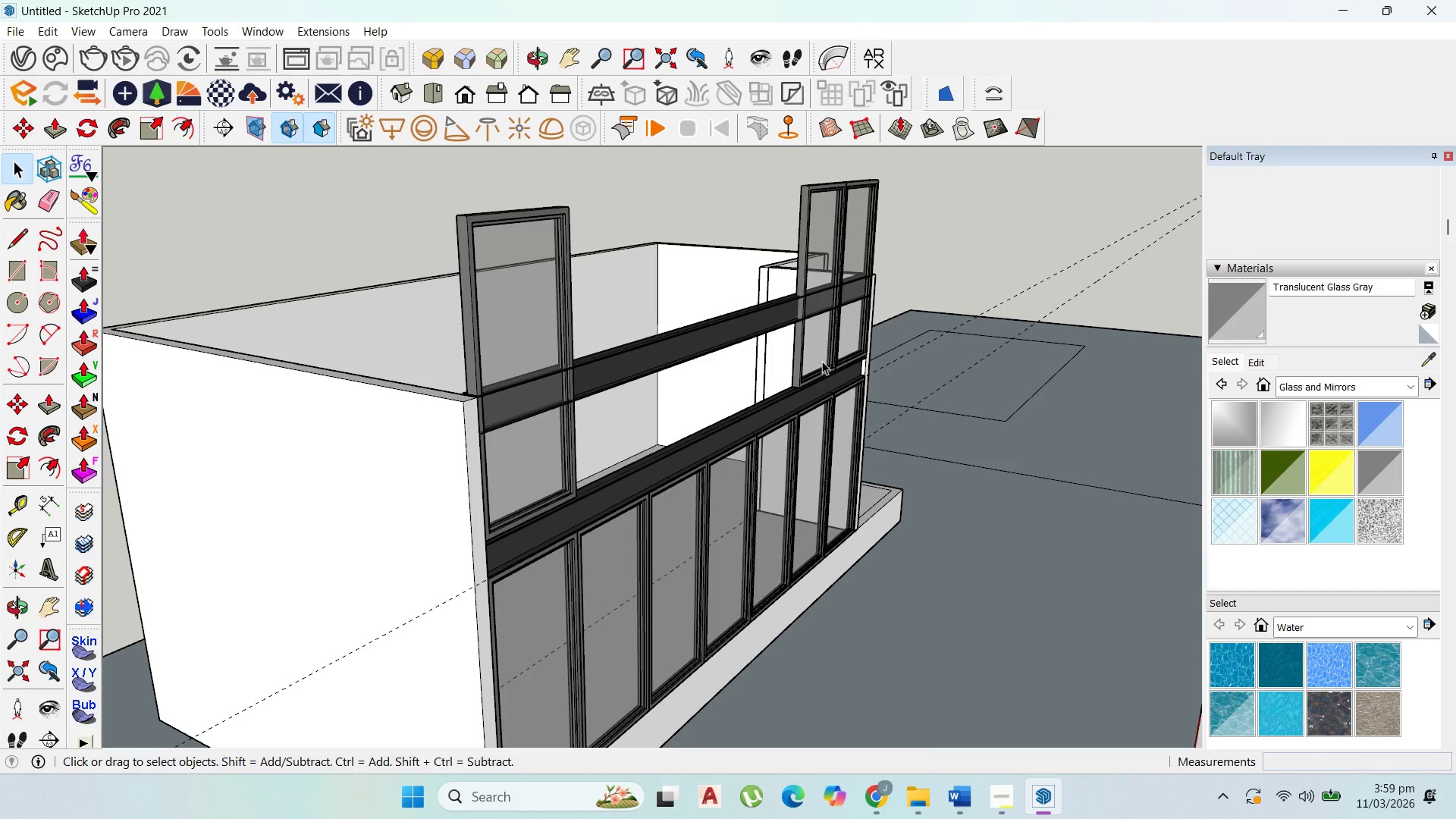 
double_click([822, 361])
 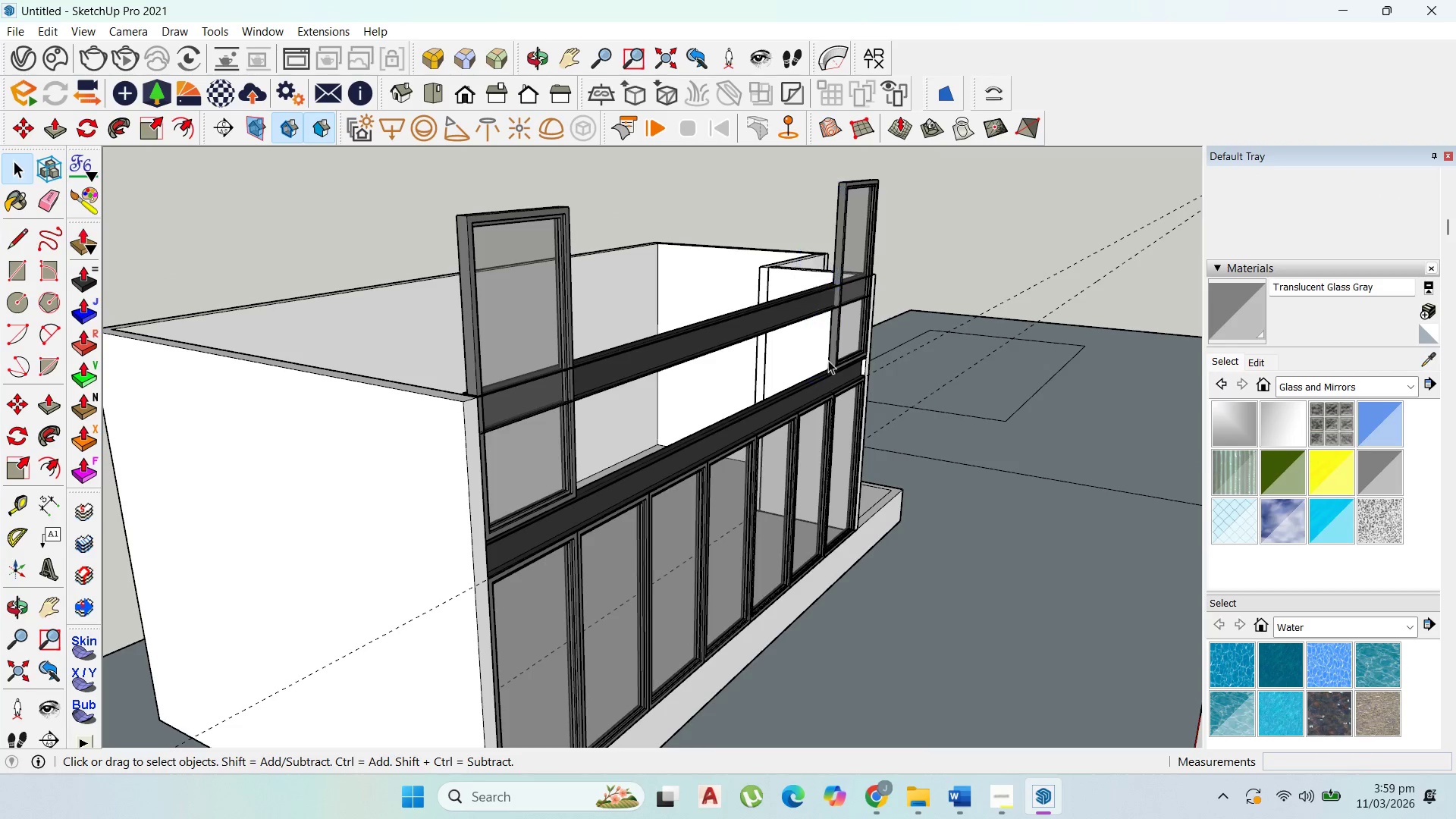 
key(Delete)
 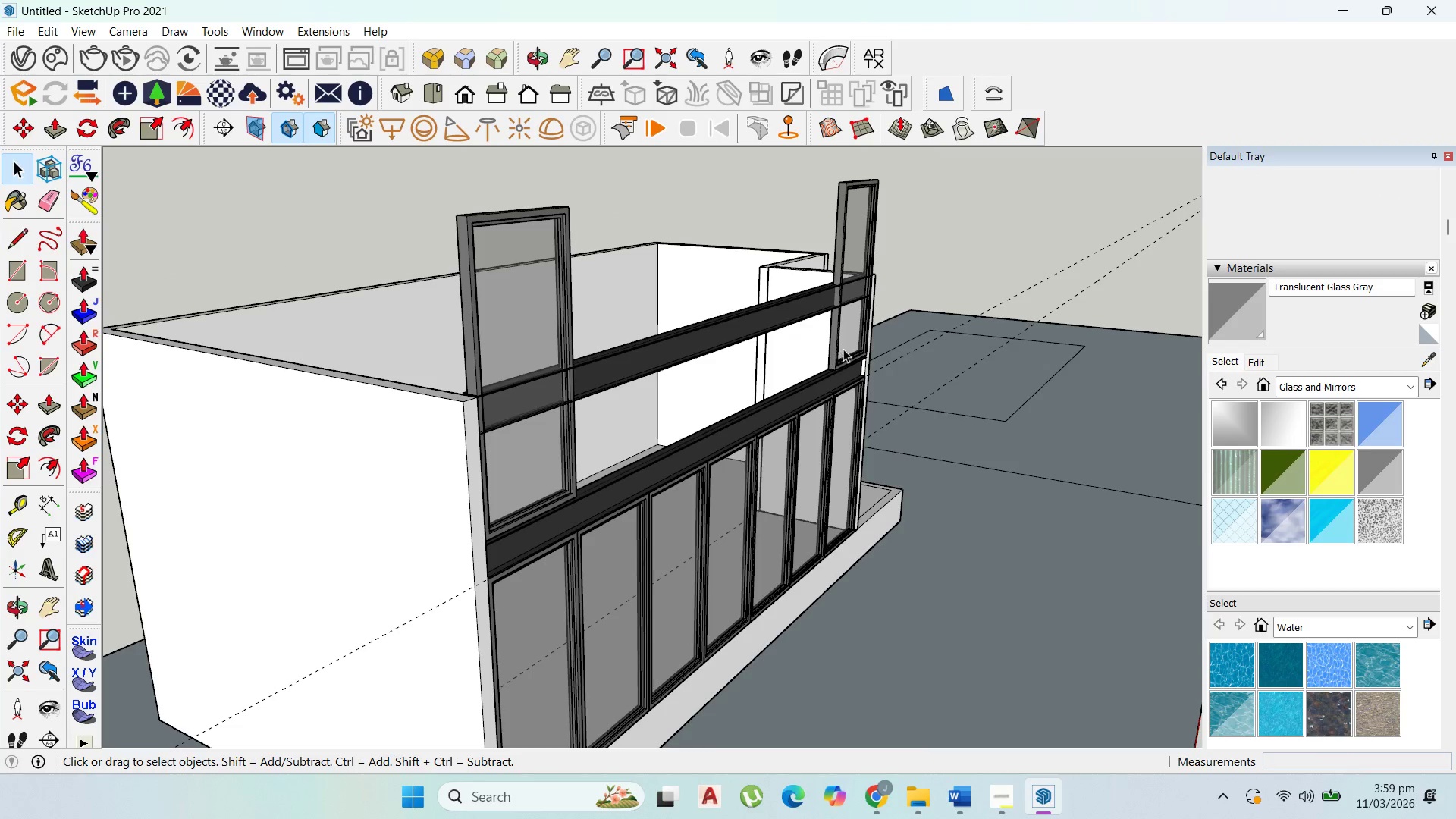 
triple_click([843, 348])
 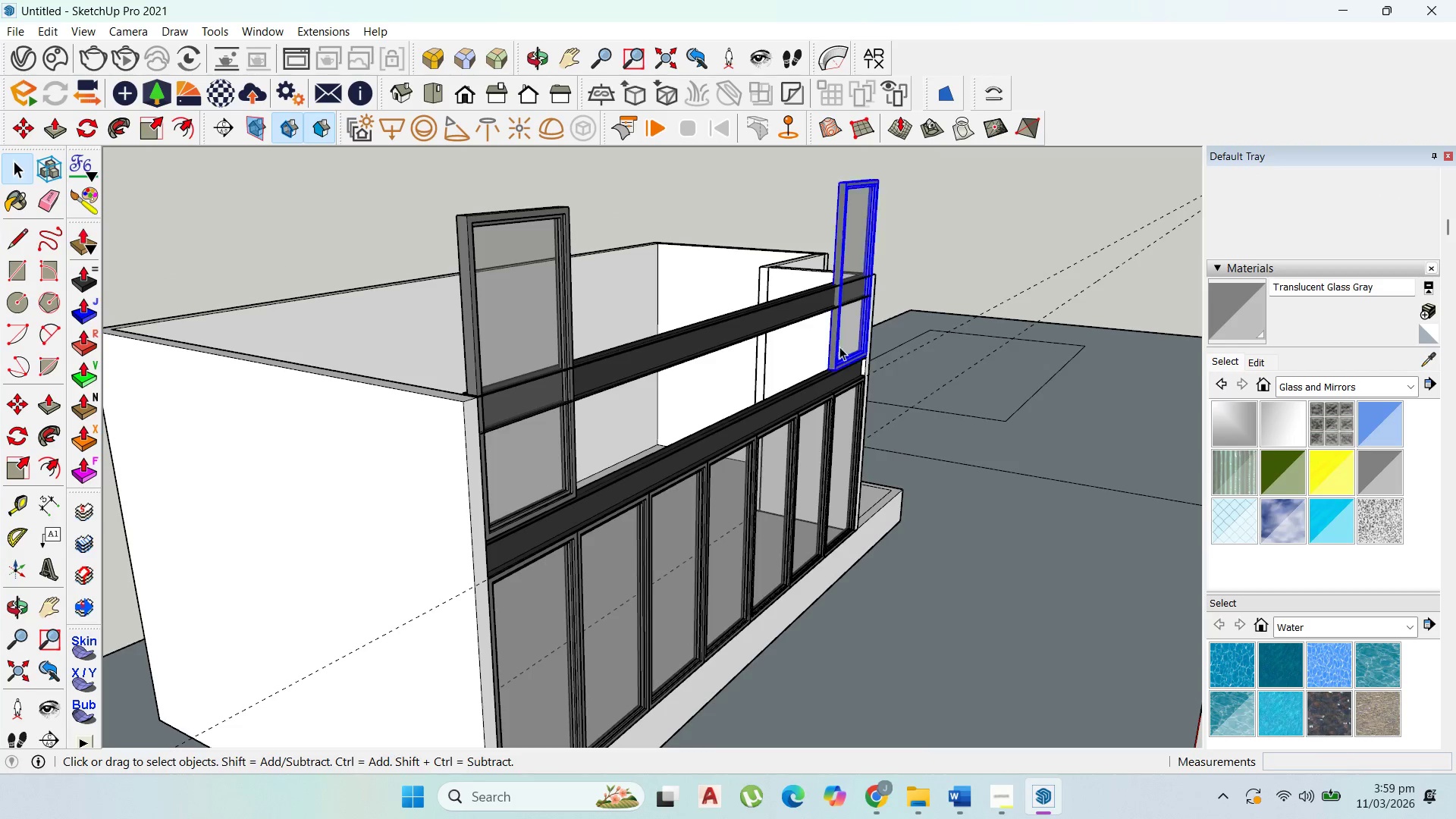 
key(Delete)
 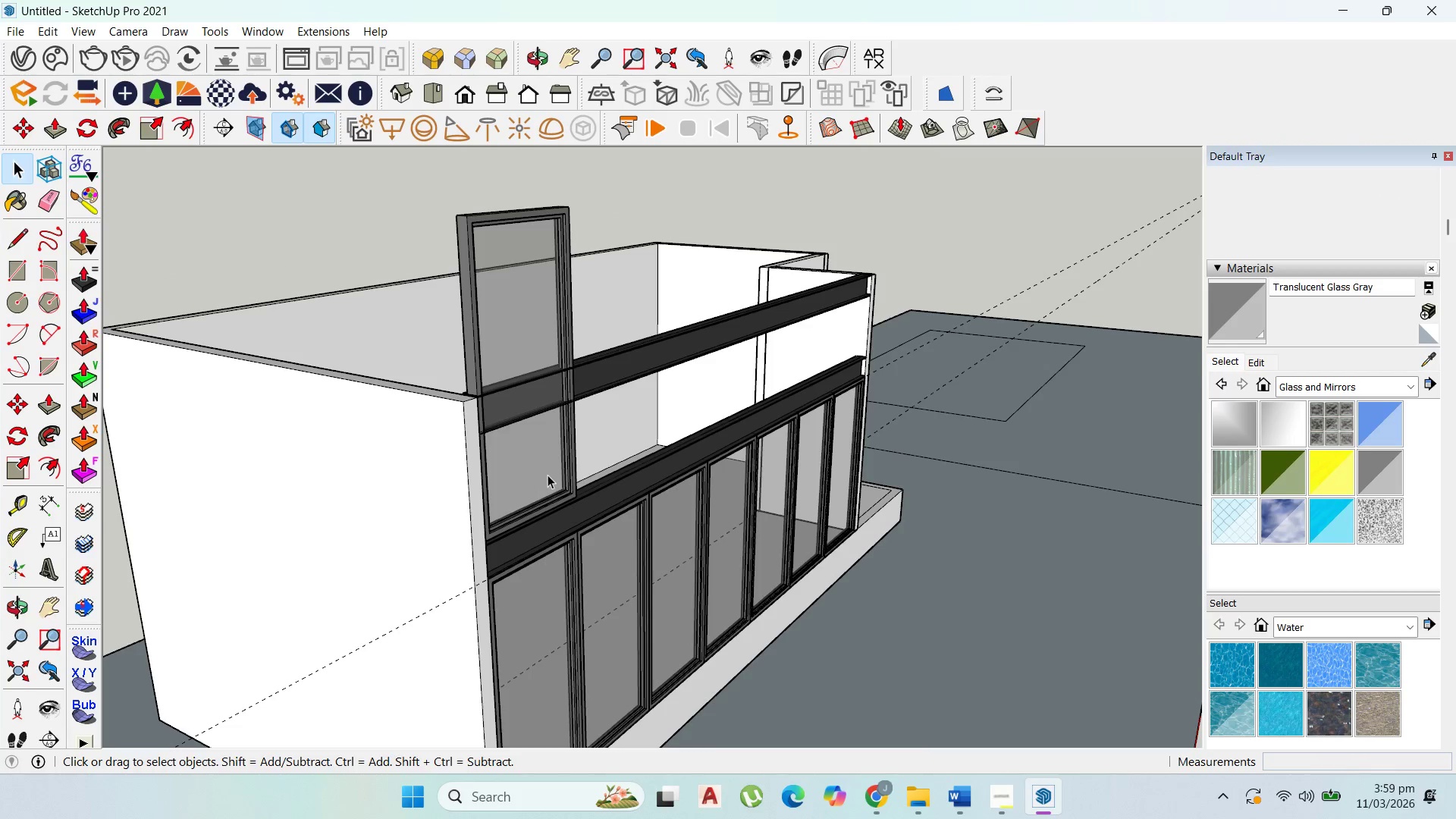 
left_click([548, 475])
 